 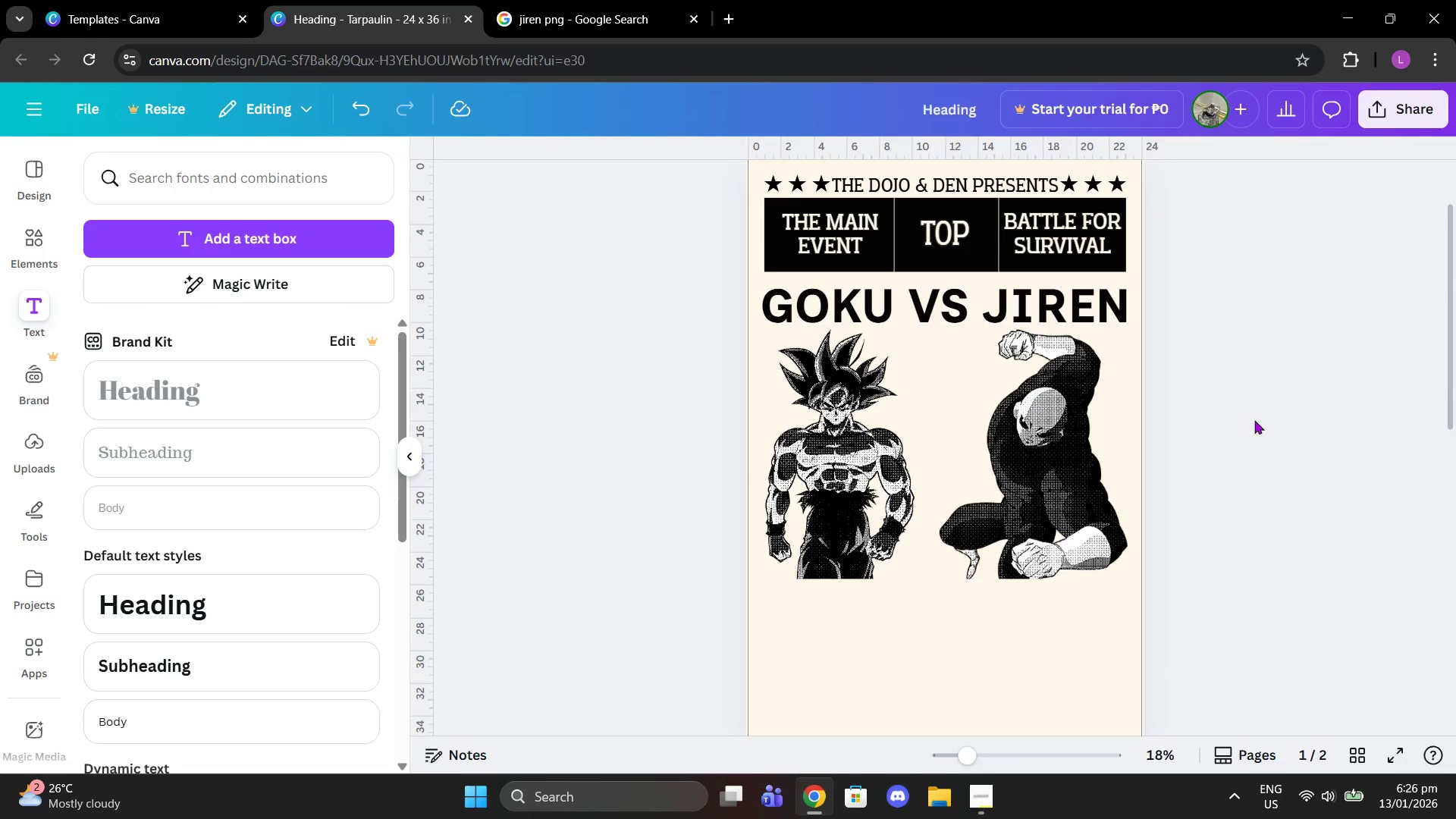 
double_click([967, 301])
 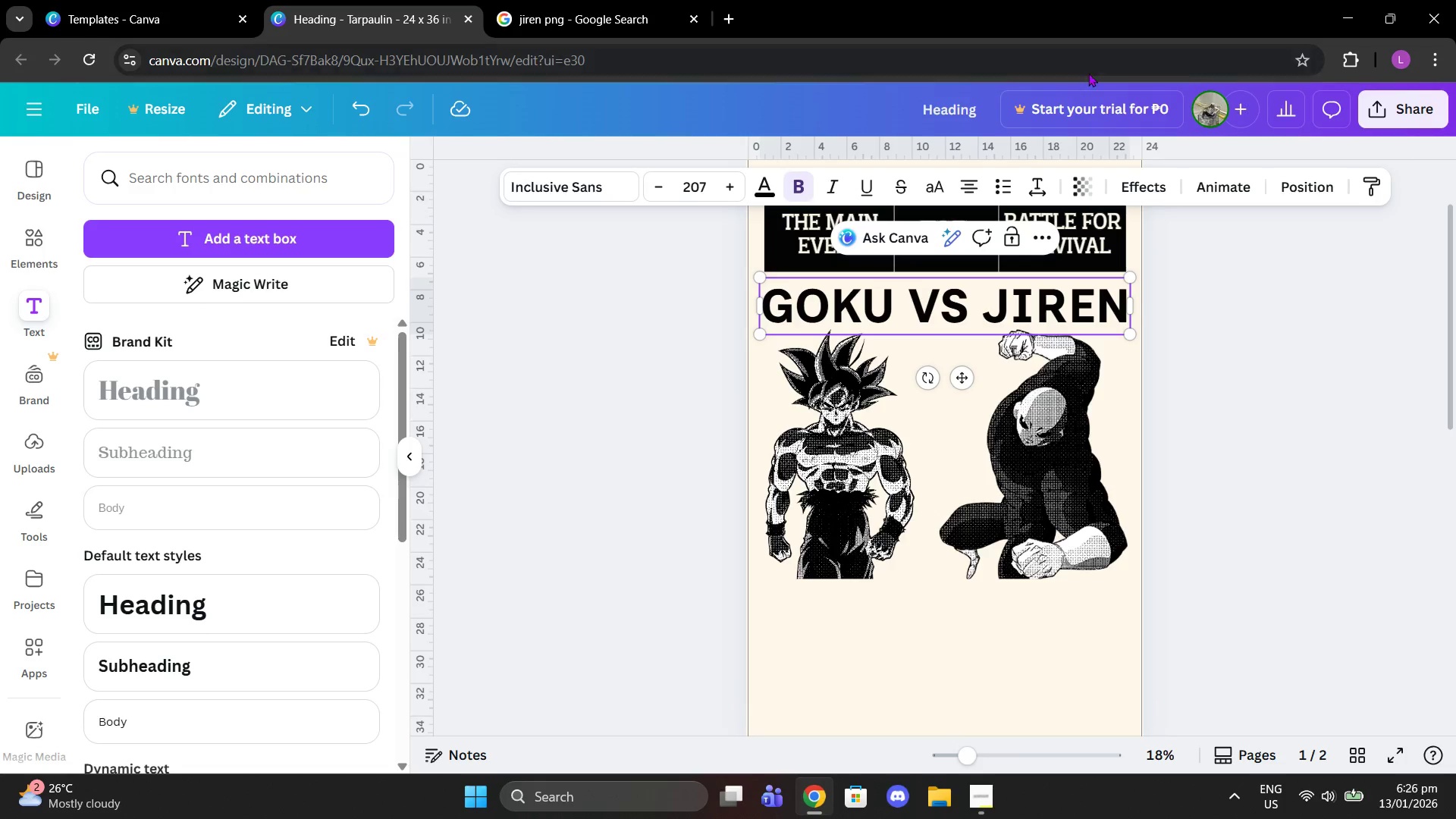 
scroll: coordinate [1279, 361], scroll_direction: up, amount: 2.0
 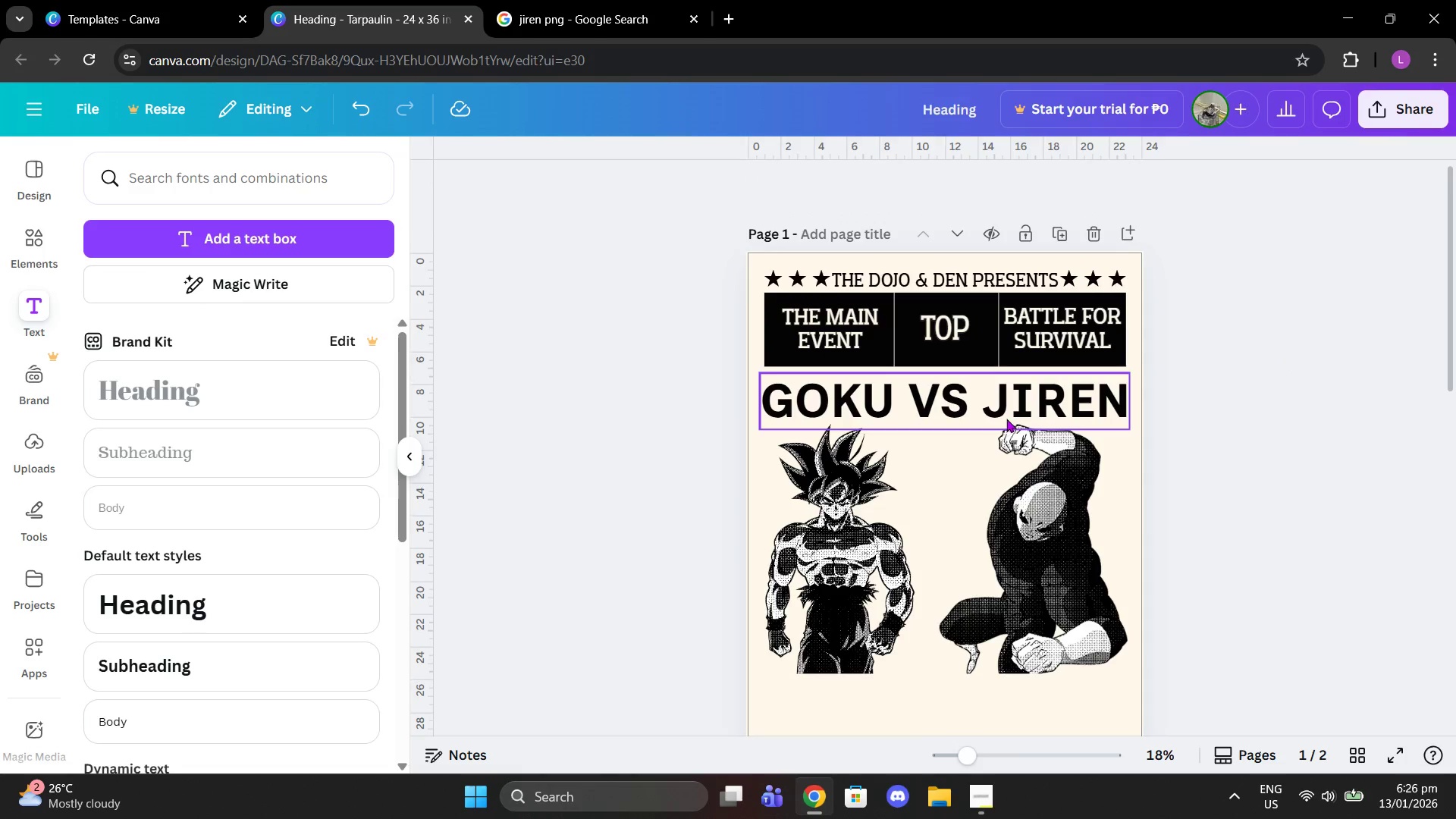 
left_click_drag(start_coordinate=[1015, 412], to_coordinate=[1047, 410])
 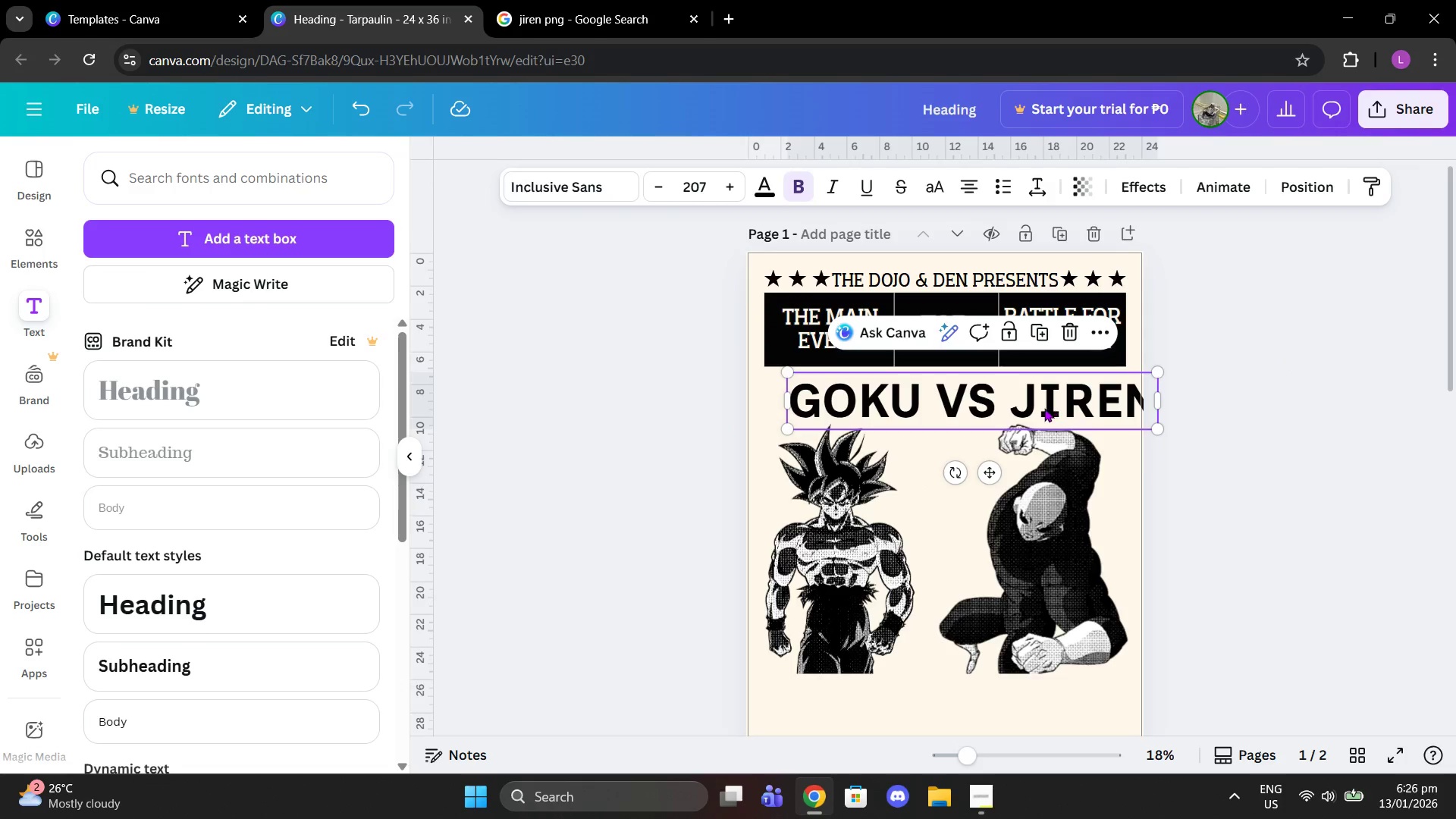 
left_click_drag(start_coordinate=[1044, 408], to_coordinate=[1018, 406])
 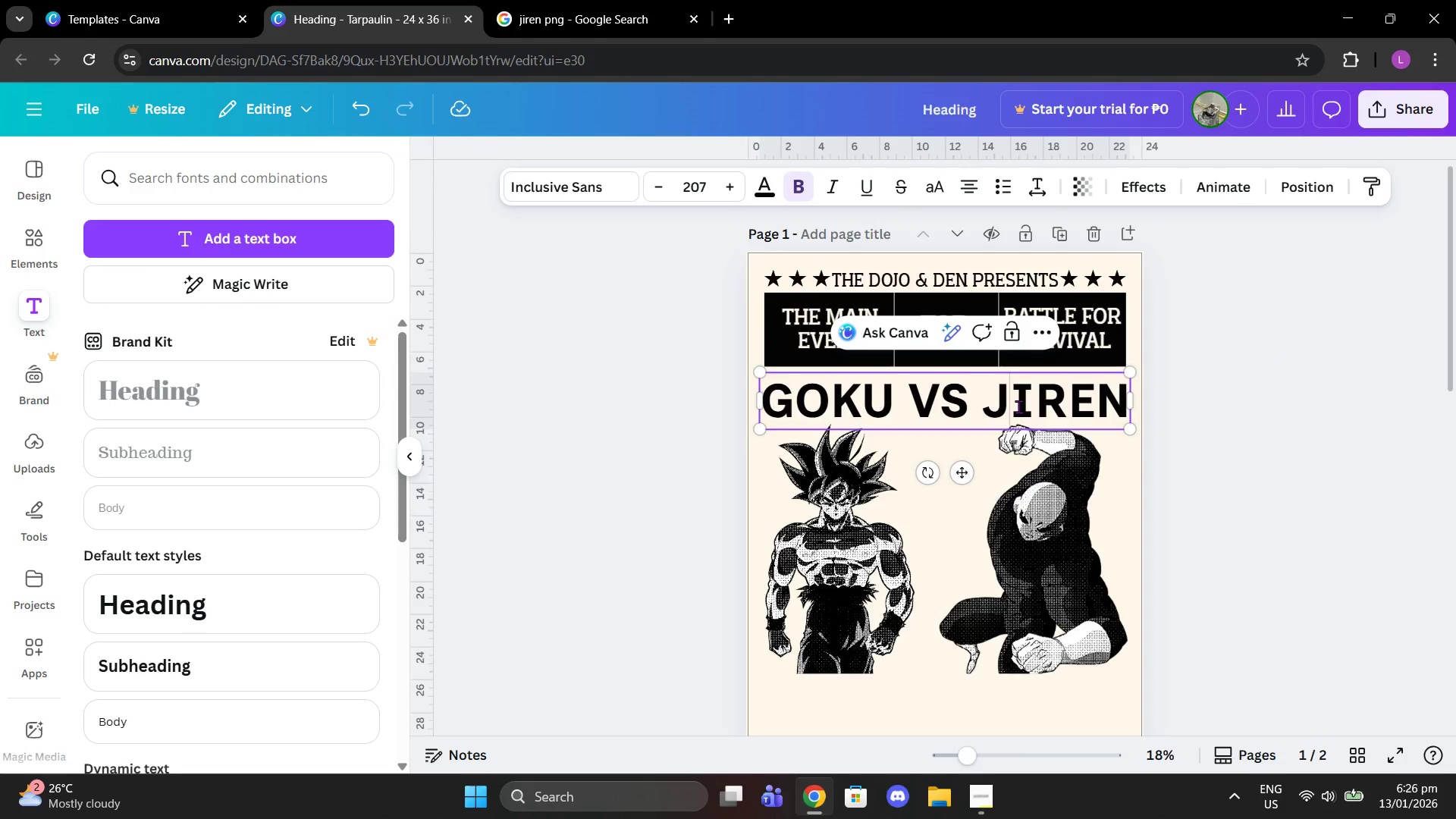 
double_click([1018, 406])
 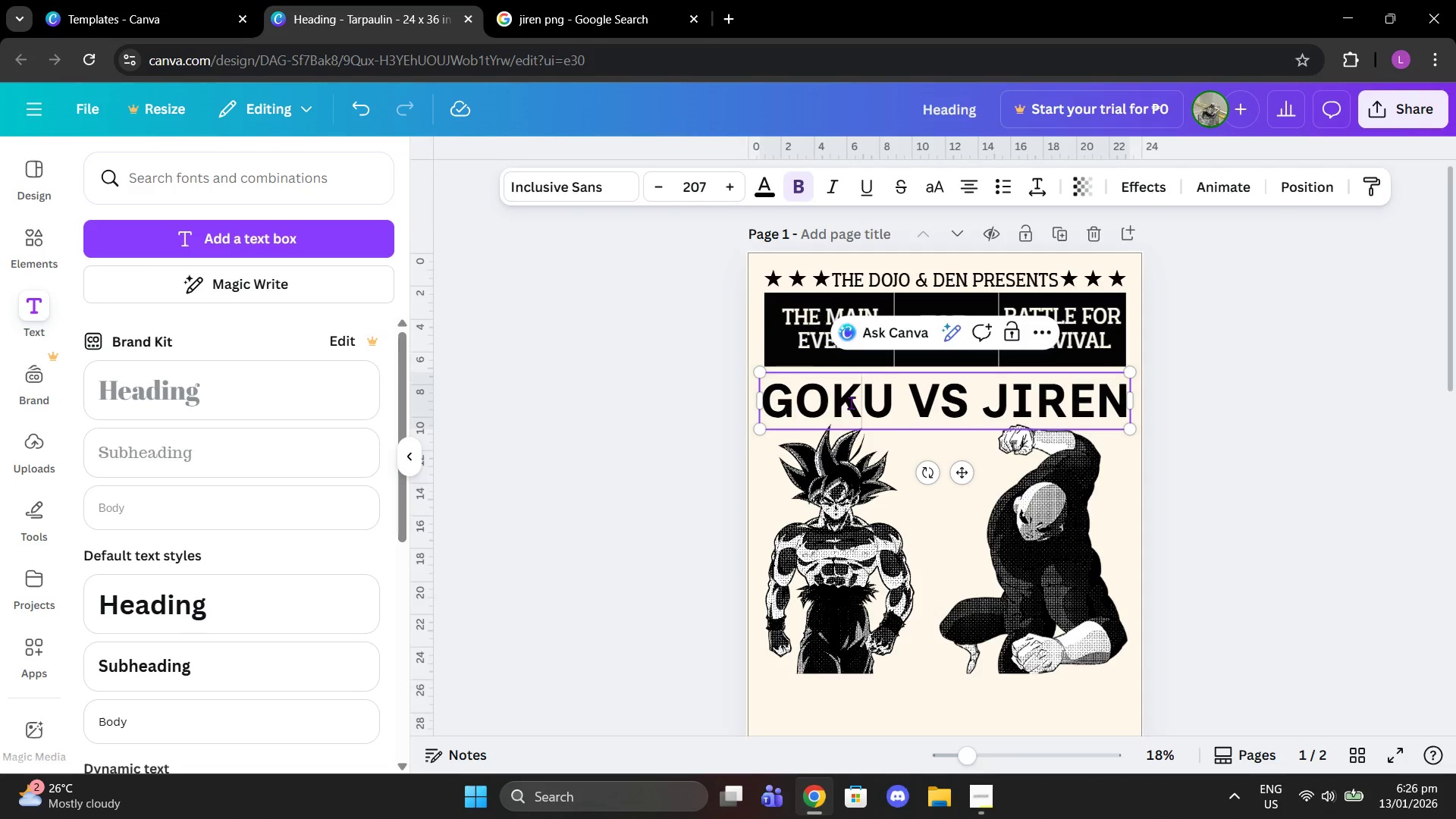 
double_click([795, 418])
 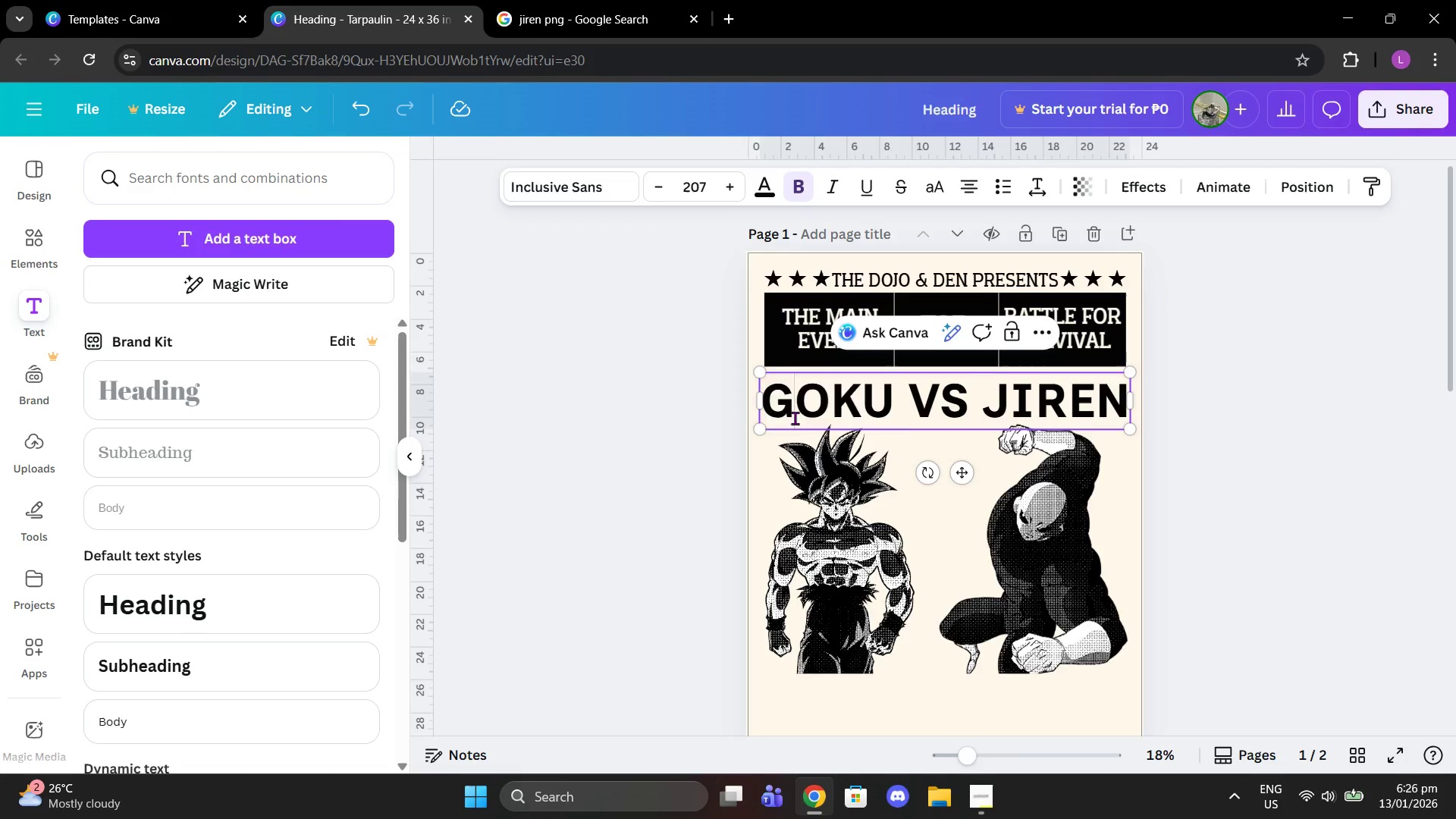 
triple_click([795, 418])
 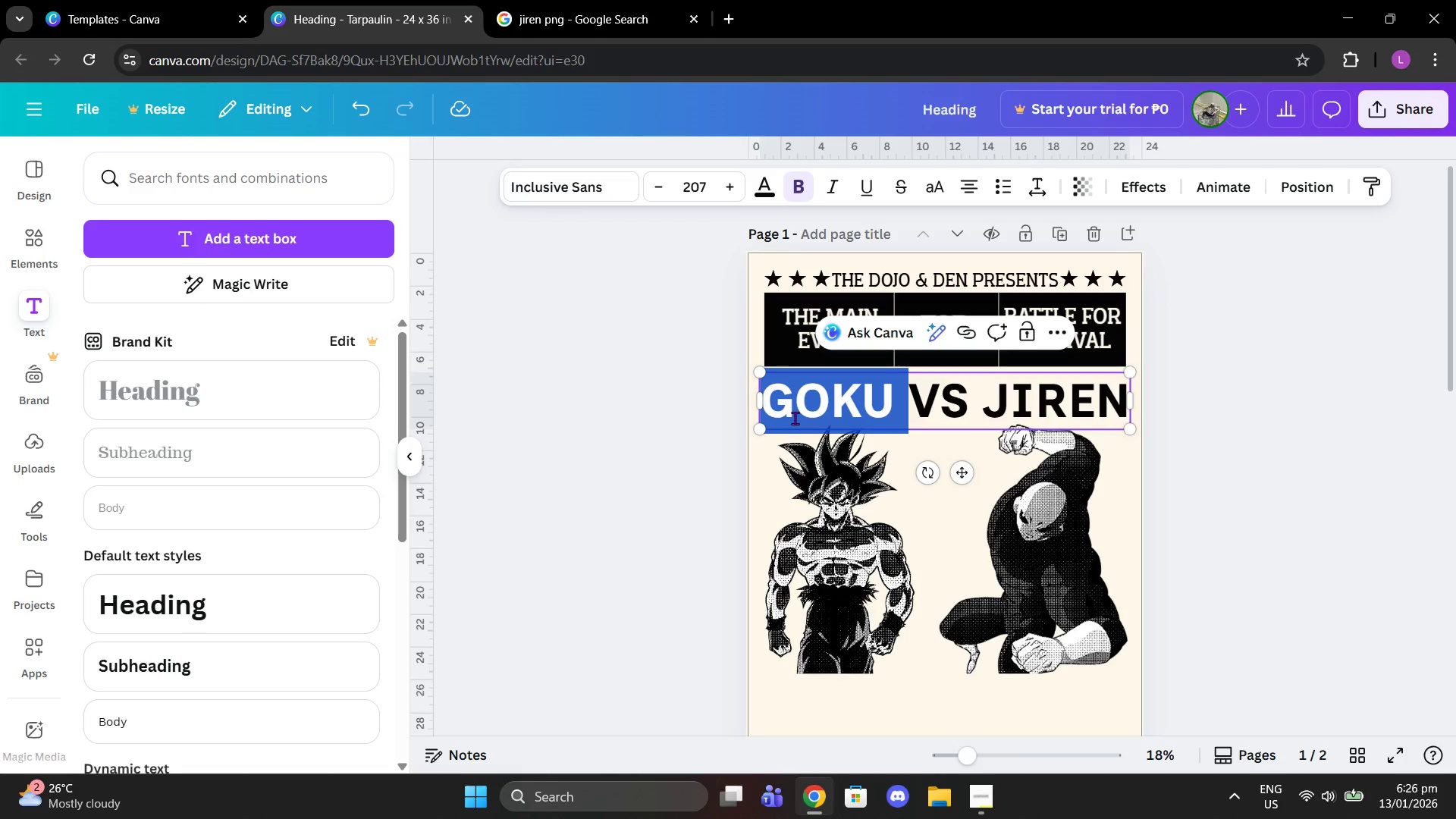 
triple_click([795, 418])
 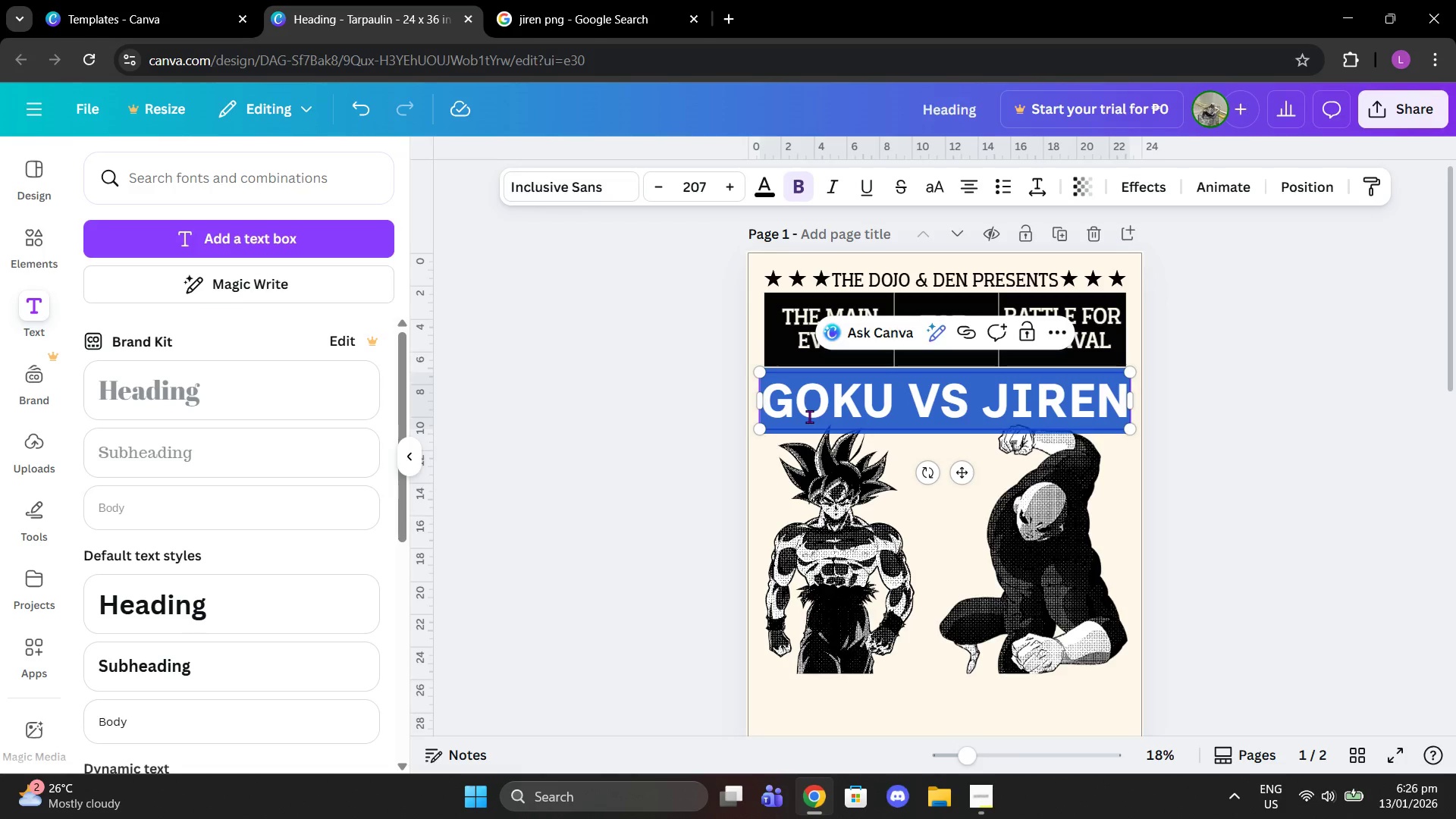 
type(THE FINAL SHJ)
key(Backspace)
key(Backspace)
key(Backspace)
key(Backspace)
key(Backspace)
key(Backspace)
key(Backspace)
key(Backspace)
type(FINAL SHOWDOWN)
 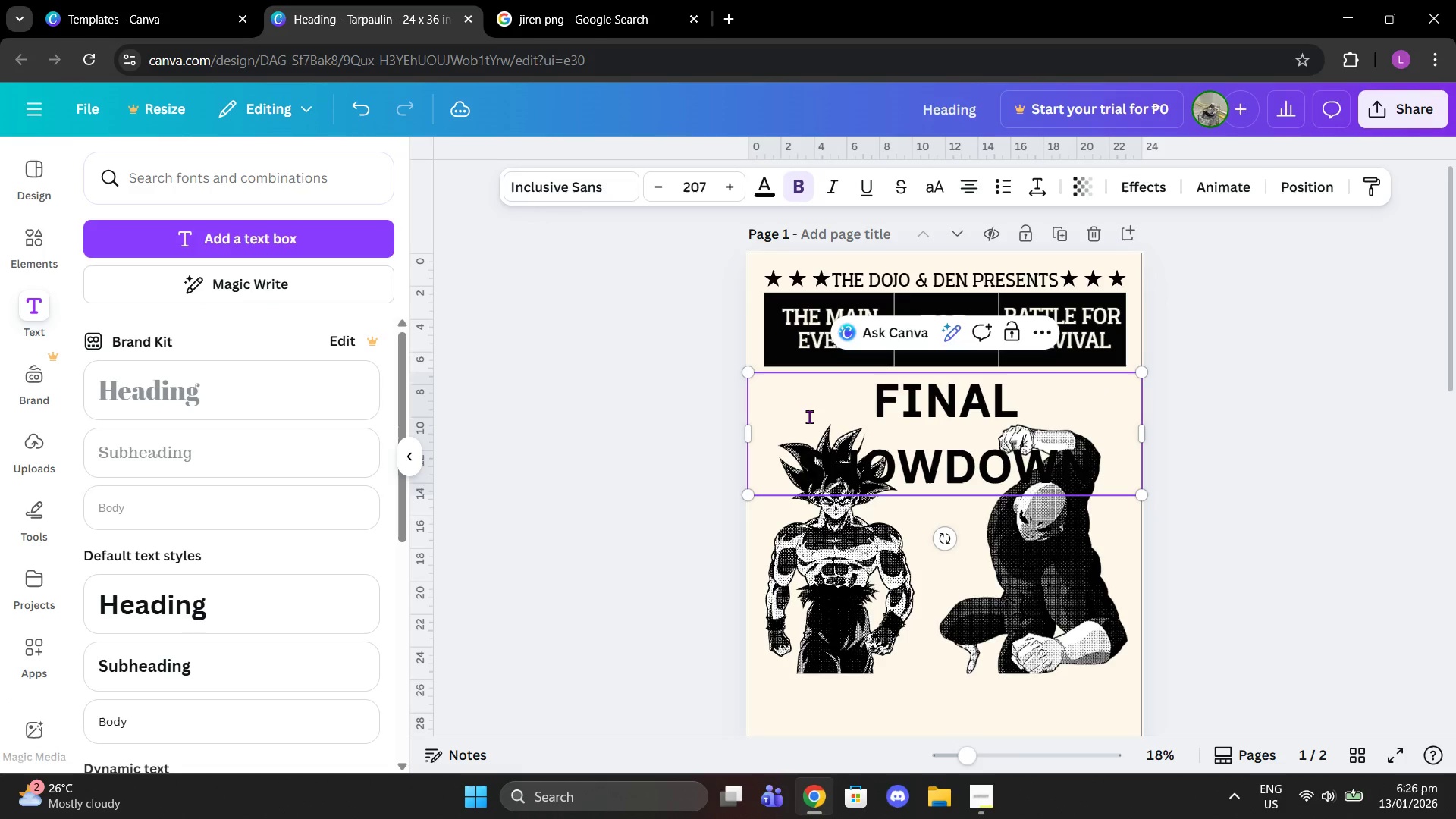 
double_click([654, 183])
 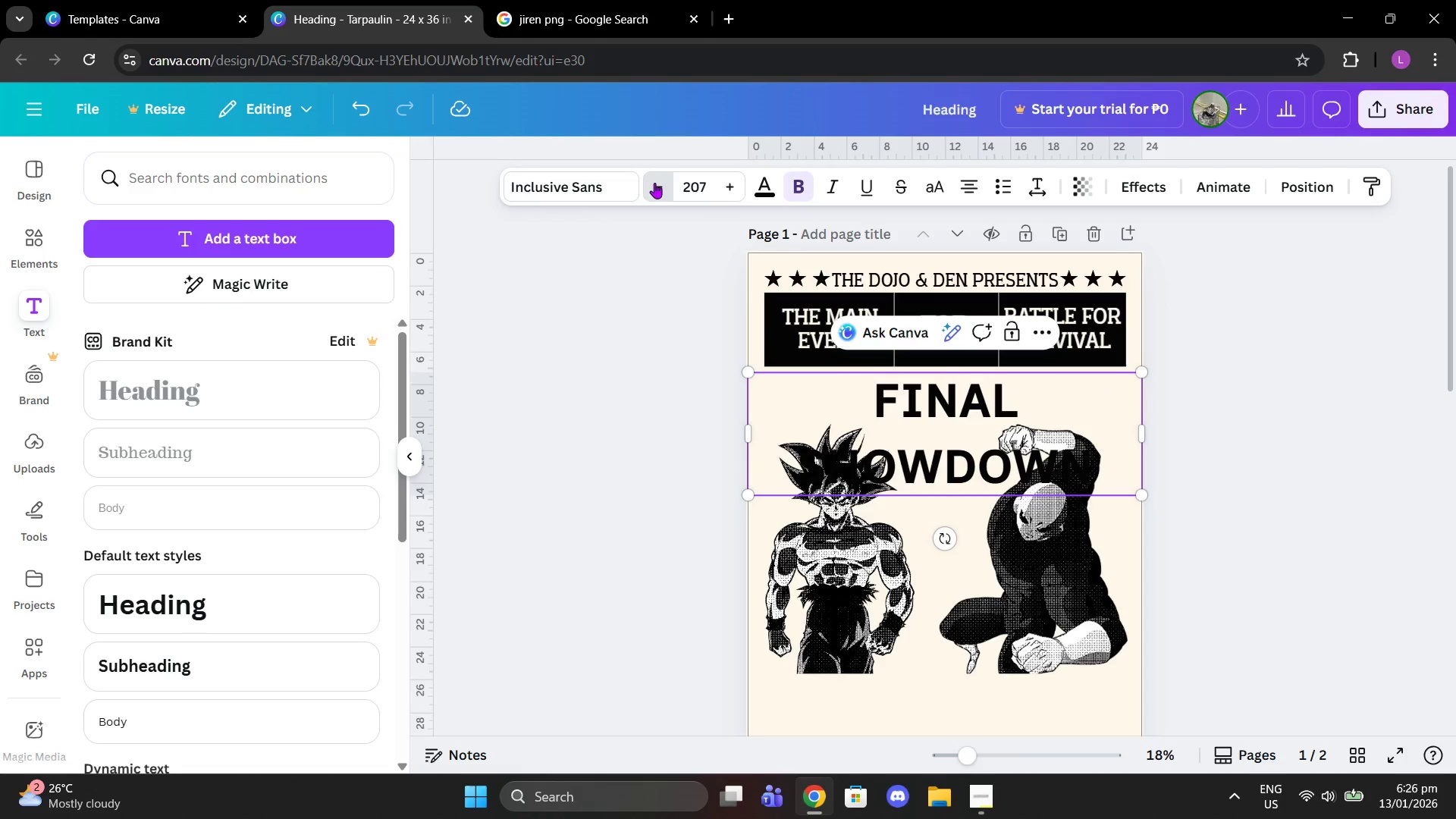 
triple_click([654, 183])
 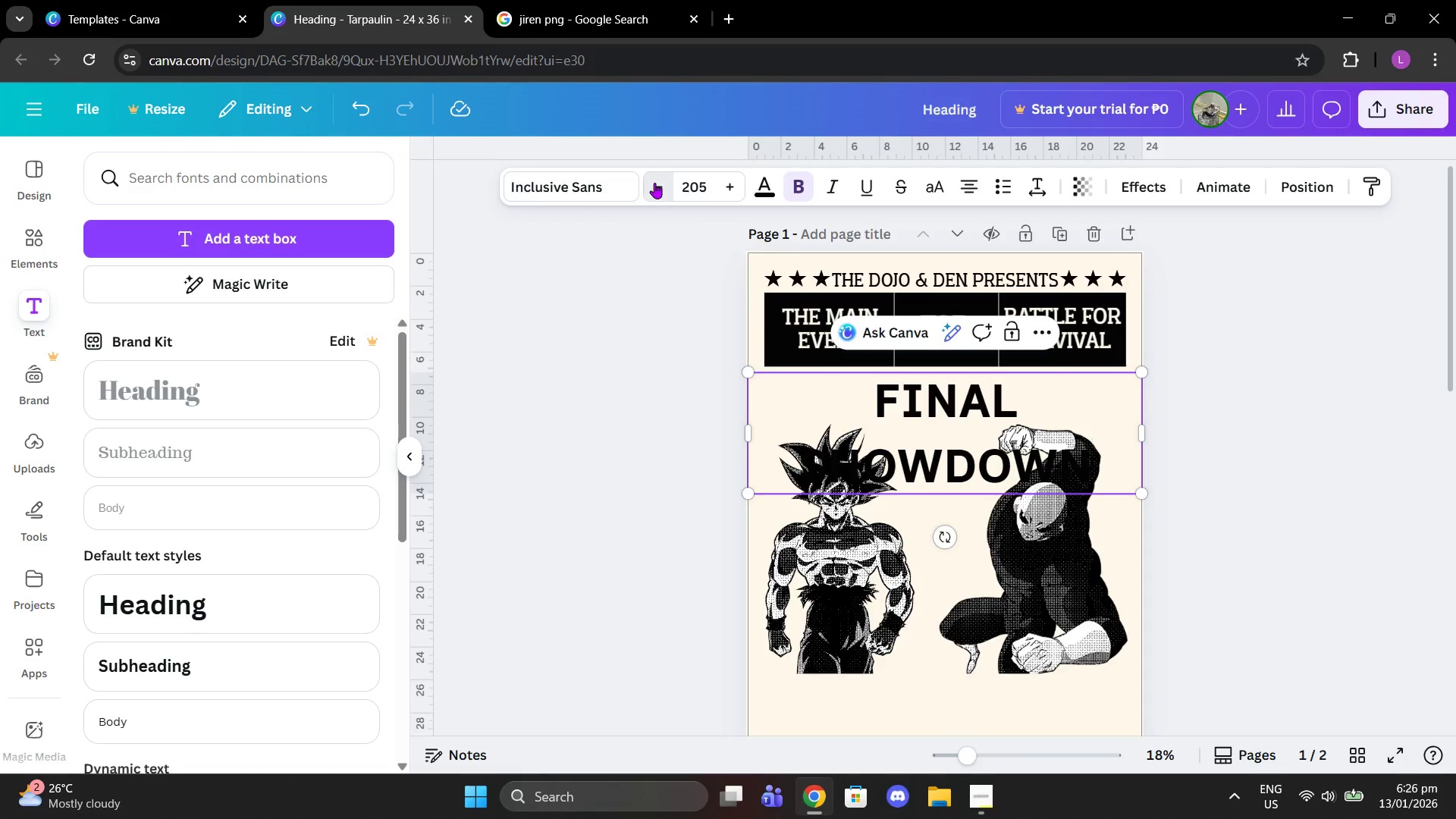 
triple_click([654, 183])
 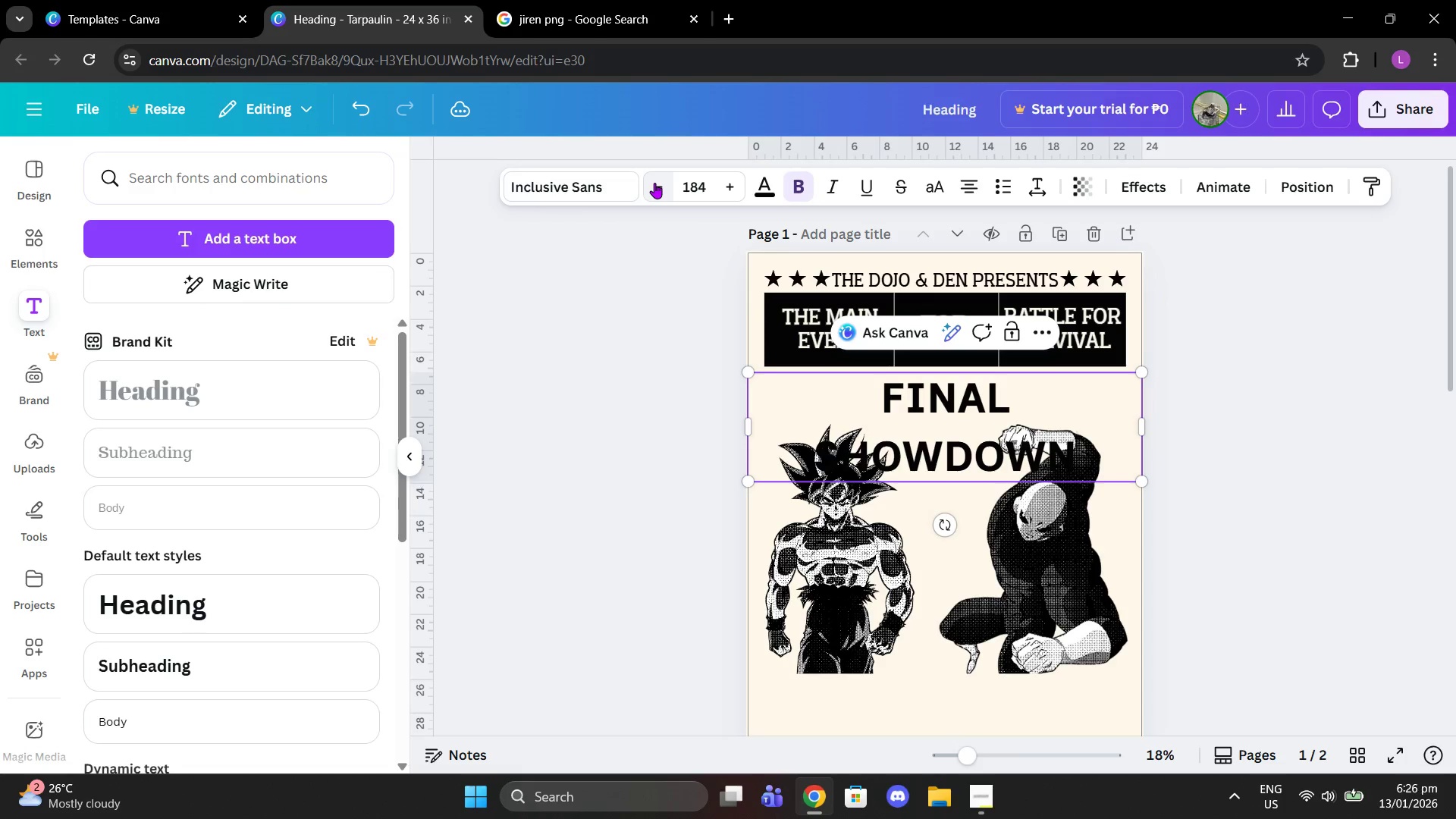 
triple_click([654, 183])
 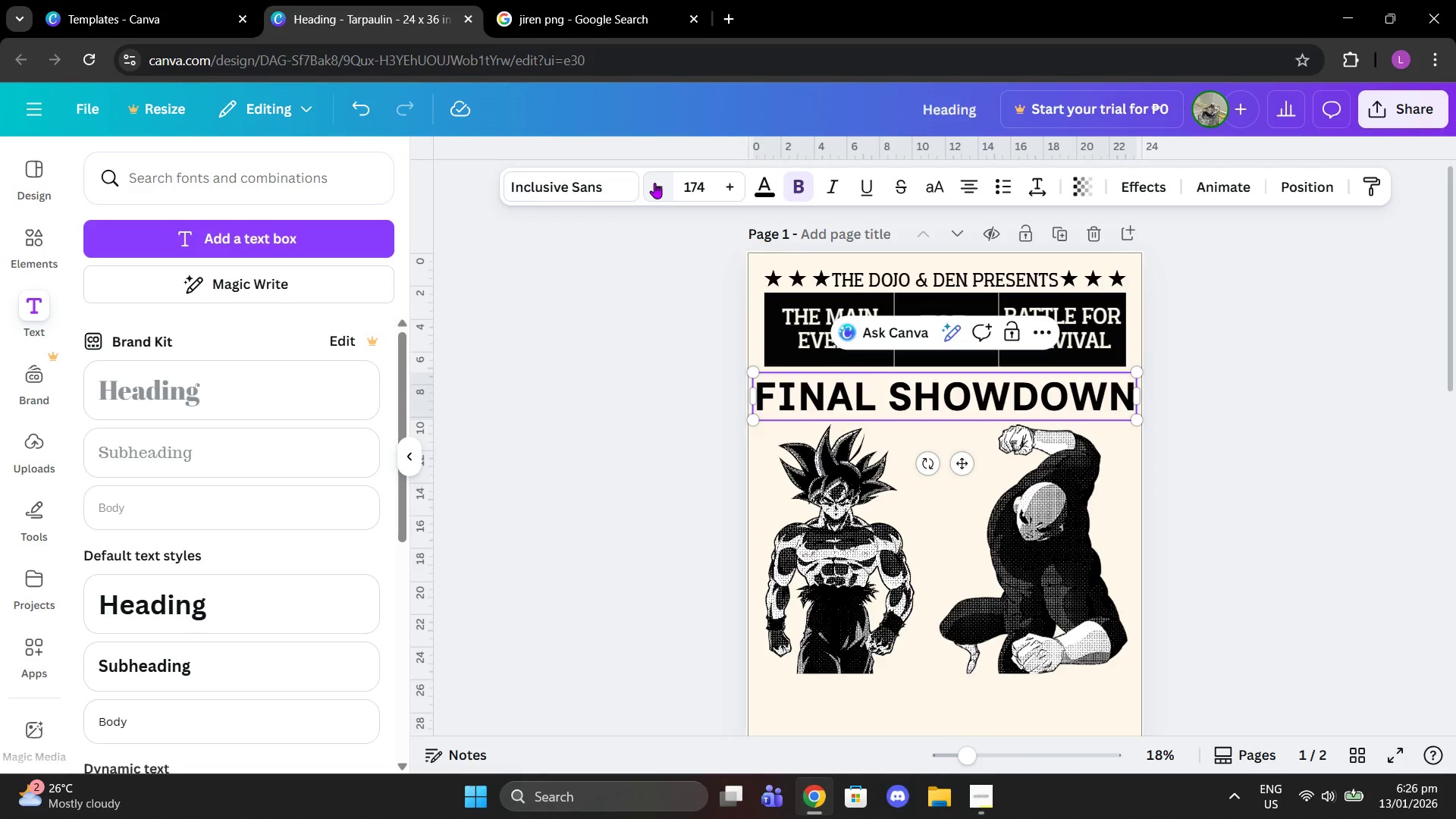 
left_click([654, 183])
 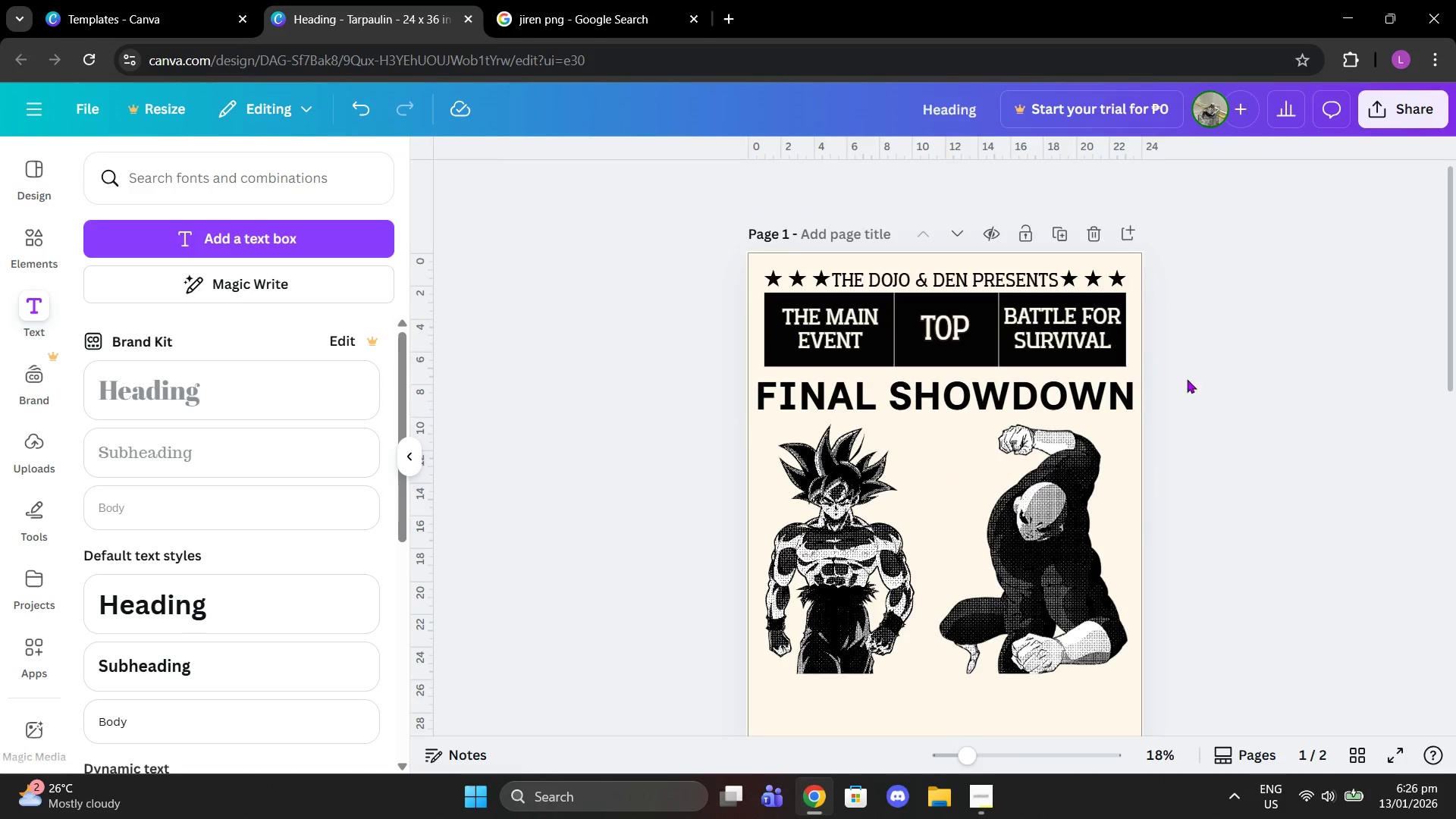 
left_click_drag(start_coordinate=[1040, 388], to_coordinate=[1039, 395])
 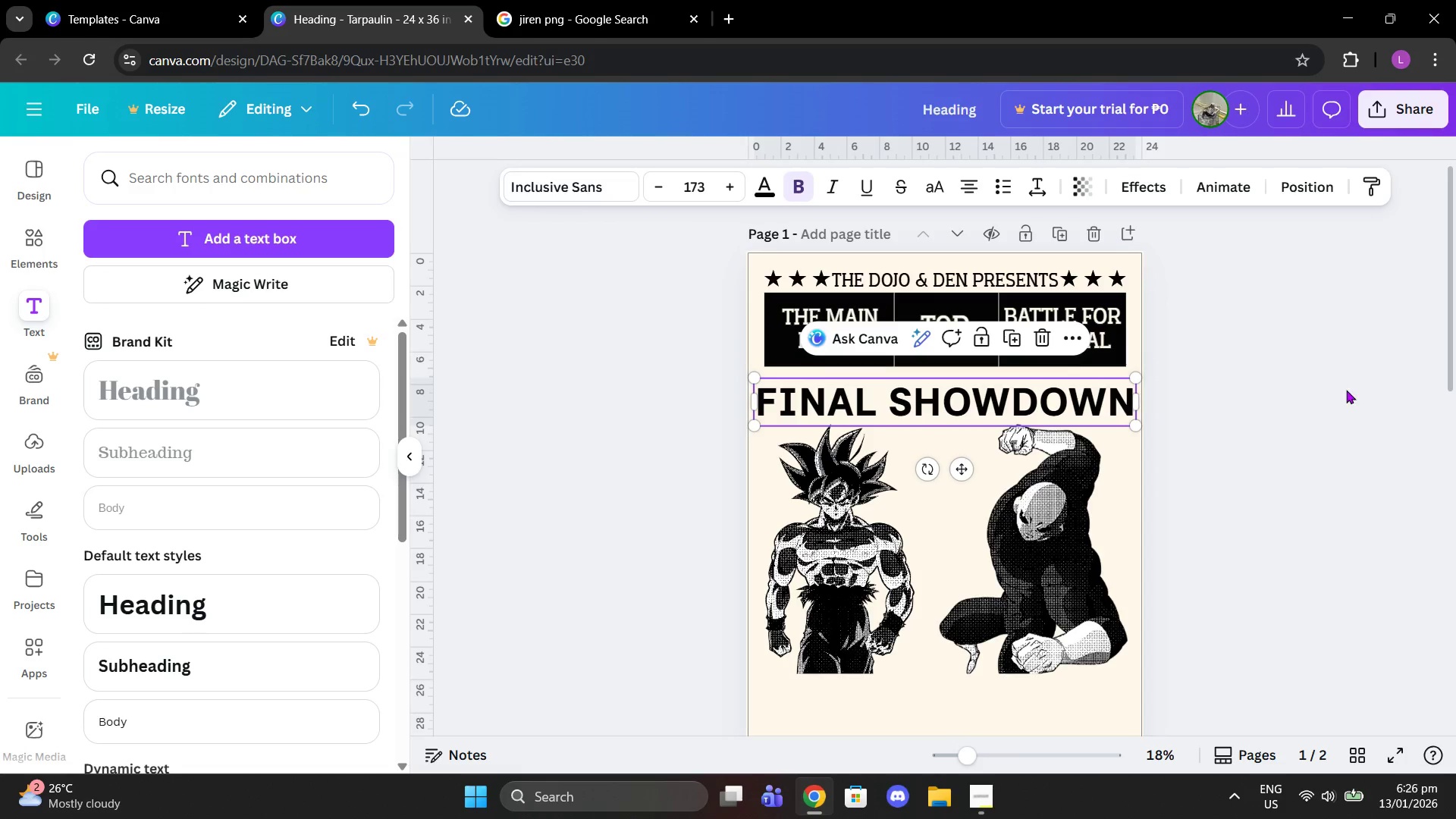 
left_click([1346, 390])
 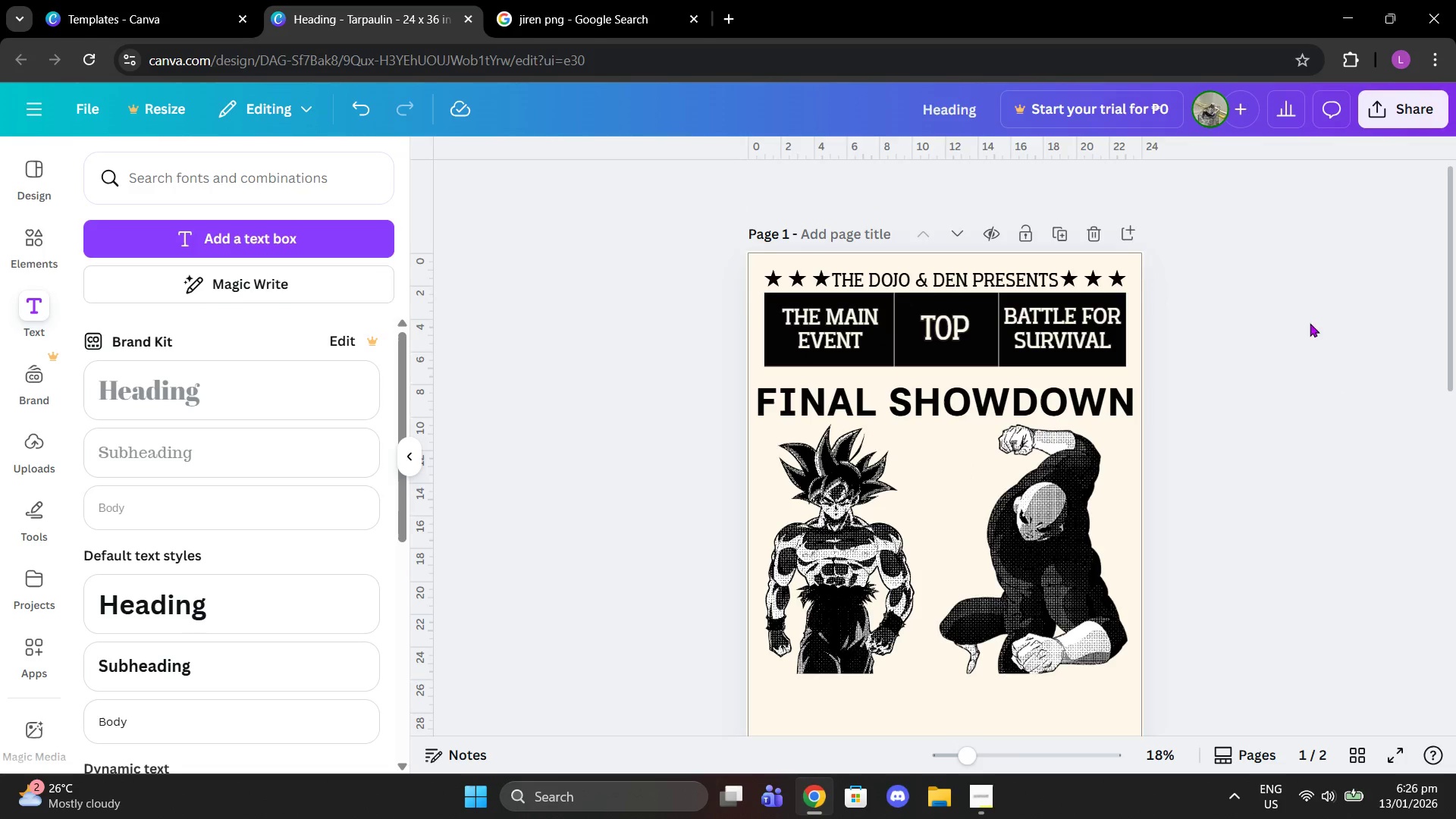 
scroll: coordinate [1024, 435], scroll_direction: down, amount: 2.0
 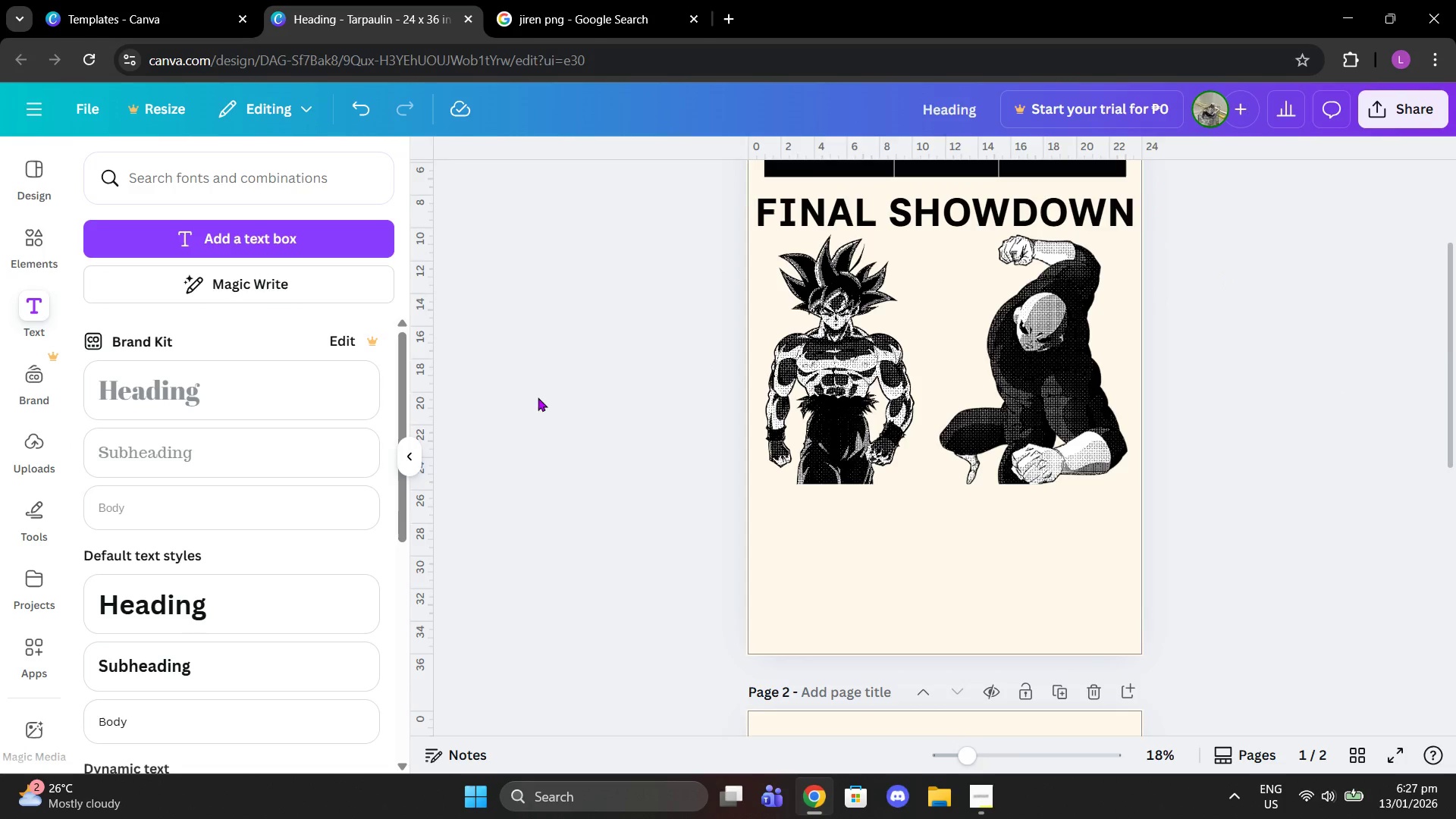 
wait(6.82)
 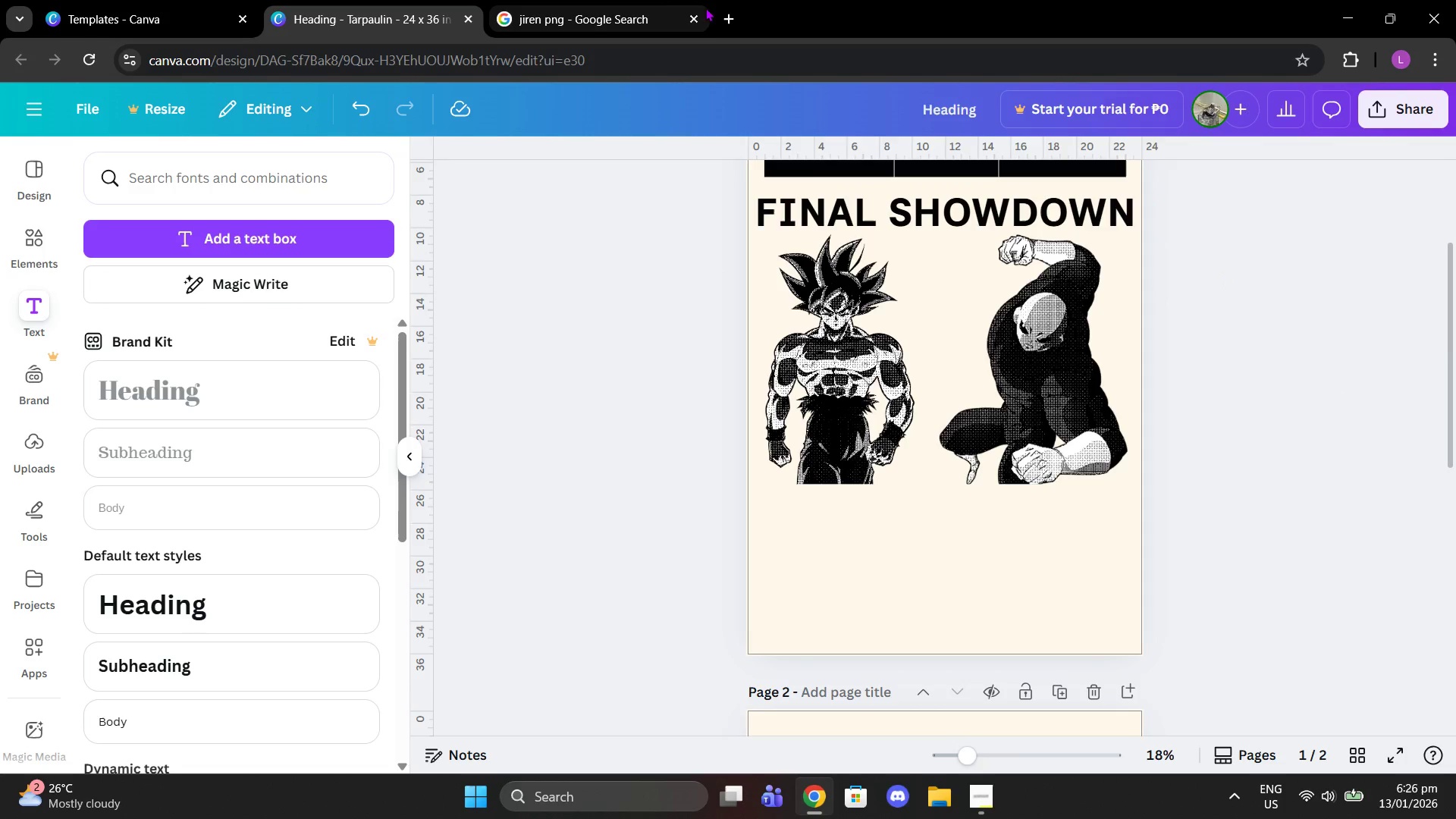 
left_click([24, 234])
 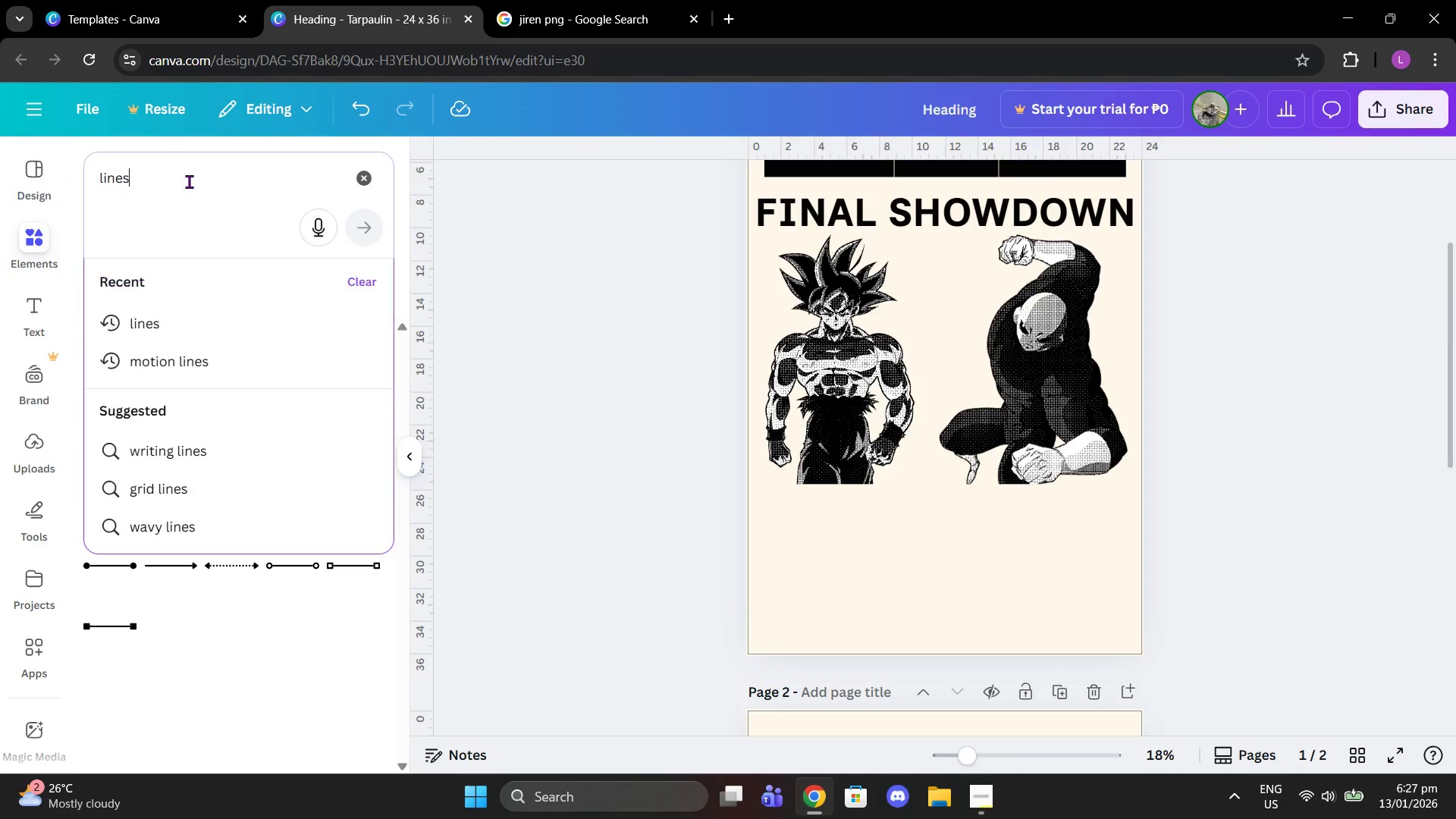 
left_click_drag(start_coordinate=[189, 181], to_coordinate=[52, 174])
 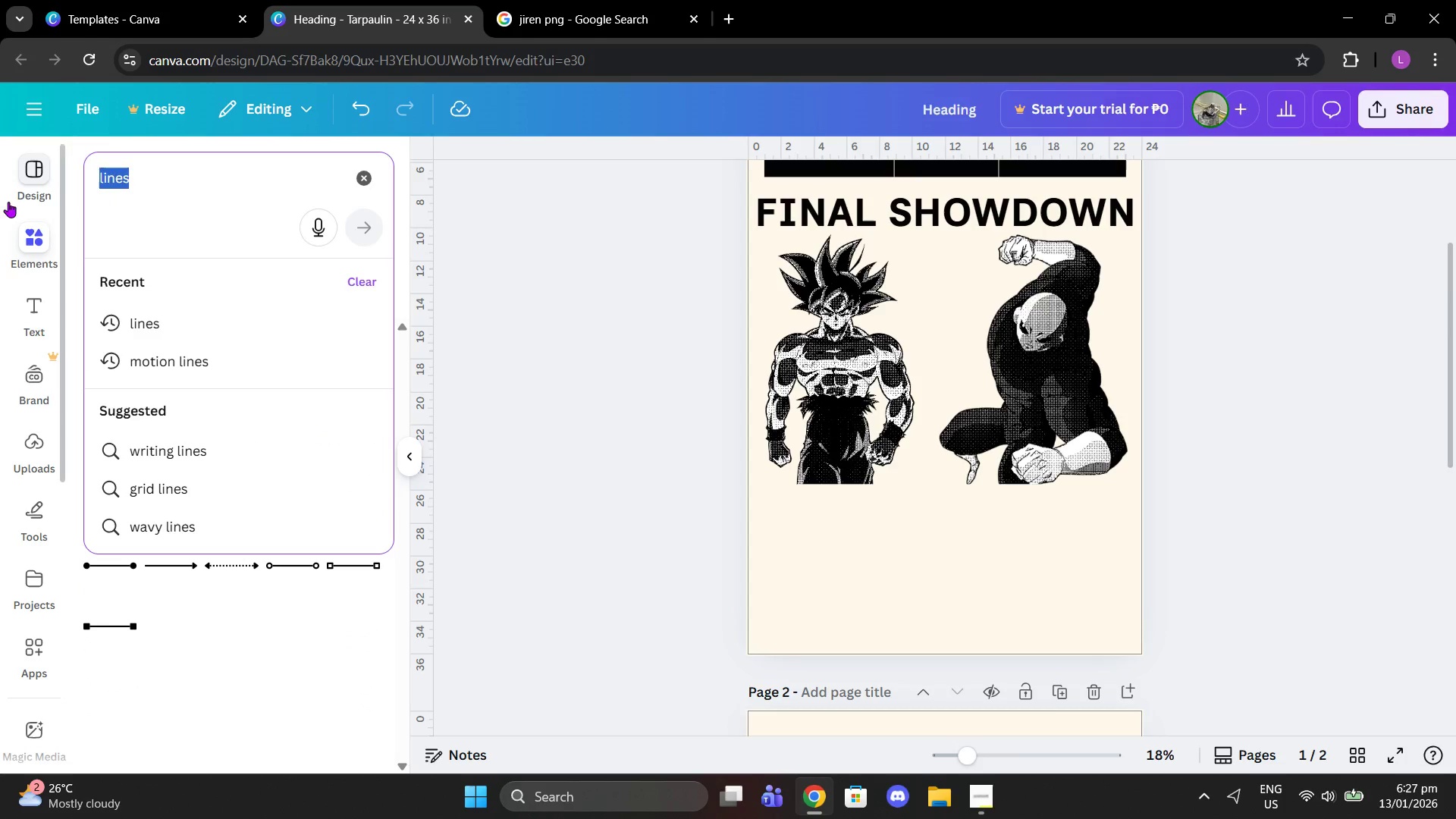 
left_click([7, 202])
 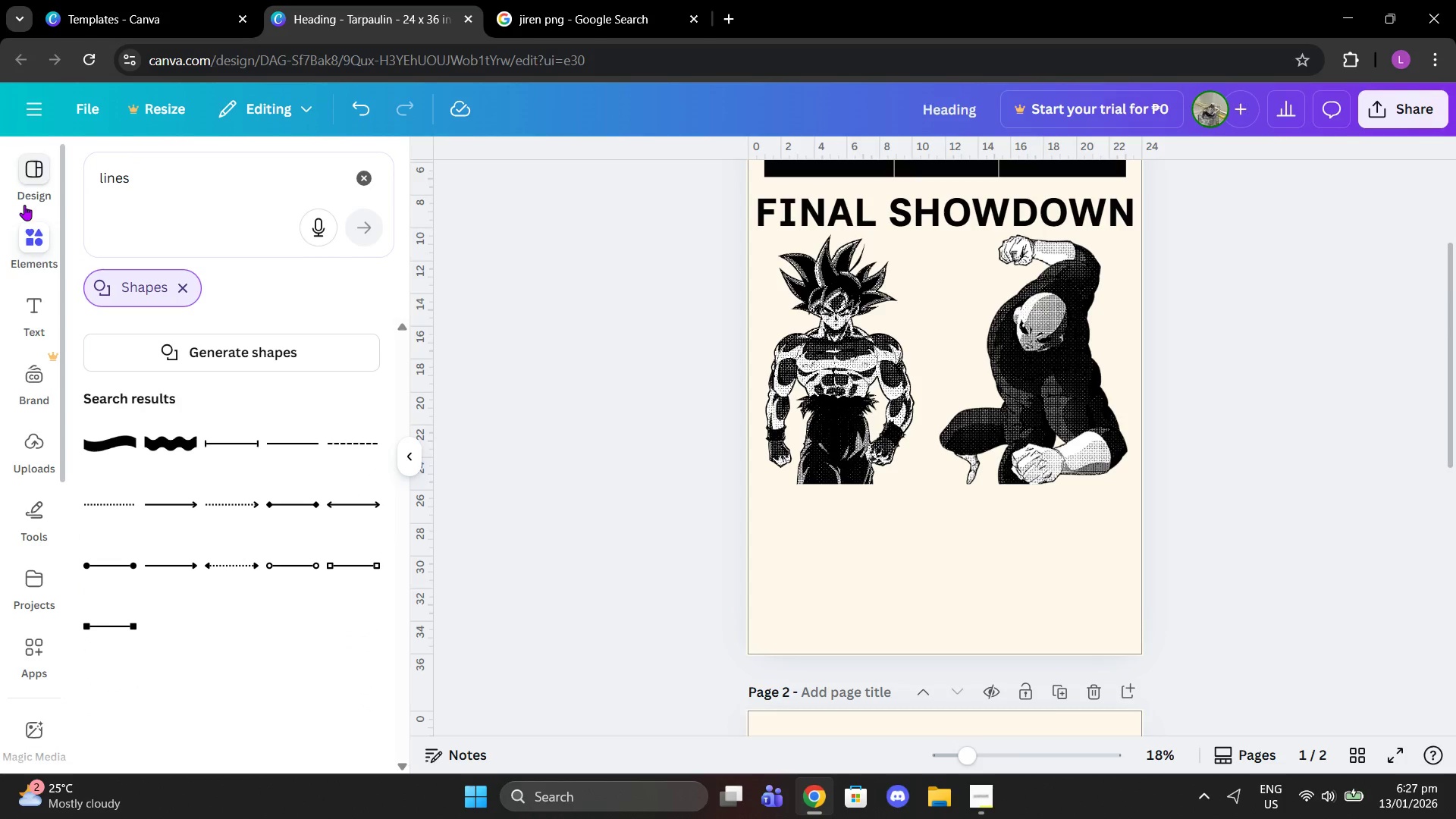 
left_click_drag(start_coordinate=[204, 181], to_coordinate=[80, 180])
 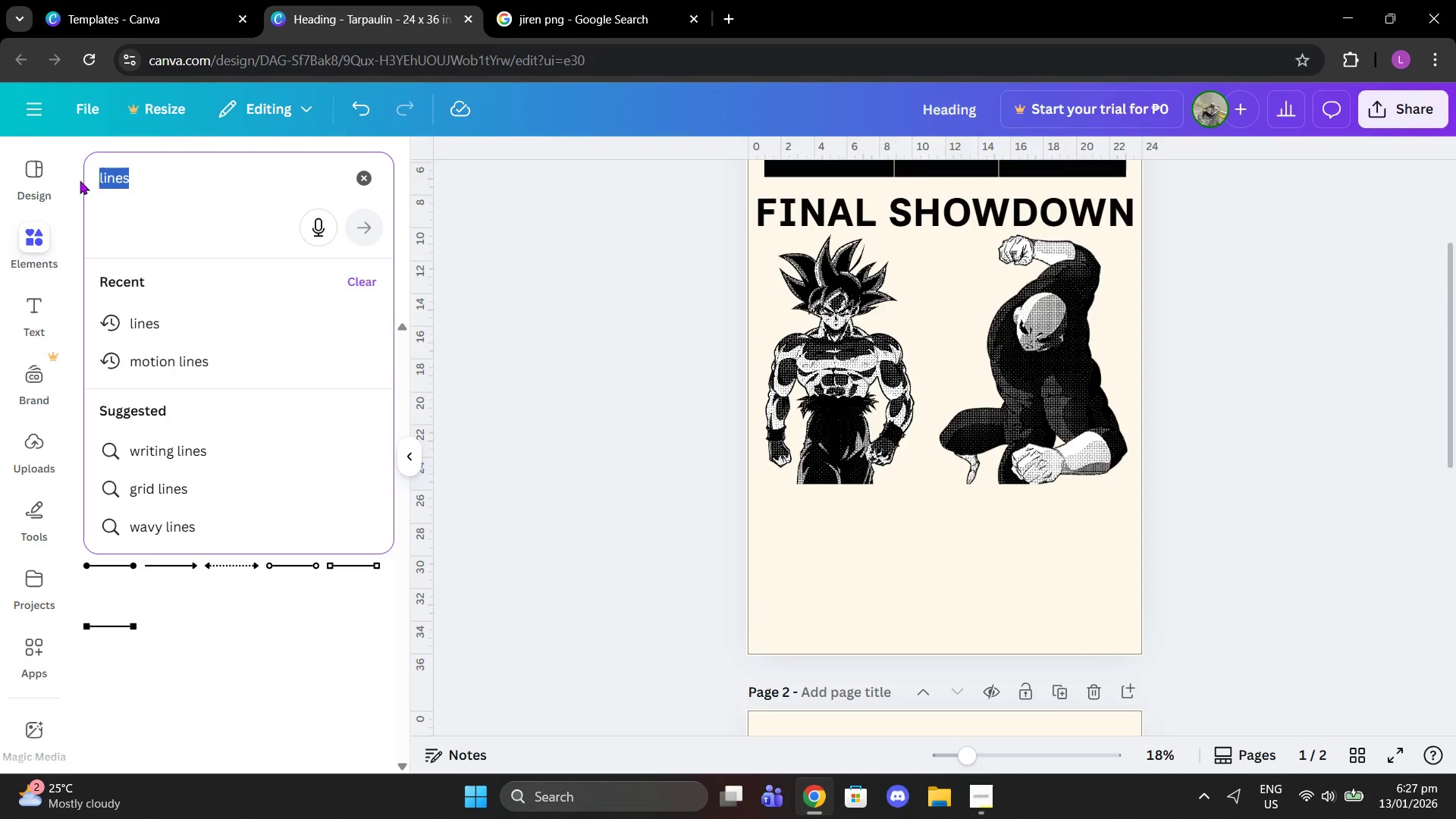 
type(squre)
 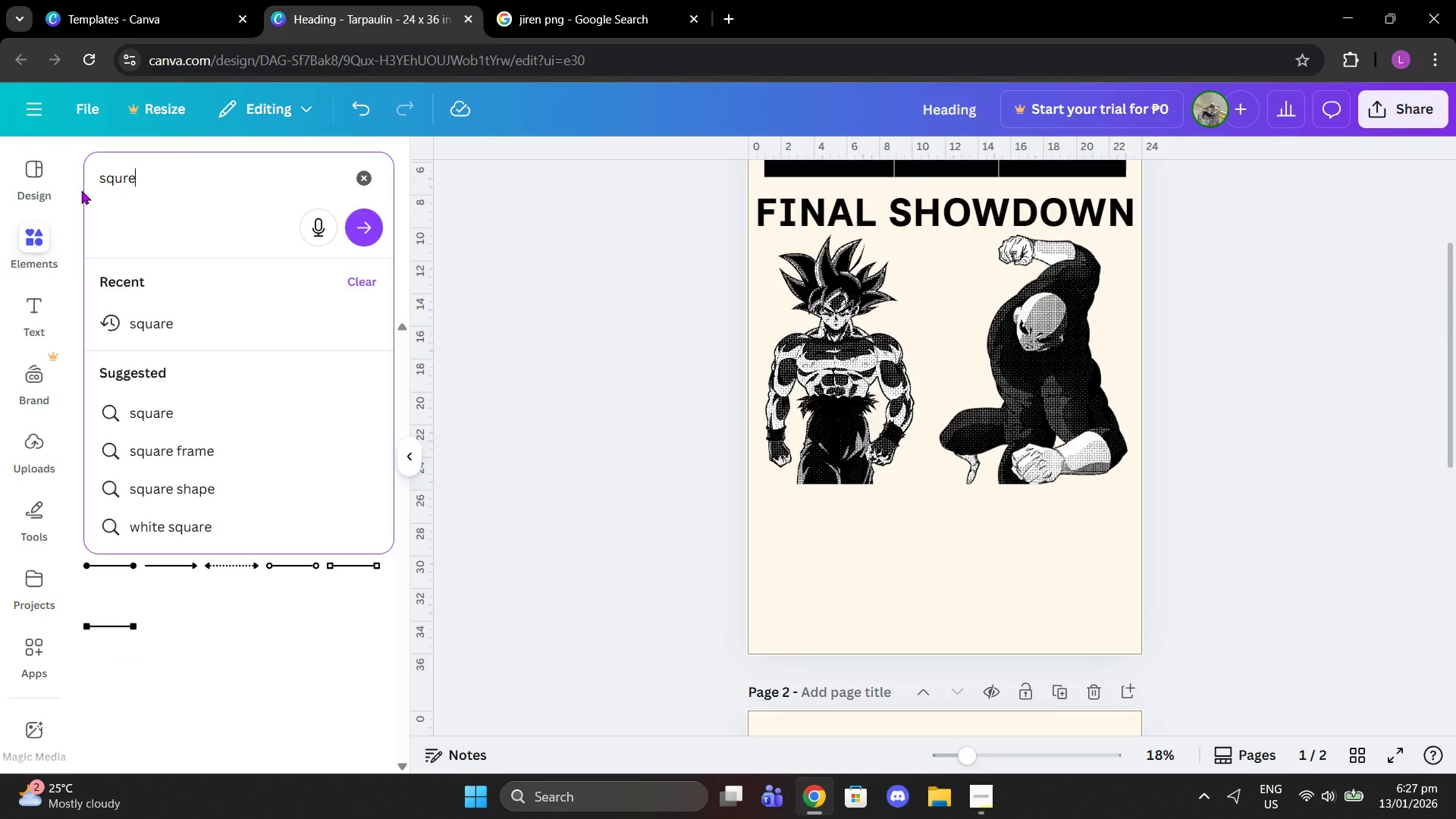 
key(Enter)
 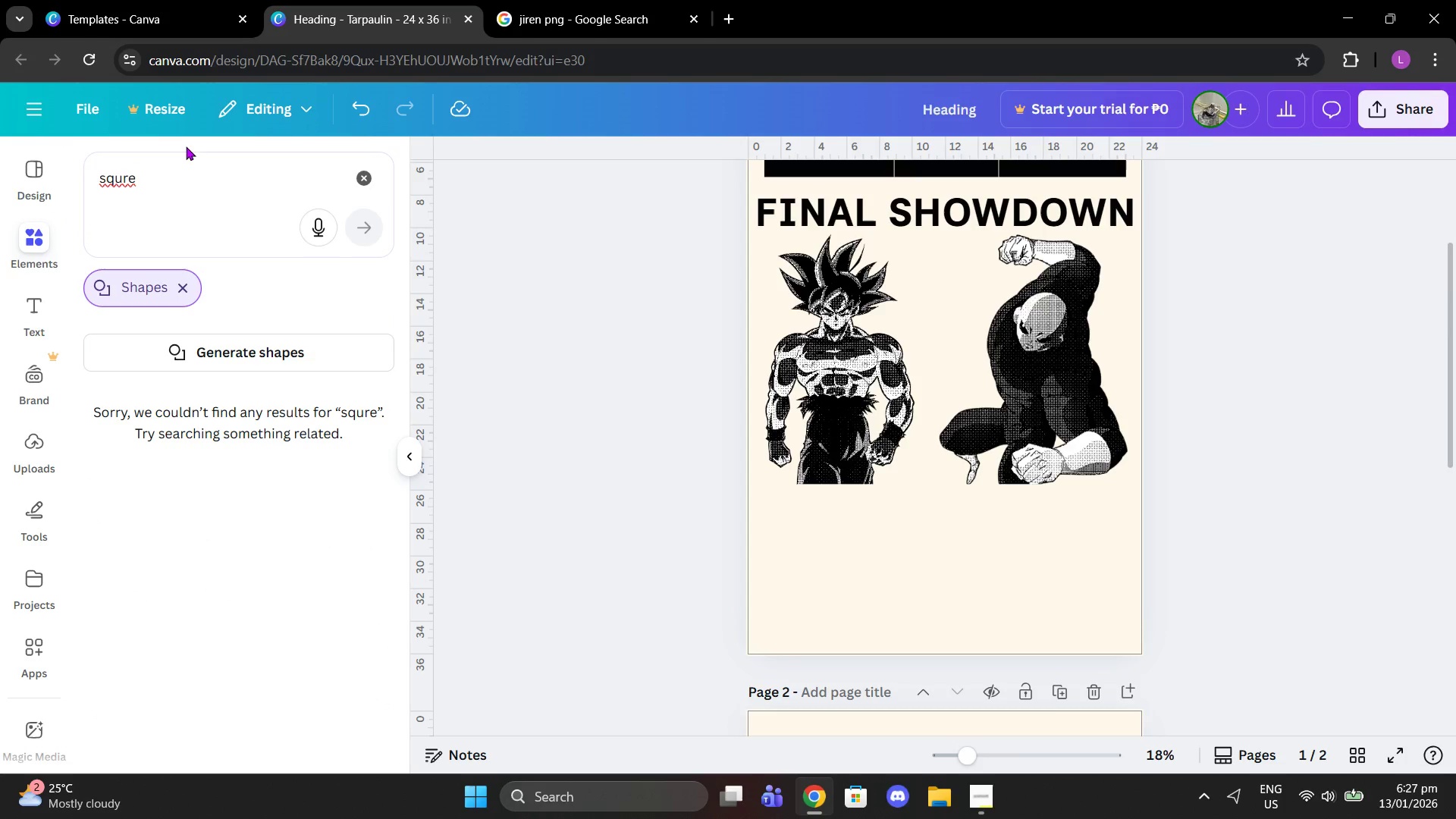 
left_click_drag(start_coordinate=[180, 193], to_coordinate=[58, 180])
 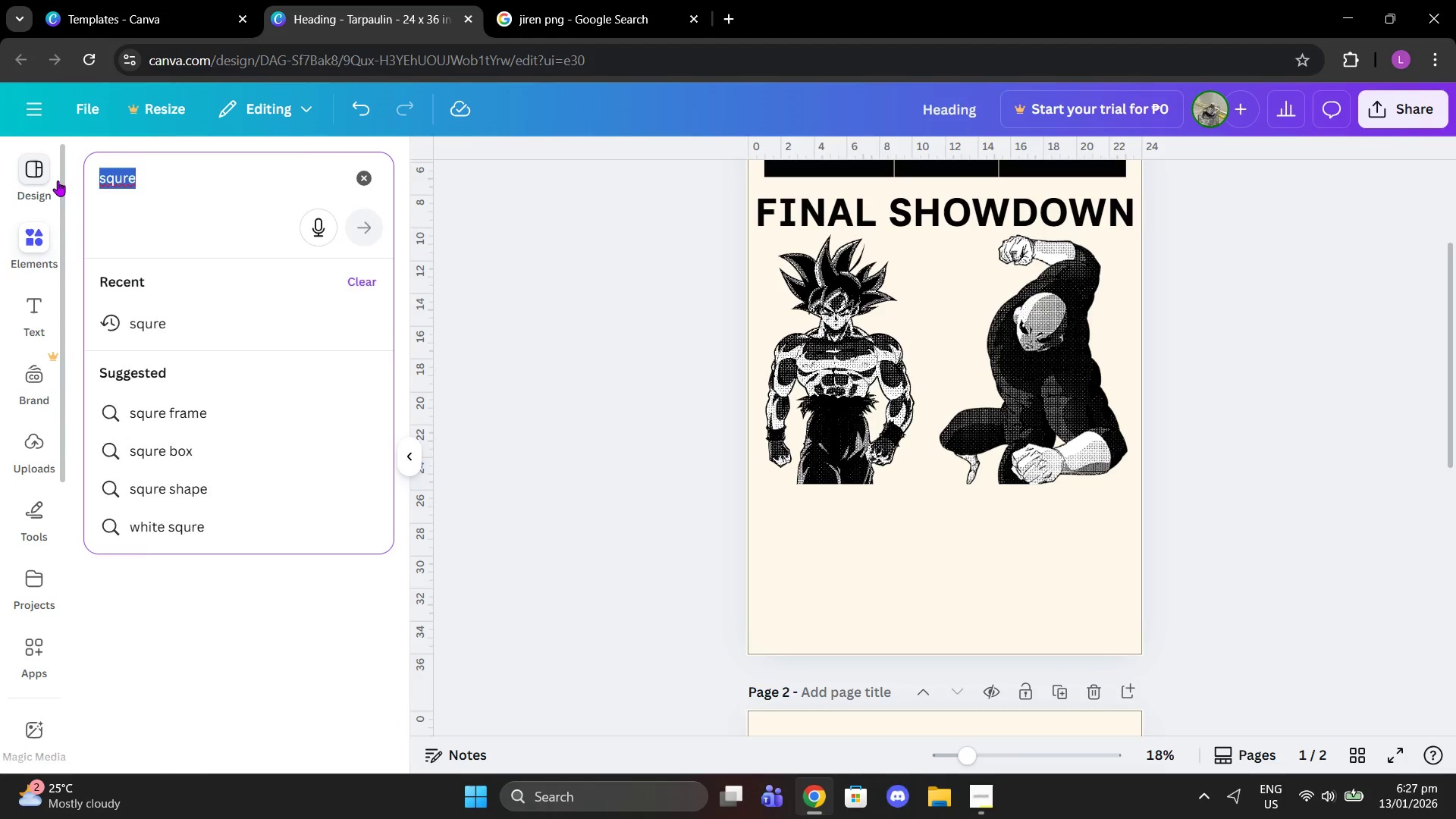 
type(square)
 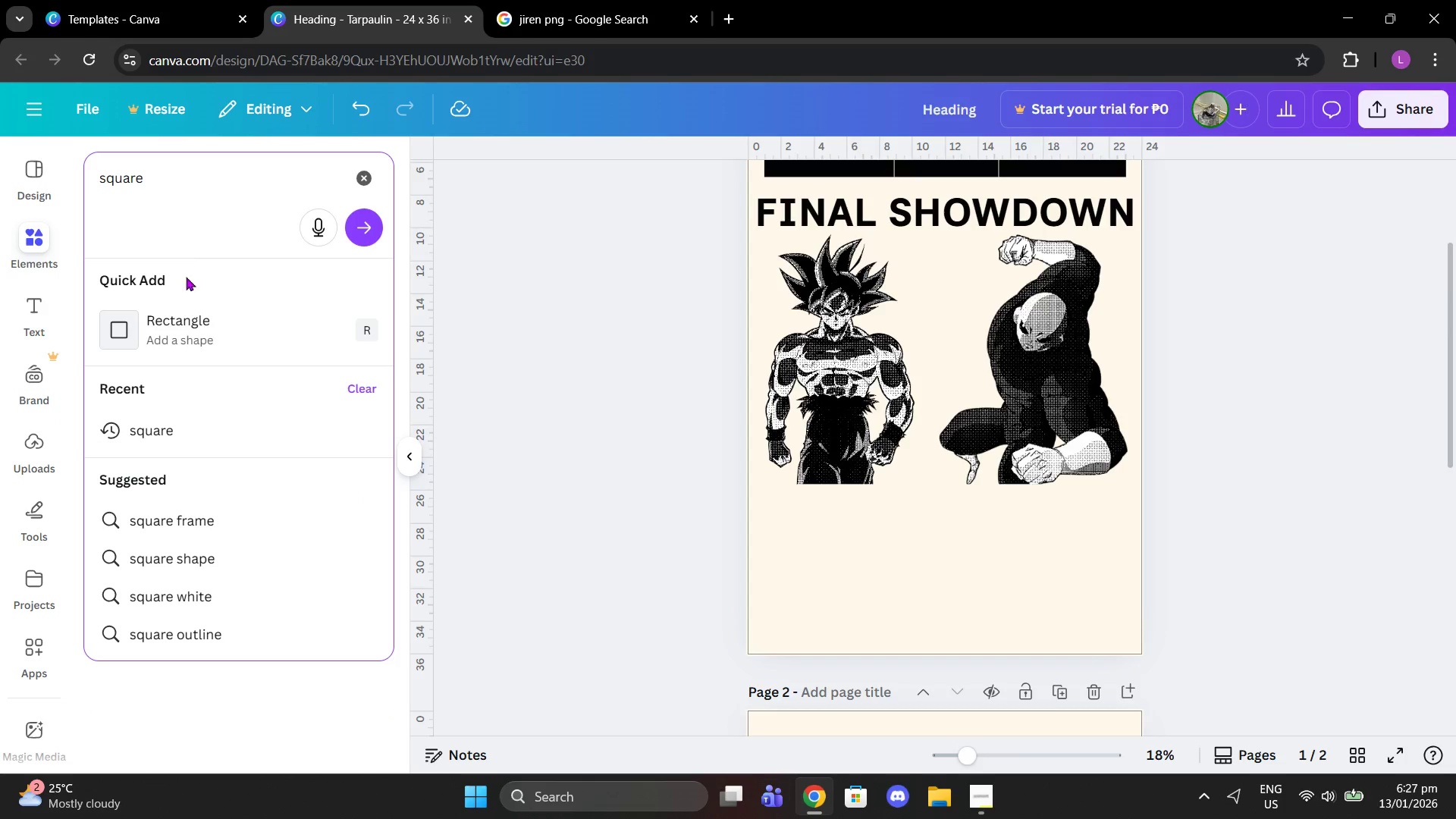 
left_click([208, 324])
 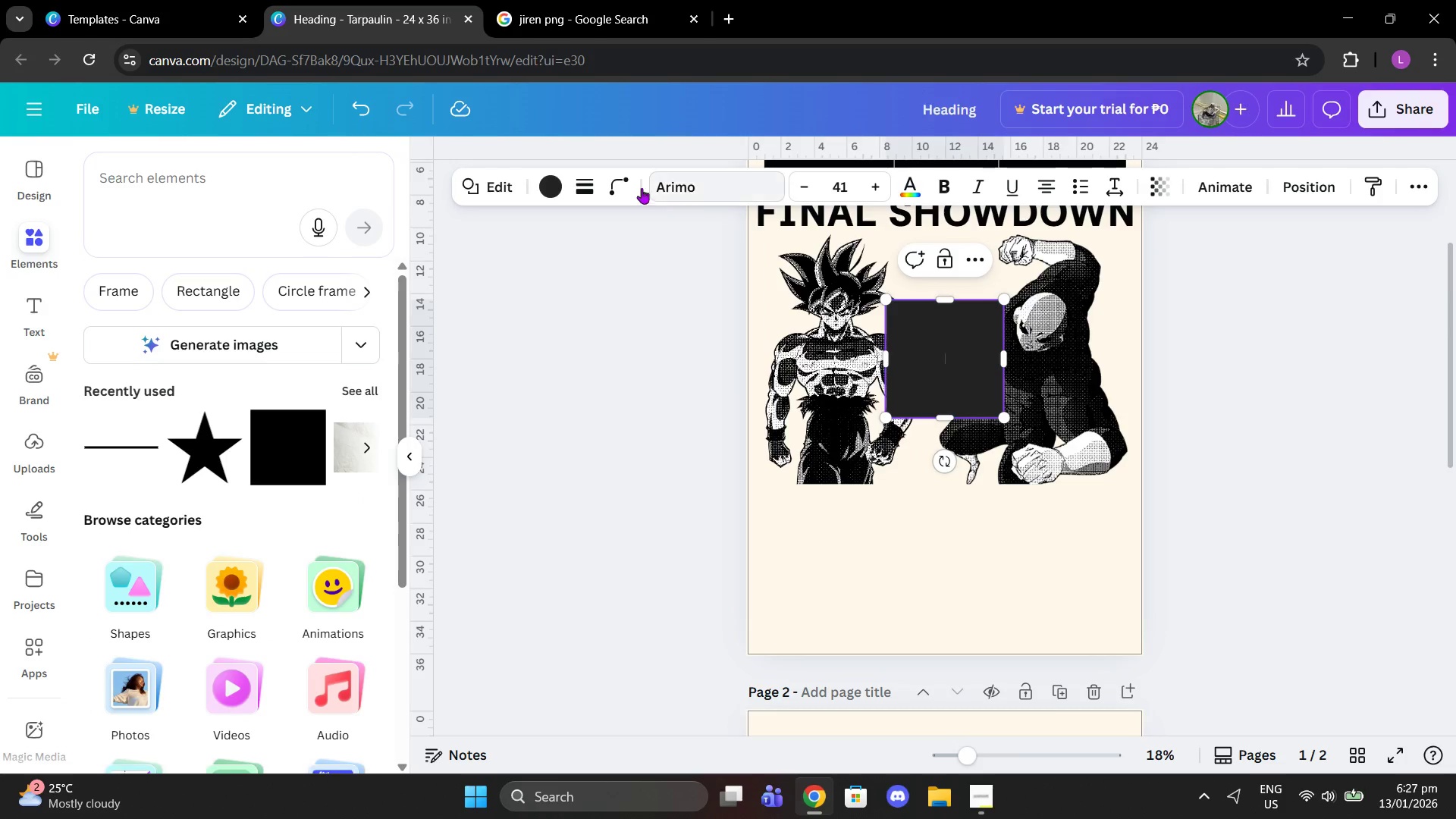 
left_click([547, 191])
 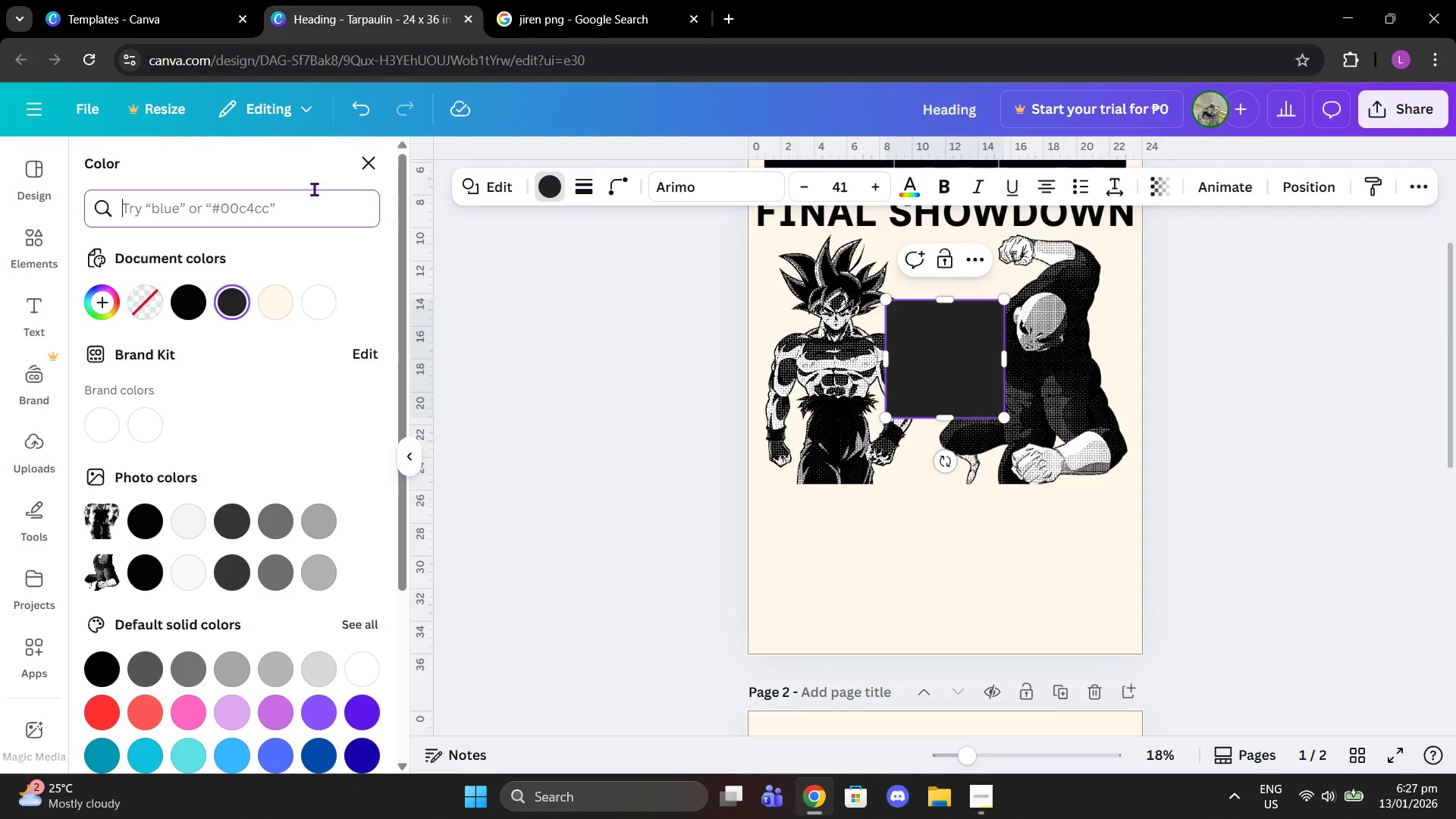 
type(red)
 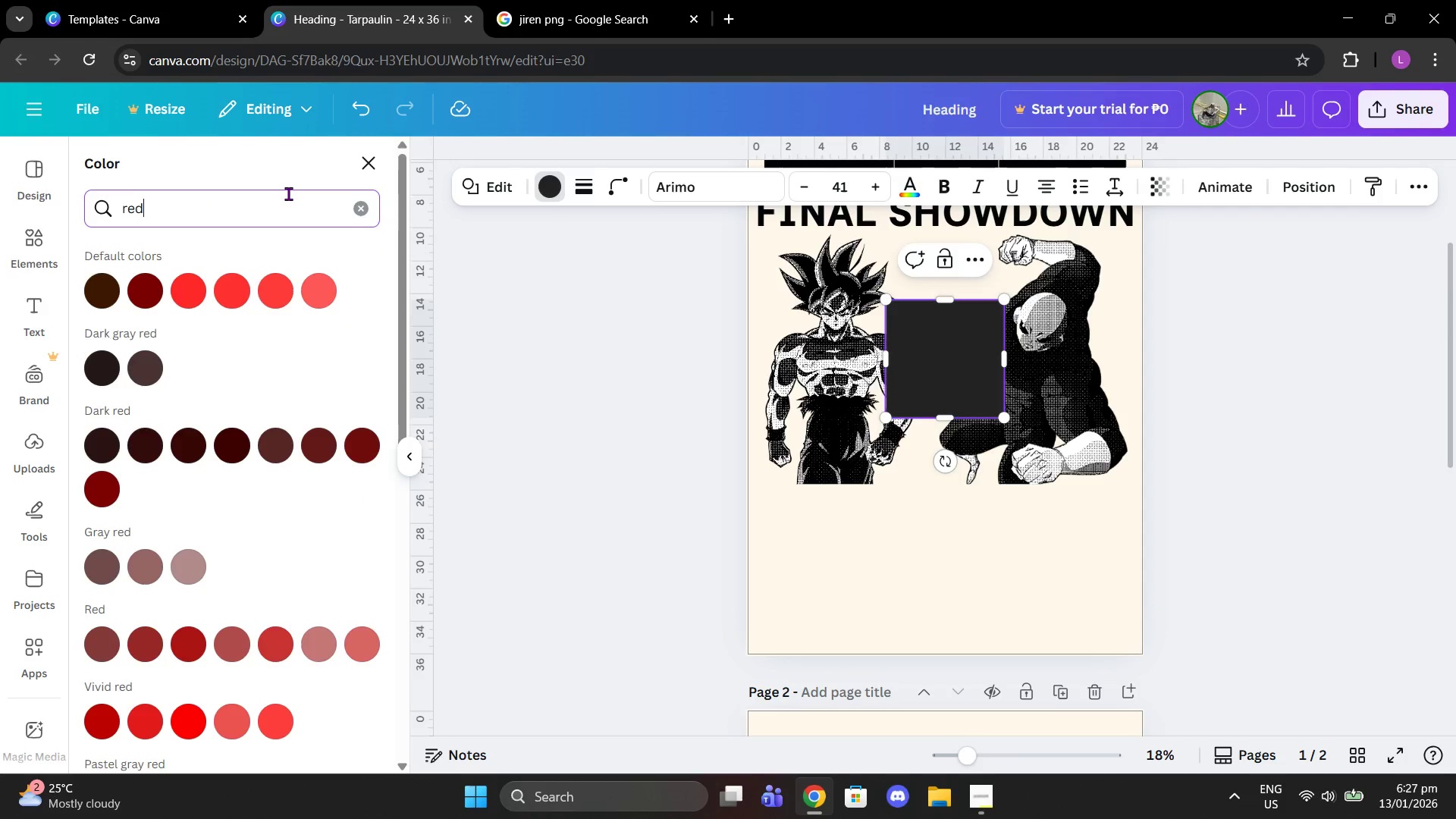 
key(Enter)
 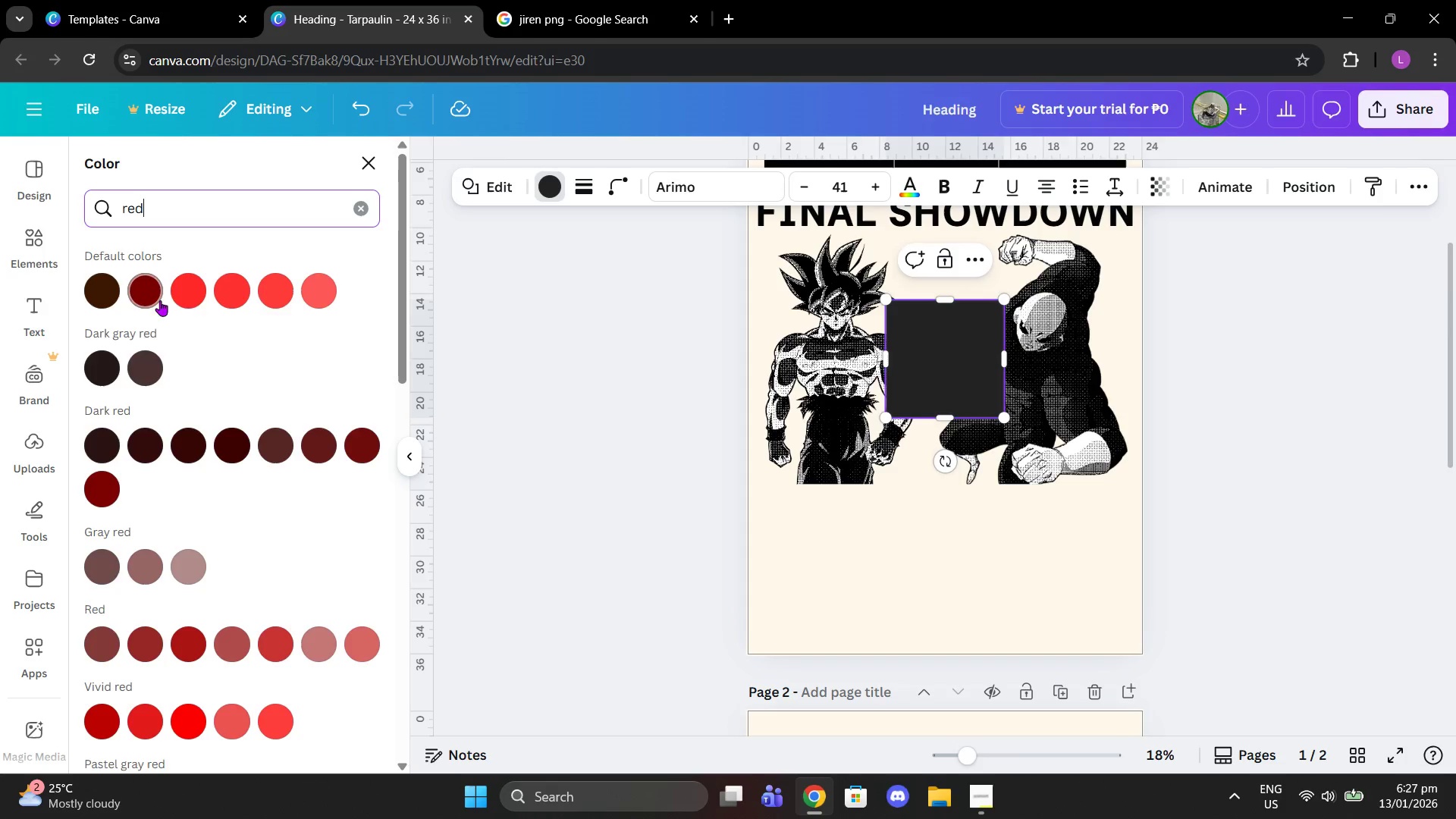 
left_click([196, 290])
 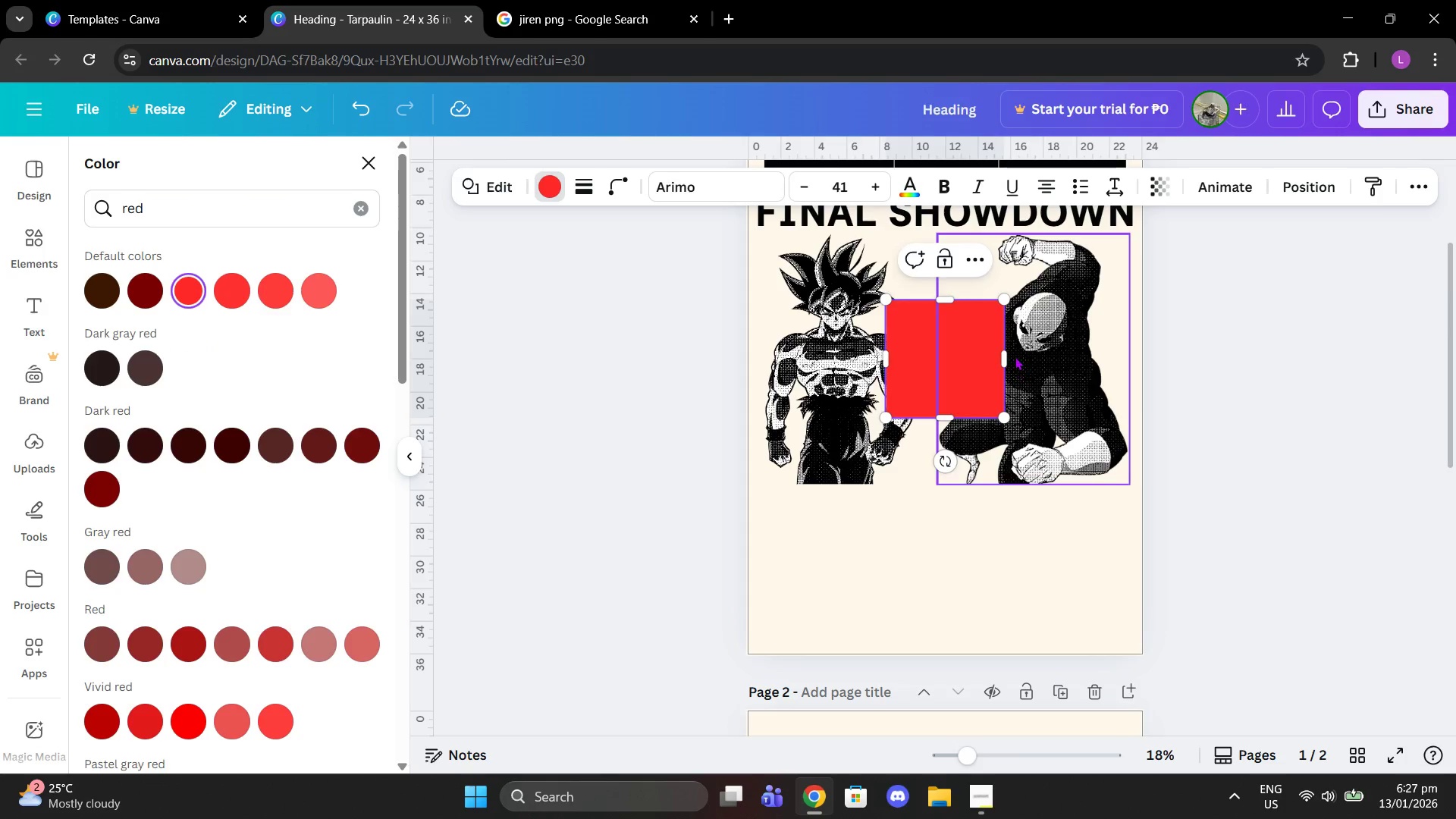 
left_click_drag(start_coordinate=[949, 334], to_coordinate=[820, 520])
 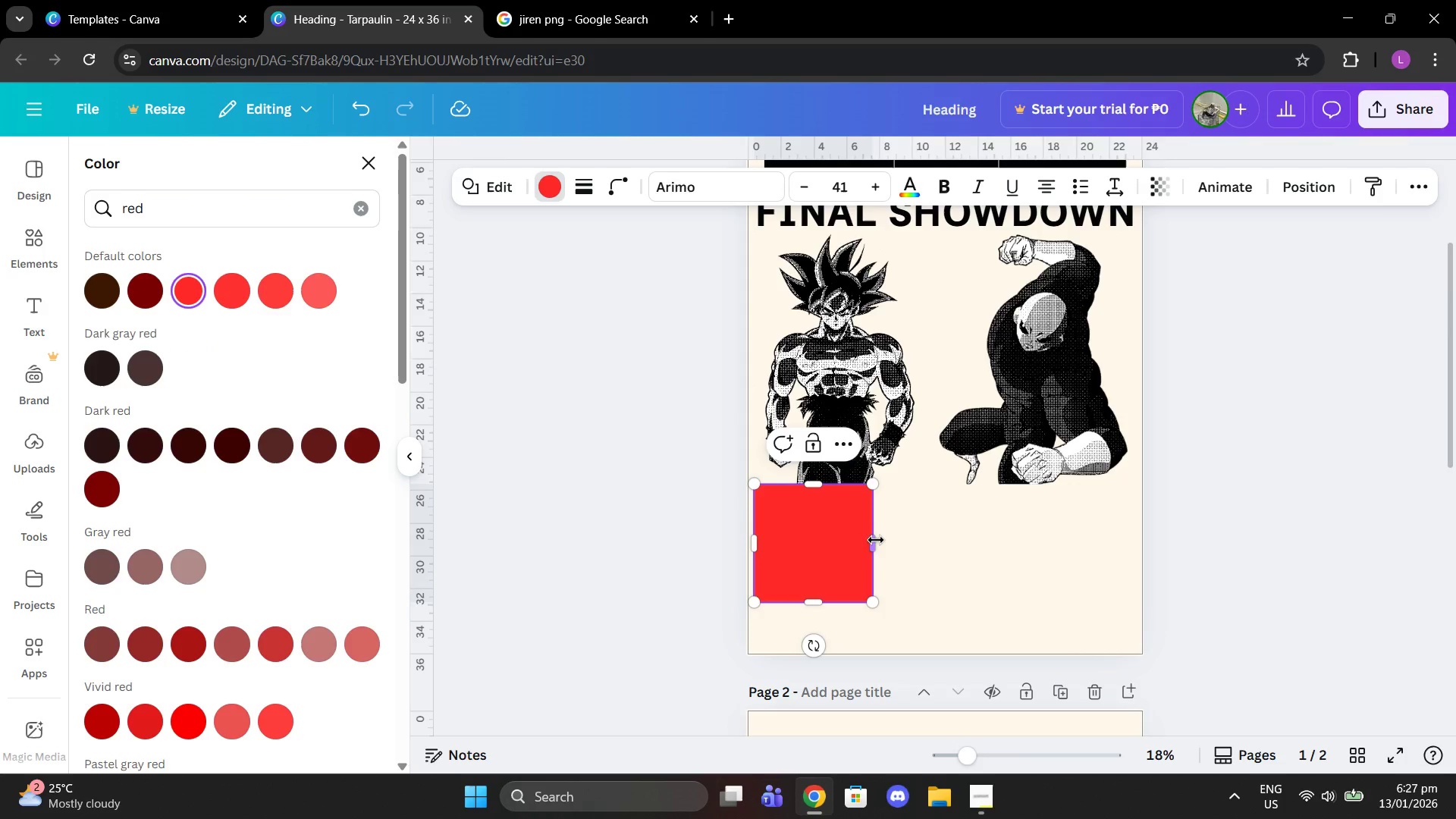 
left_click_drag(start_coordinate=[877, 541], to_coordinate=[1141, 546])
 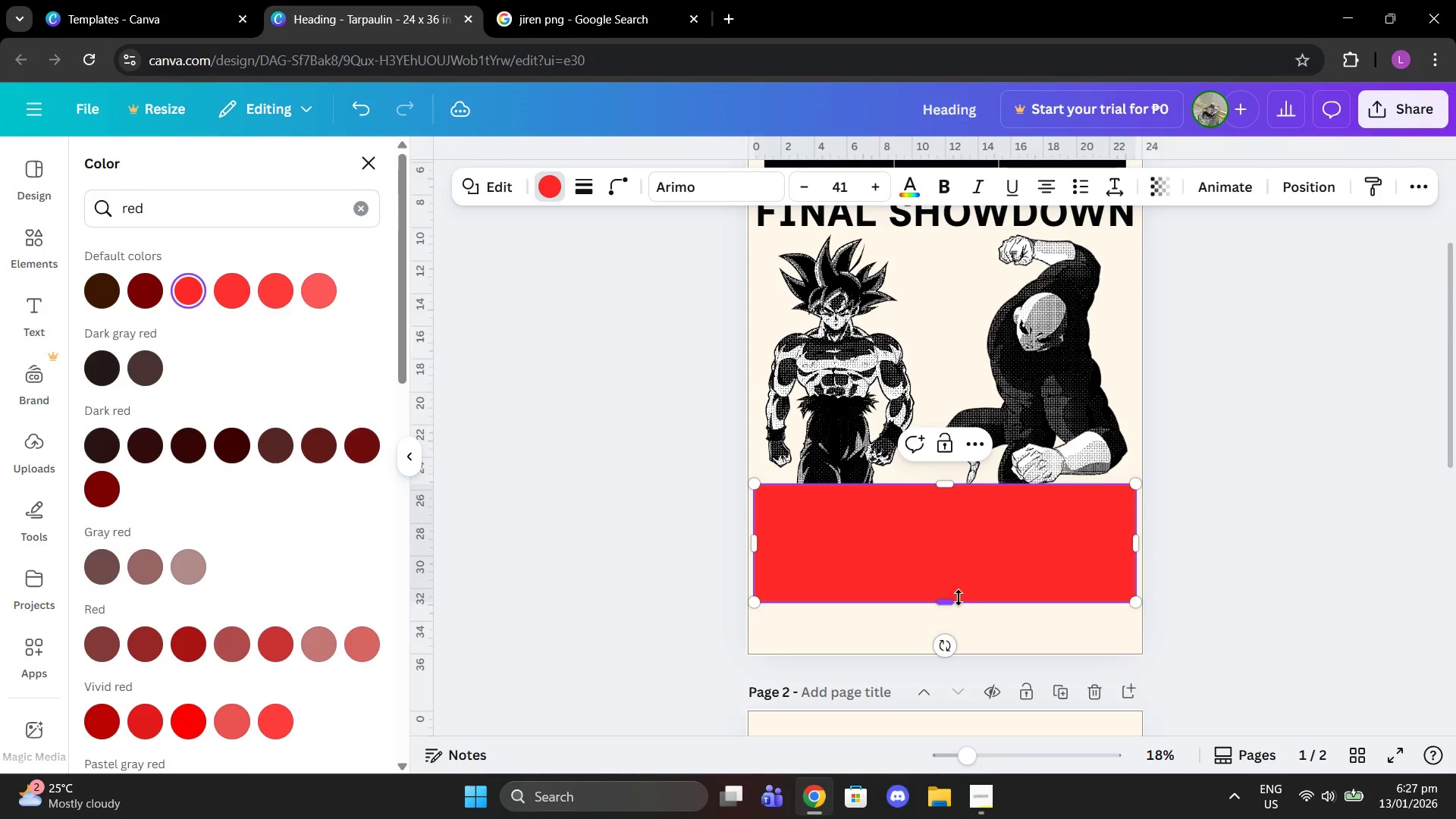 
left_click_drag(start_coordinate=[958, 598], to_coordinate=[959, 557])
 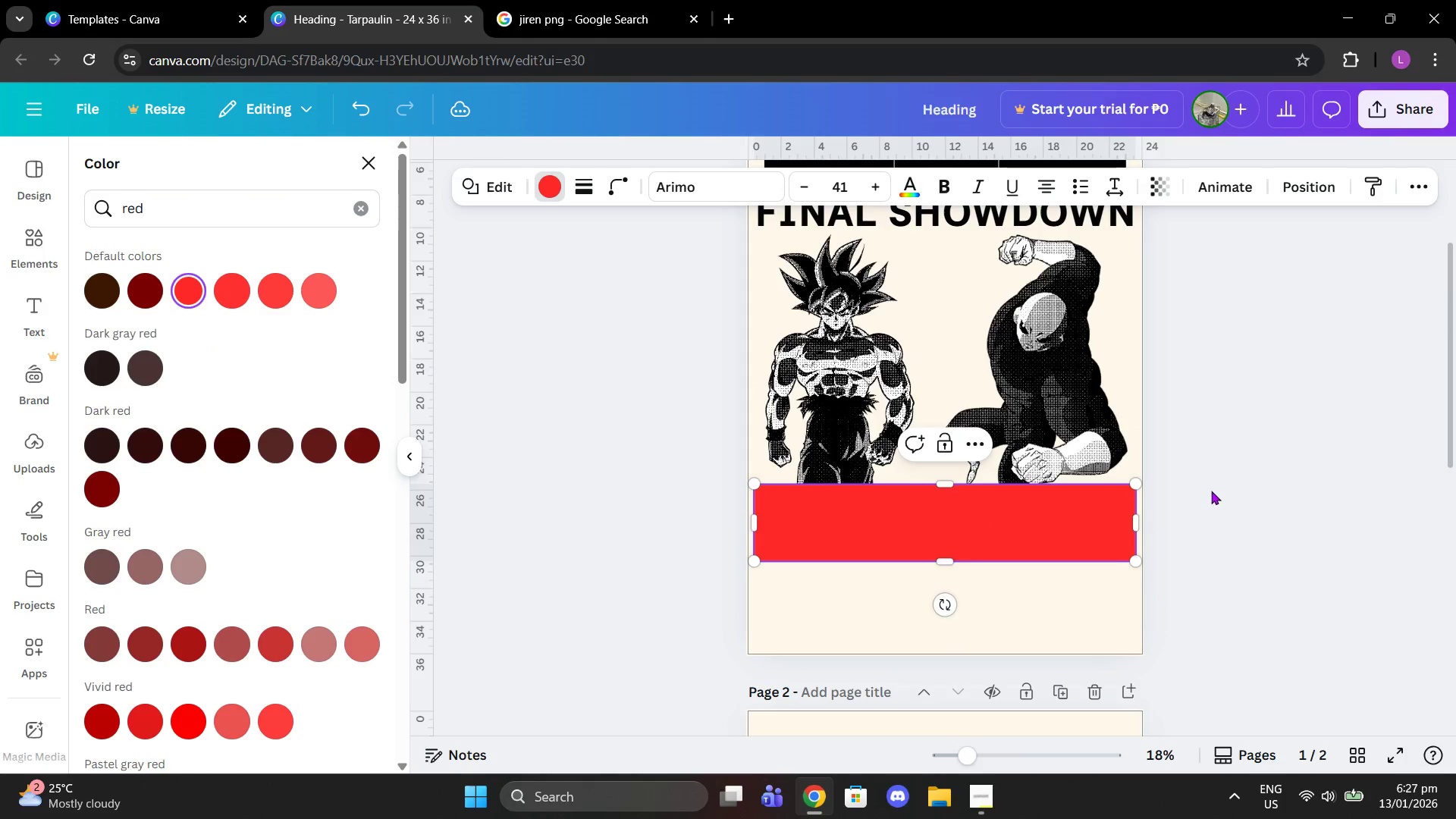 
left_click([1211, 491])
 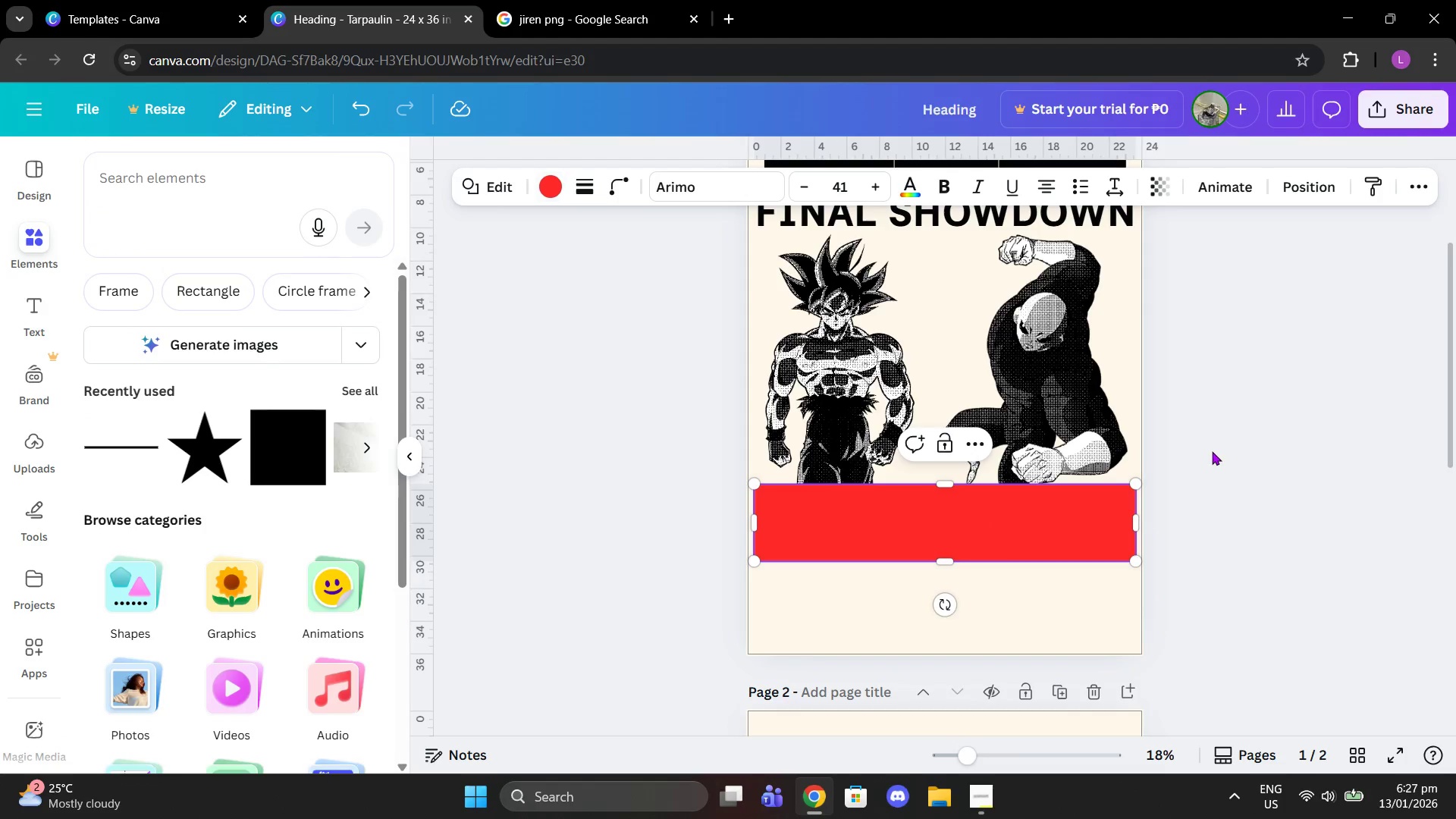 
left_click([1215, 444])
 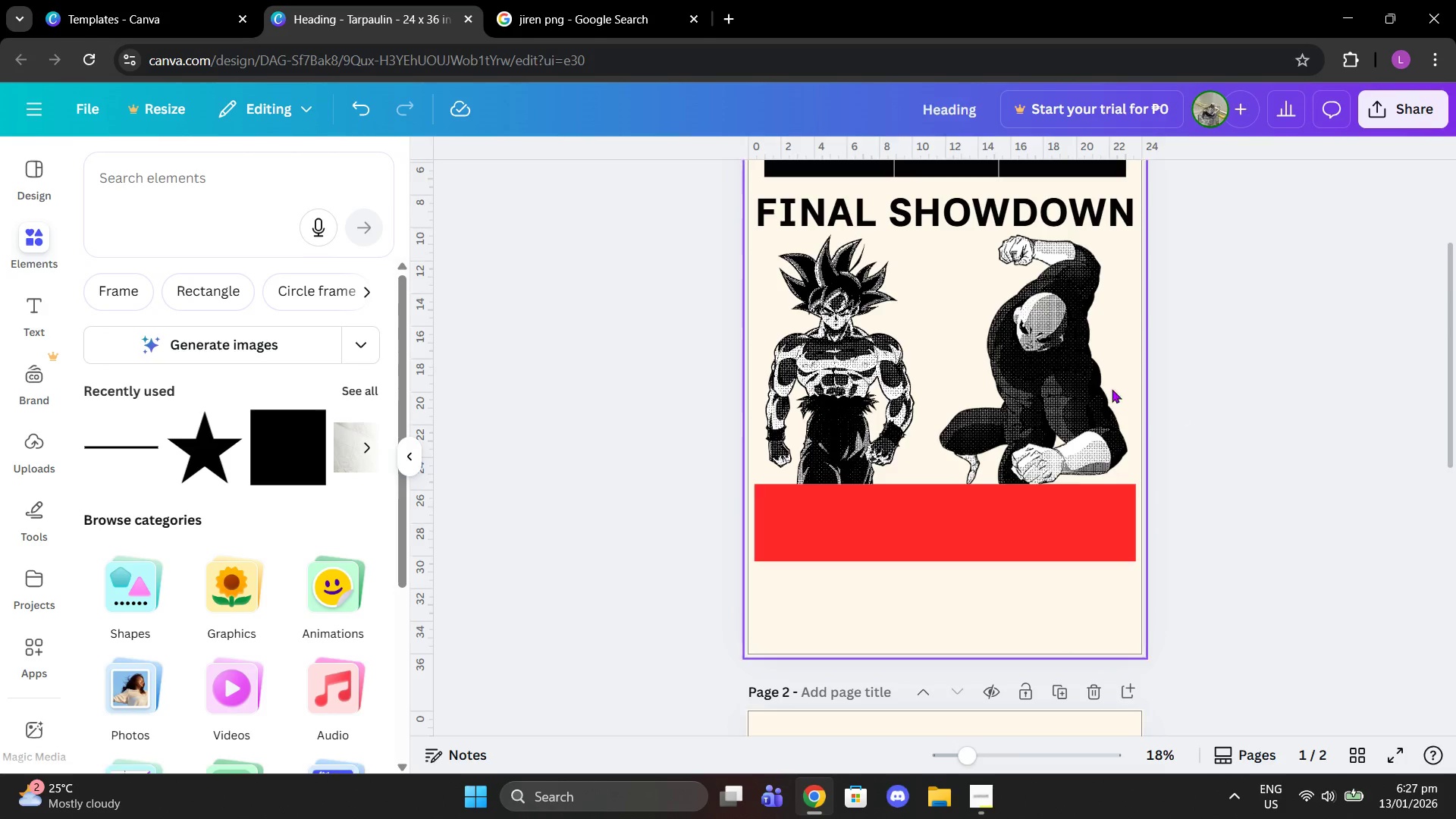 
scroll: coordinate [1086, 380], scroll_direction: up, amount: 2.0
 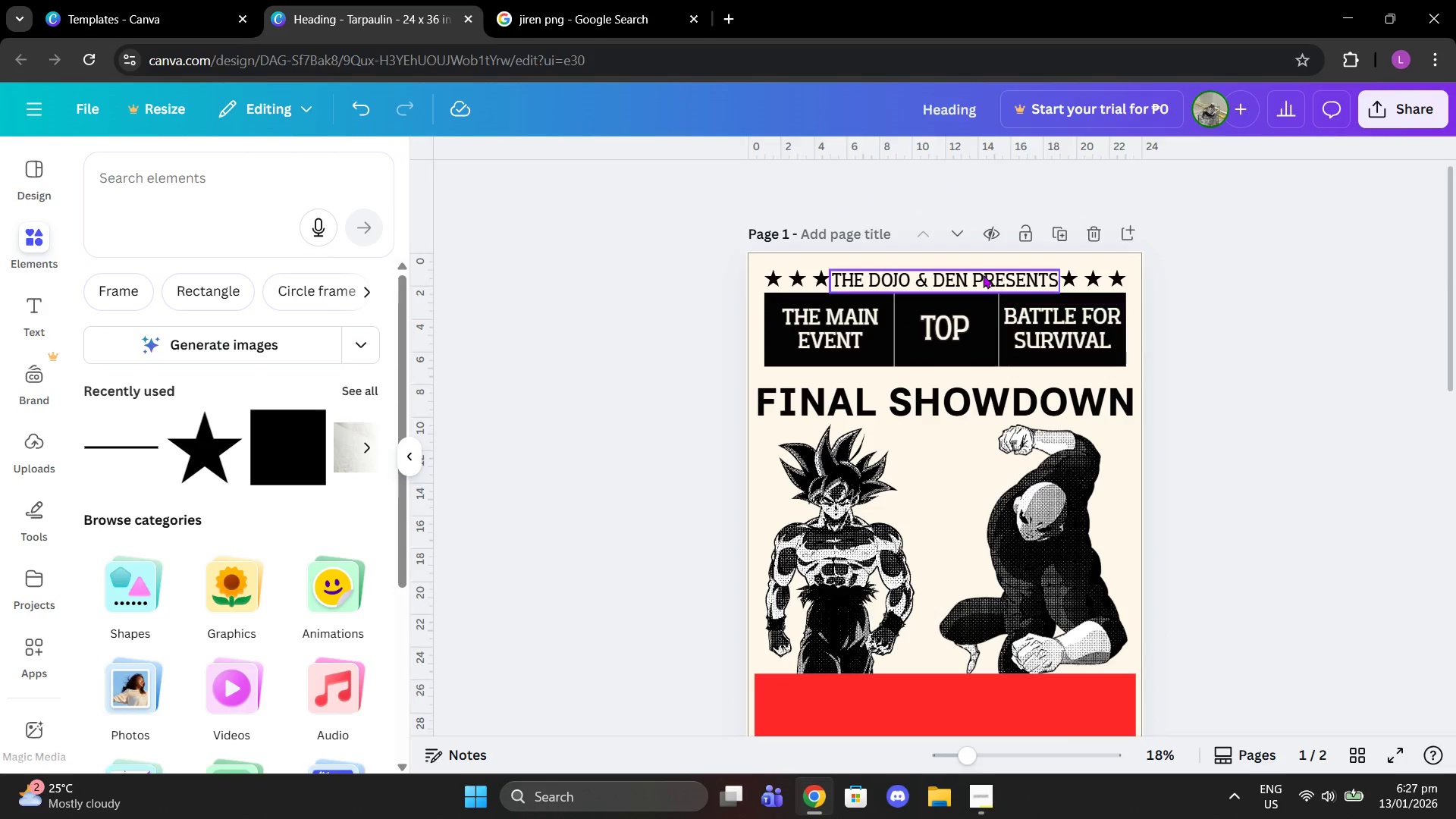 
left_click([981, 274])
 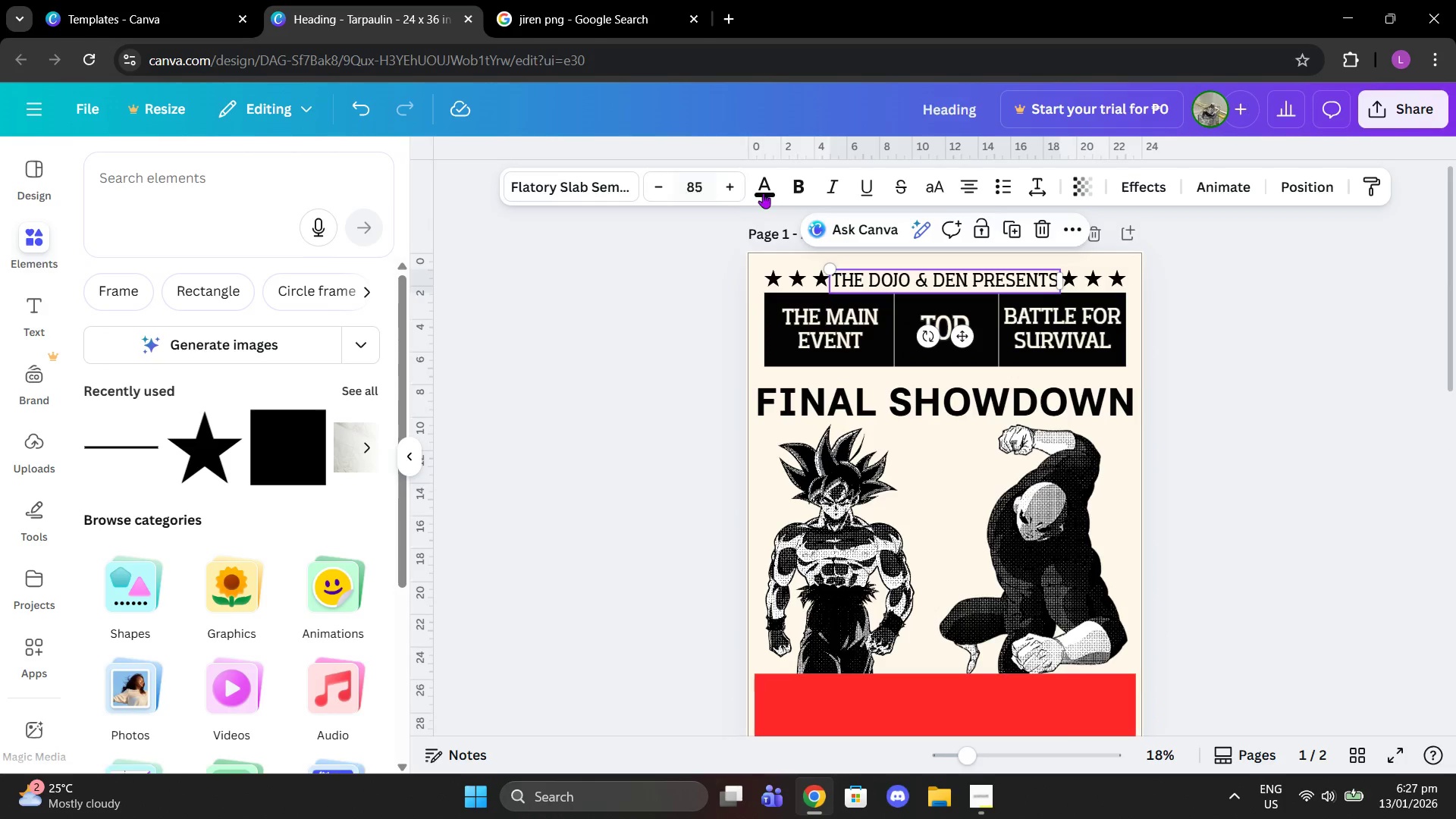 
left_click([788, 178])
 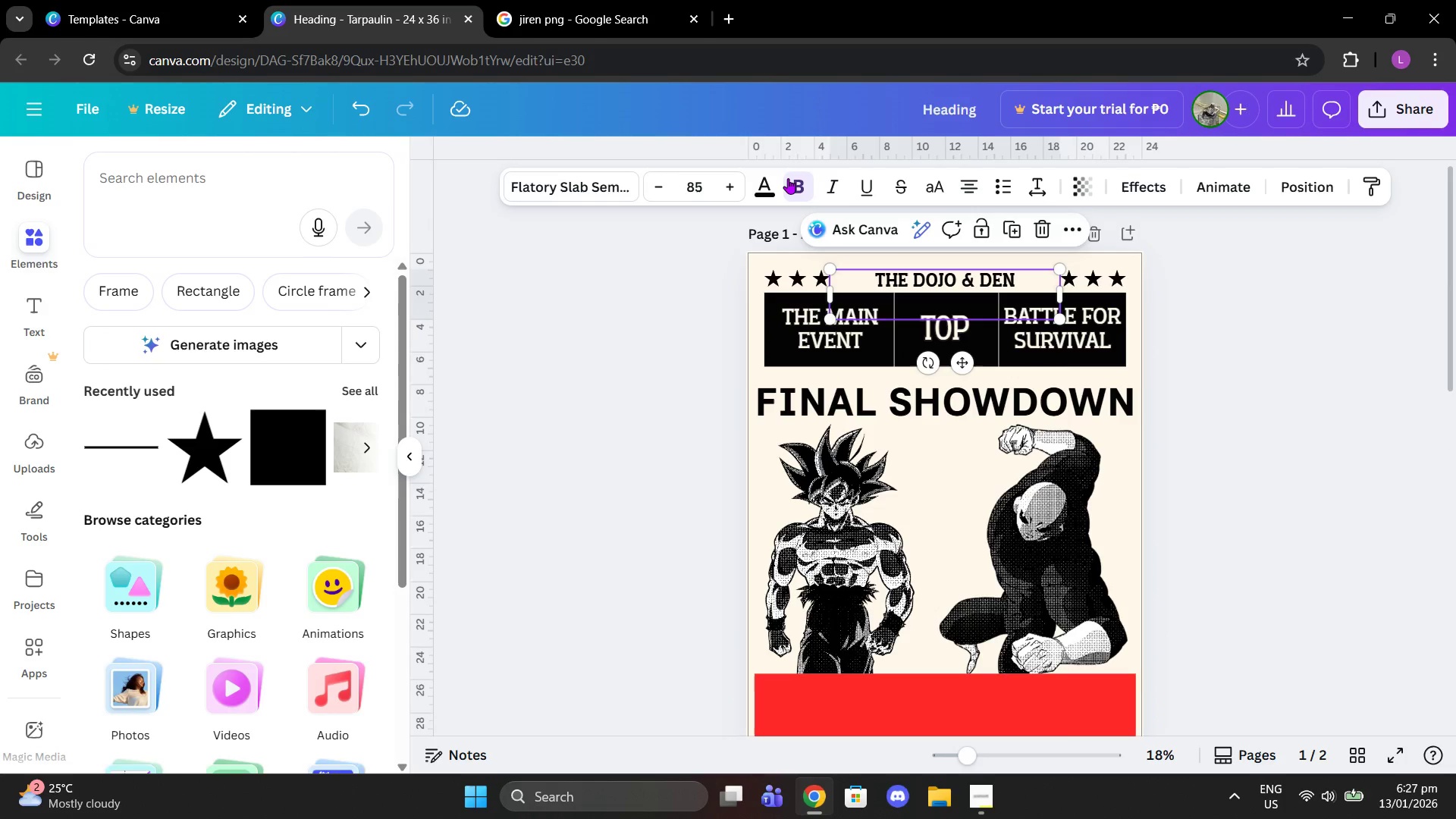 
left_click([788, 178])
 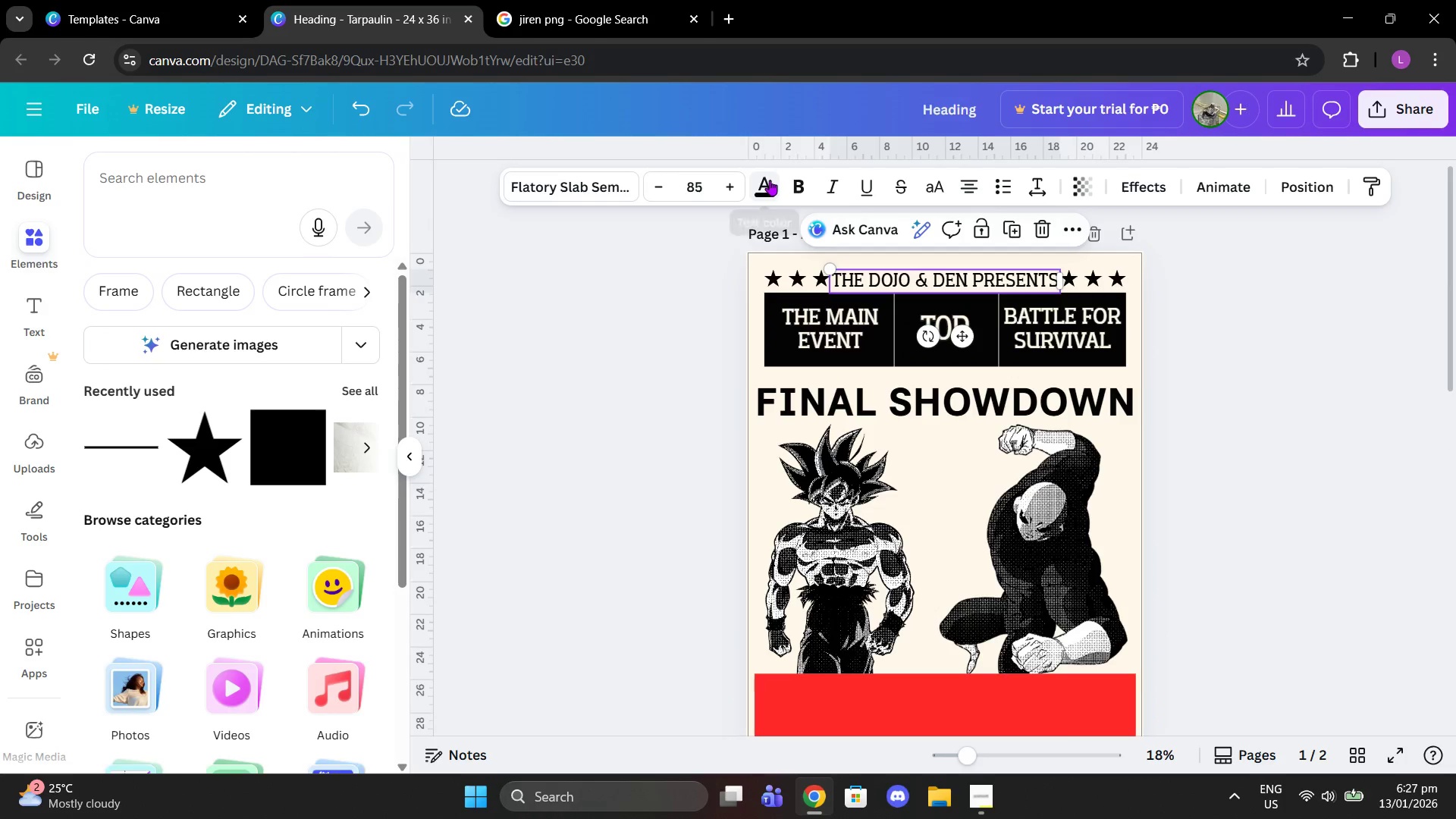 
left_click([768, 180])
 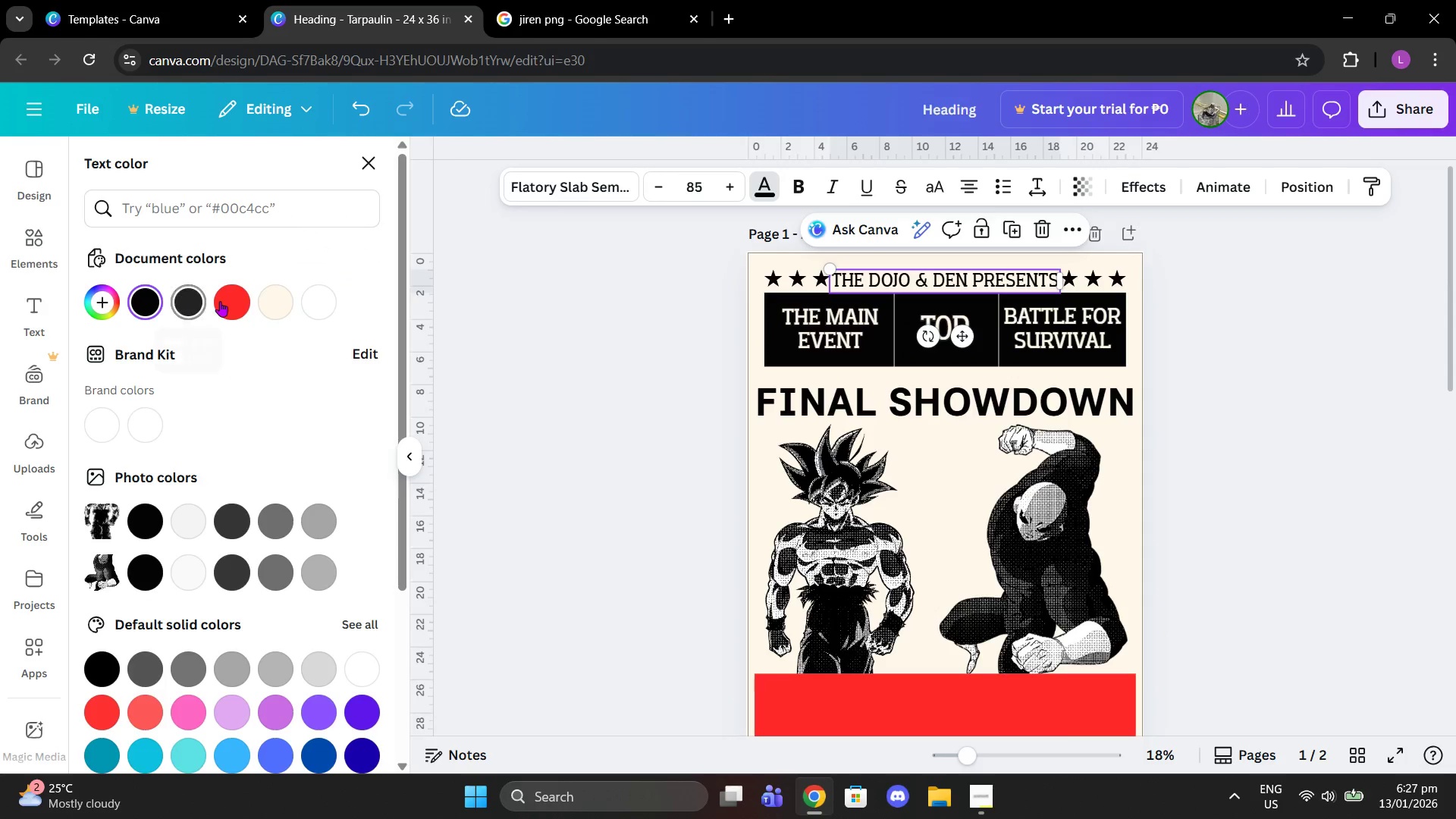 
left_click([233, 300])
 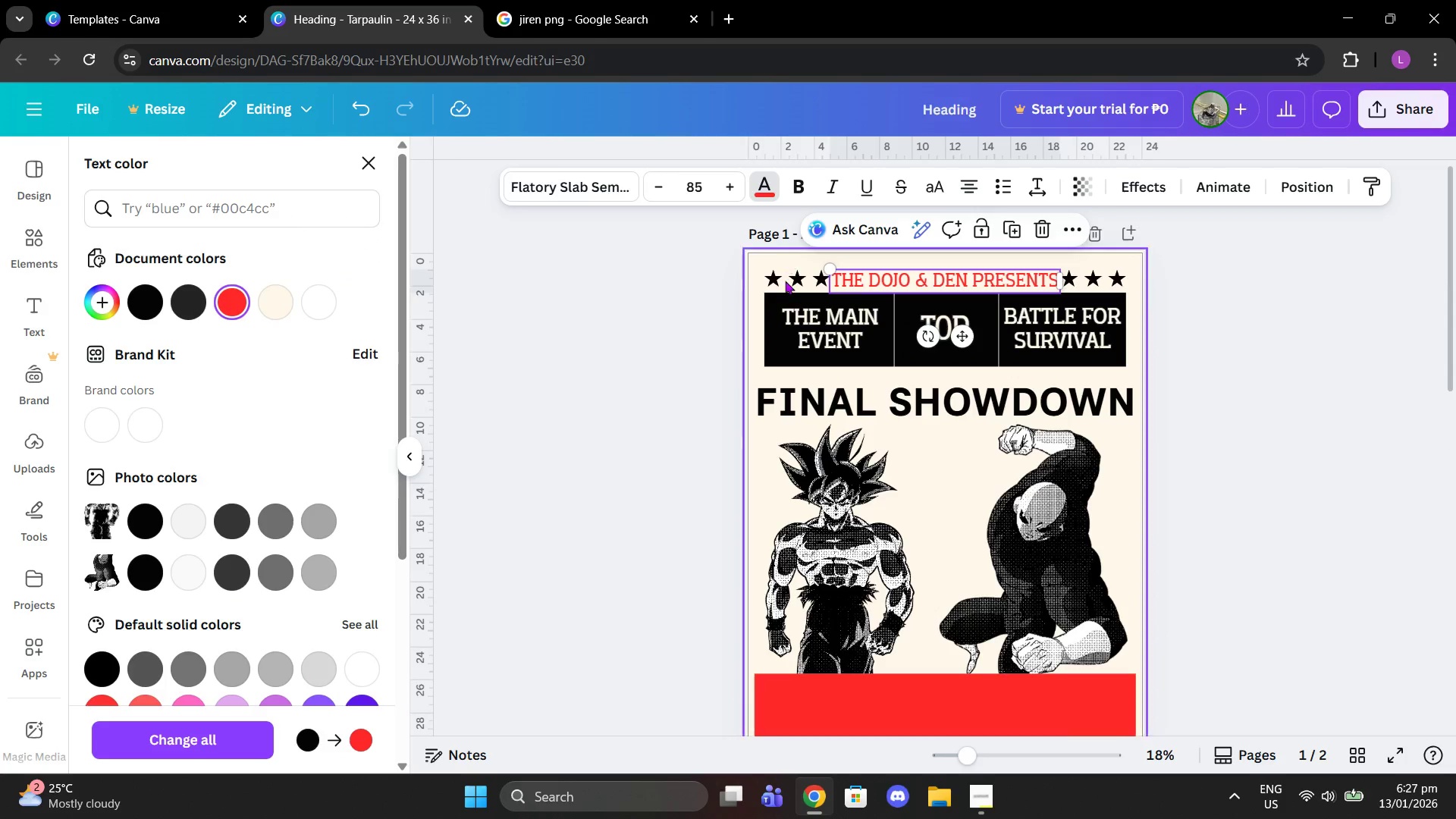 
left_click([783, 283])
 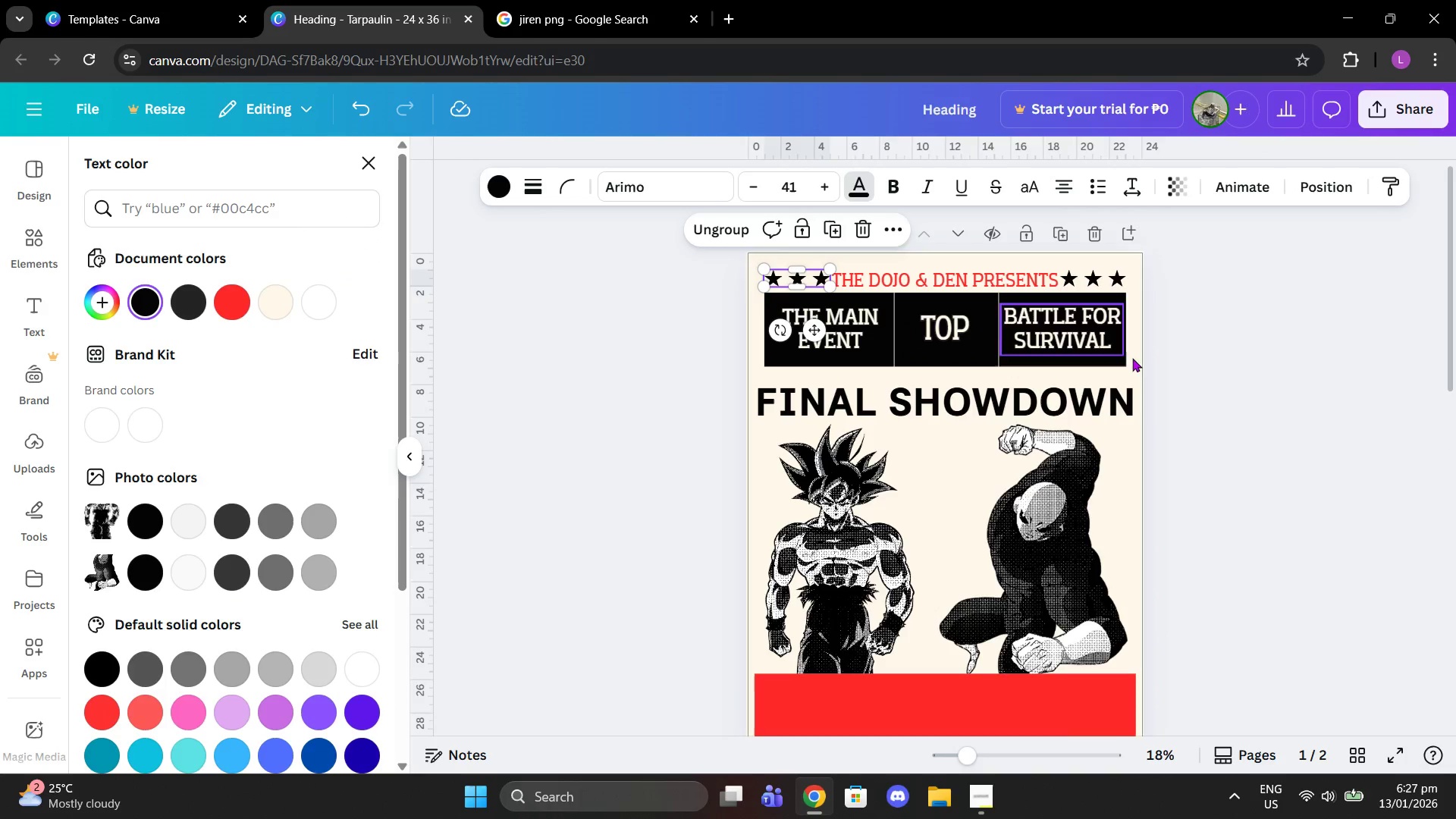 
scroll: coordinate [1174, 341], scroll_direction: down, amount: 2.0
 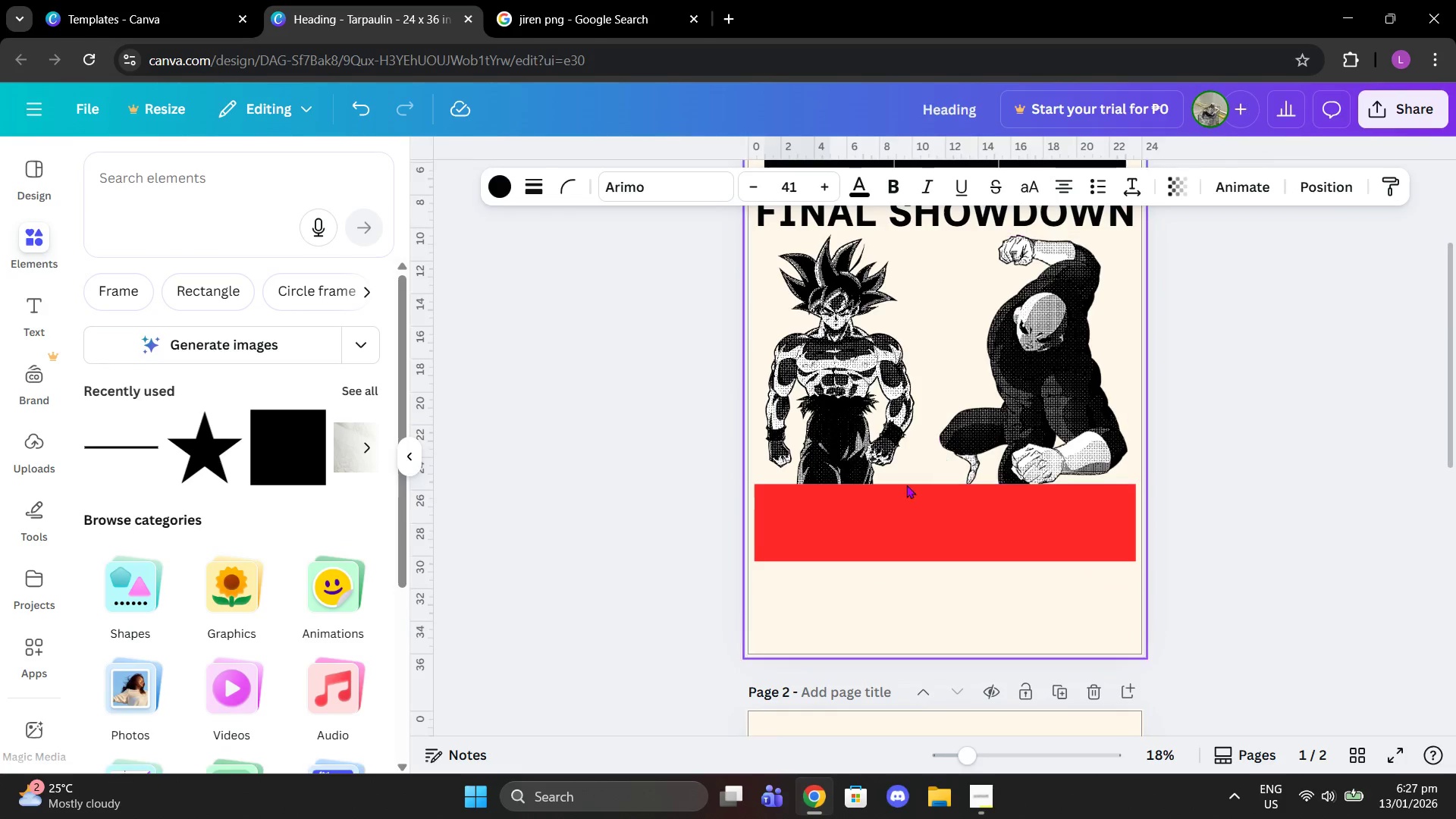 
left_click([879, 527])
 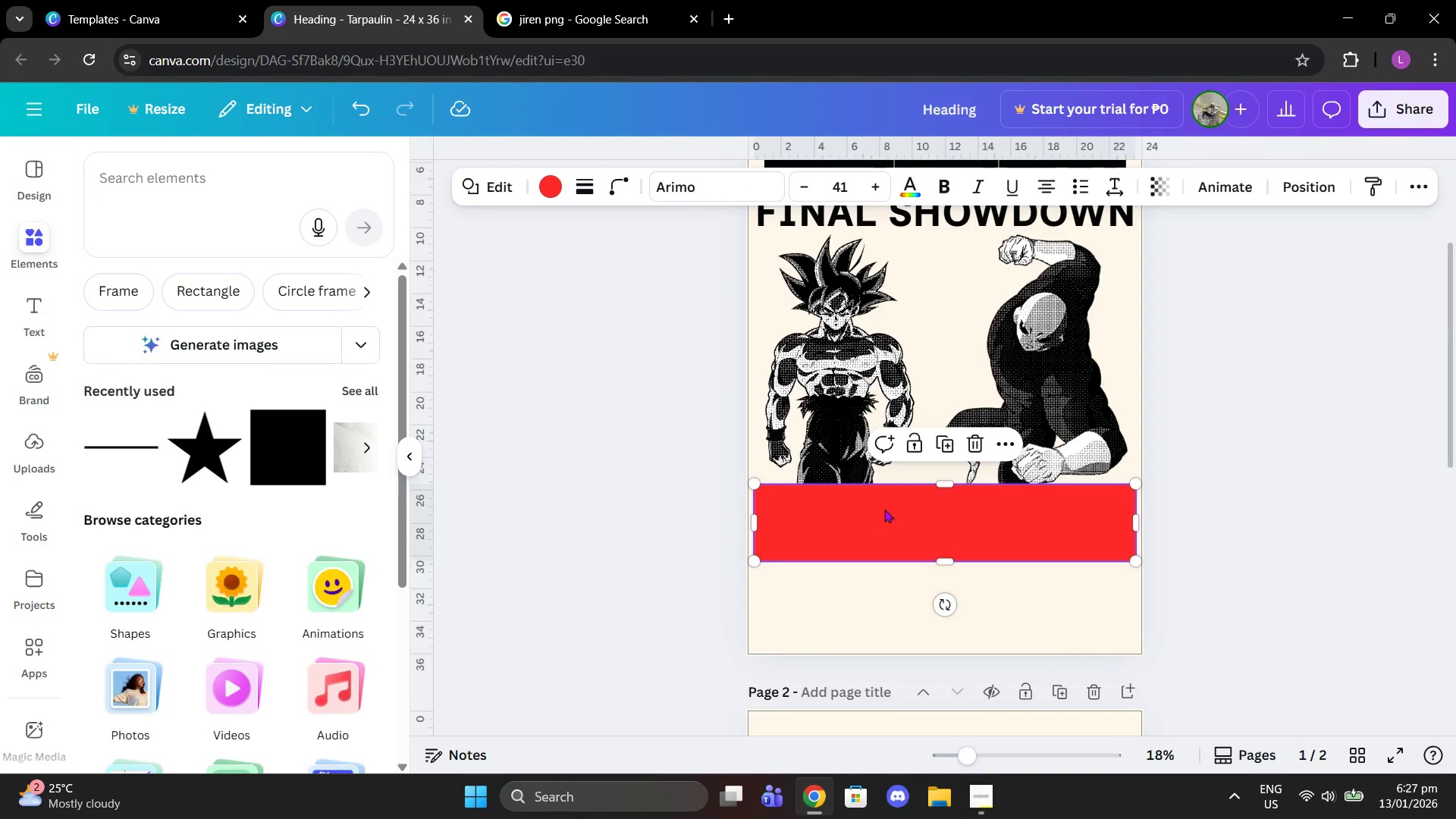 
scroll: coordinate [889, 498], scroll_direction: up, amount: 2.0
 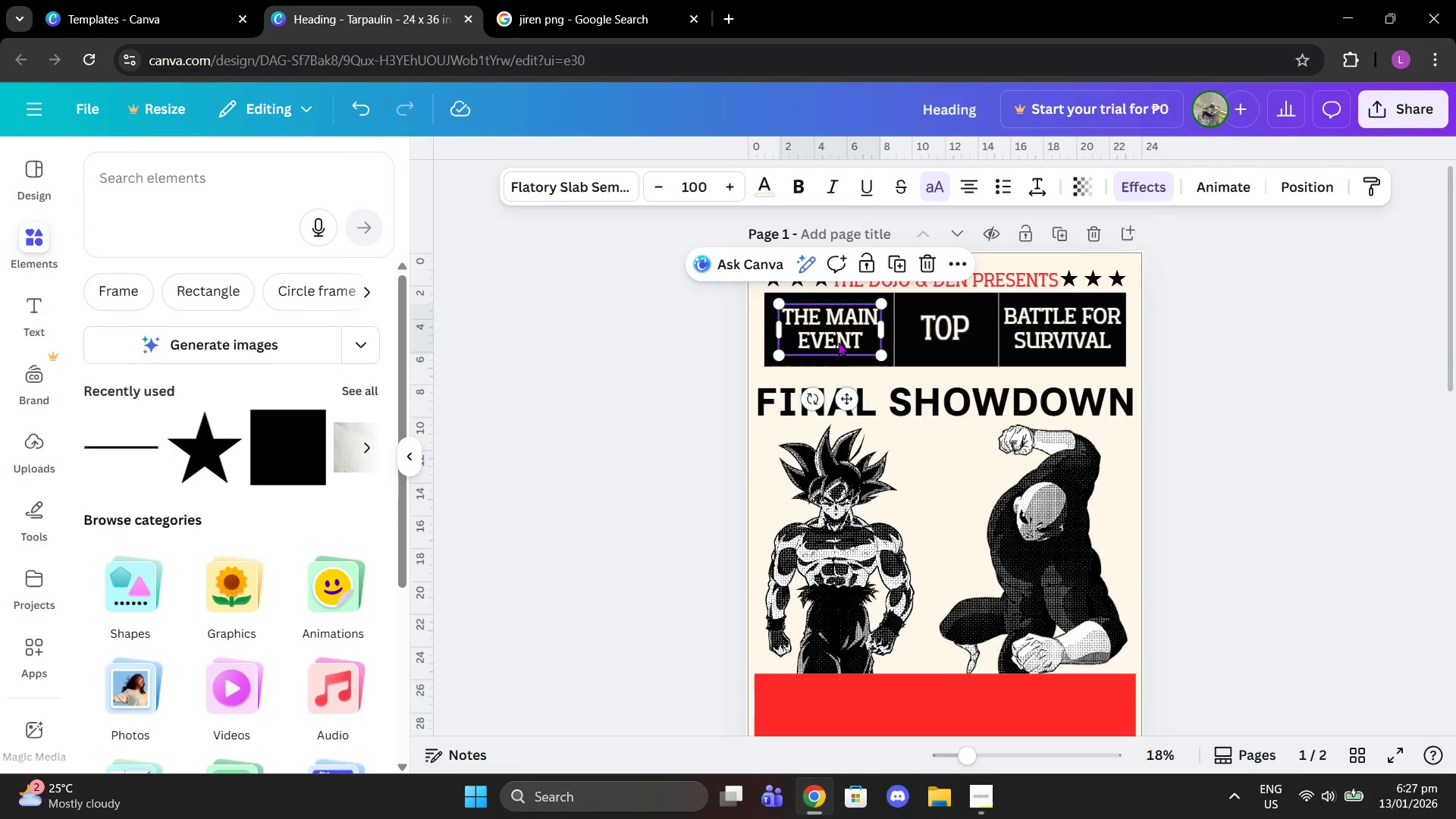 
scroll: coordinate [837, 342], scroll_direction: down, amount: 1.0
 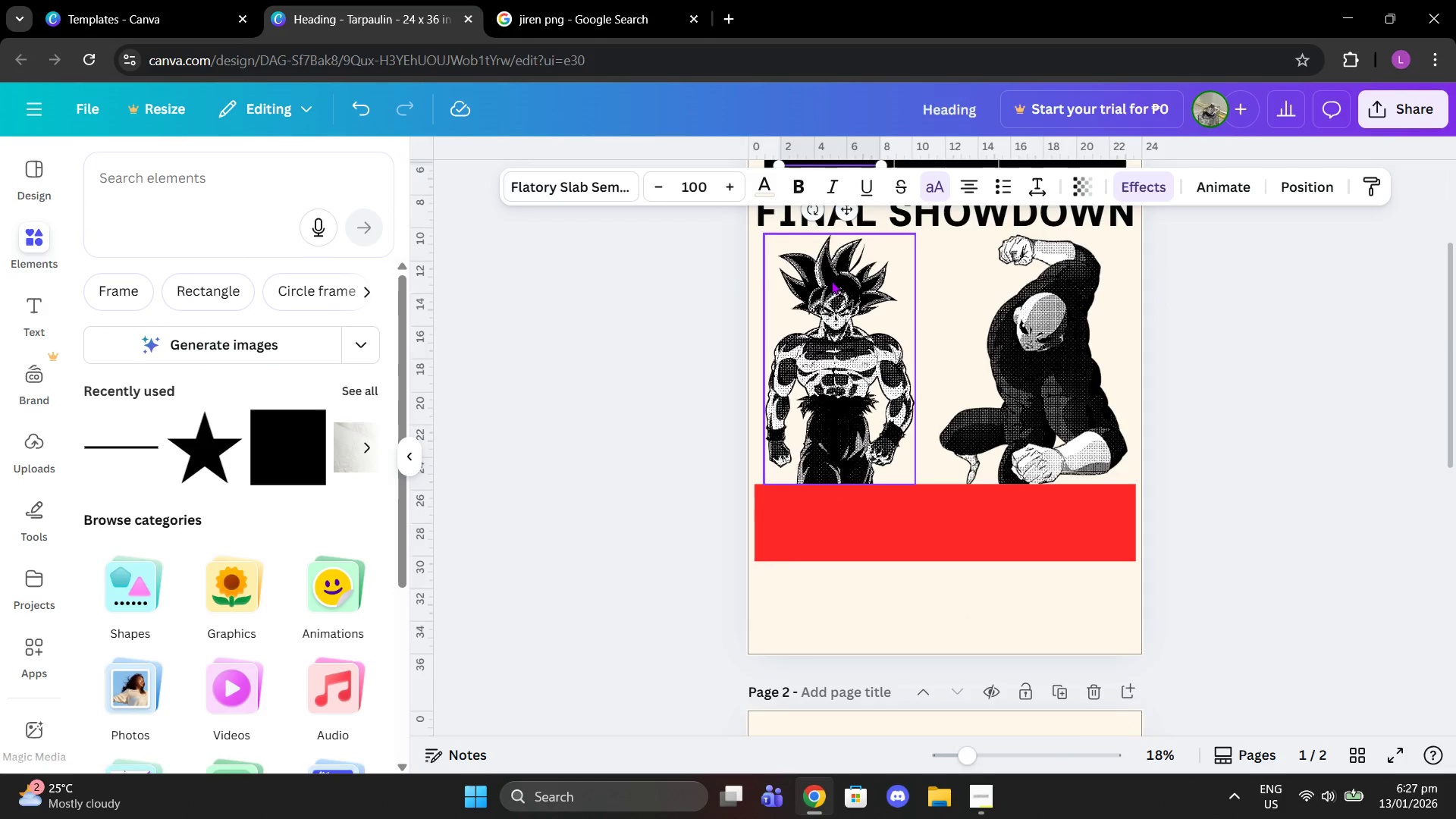 
scroll: coordinate [849, 316], scroll_direction: up, amount: 1.0
 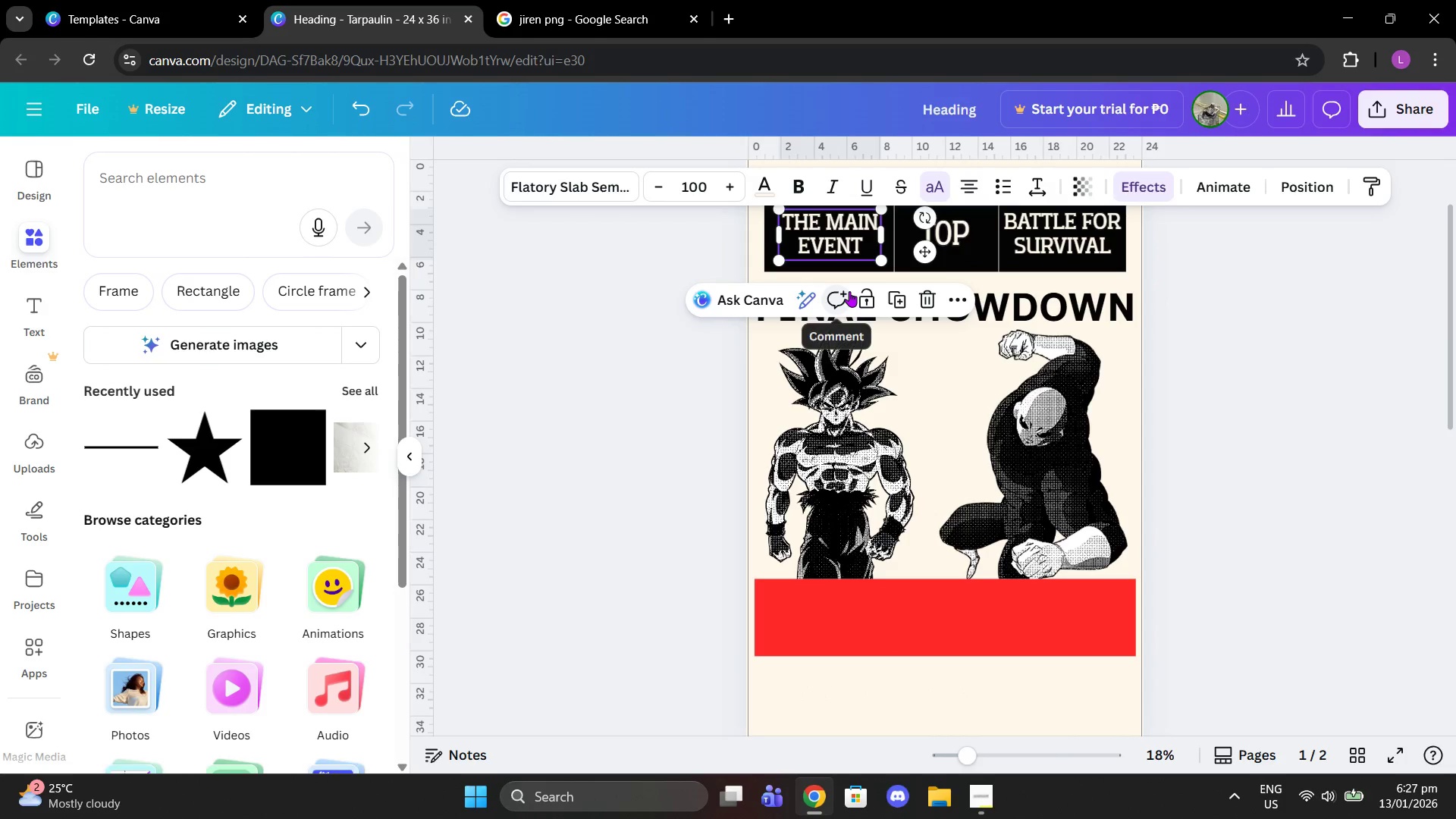 
key(Control+C)
 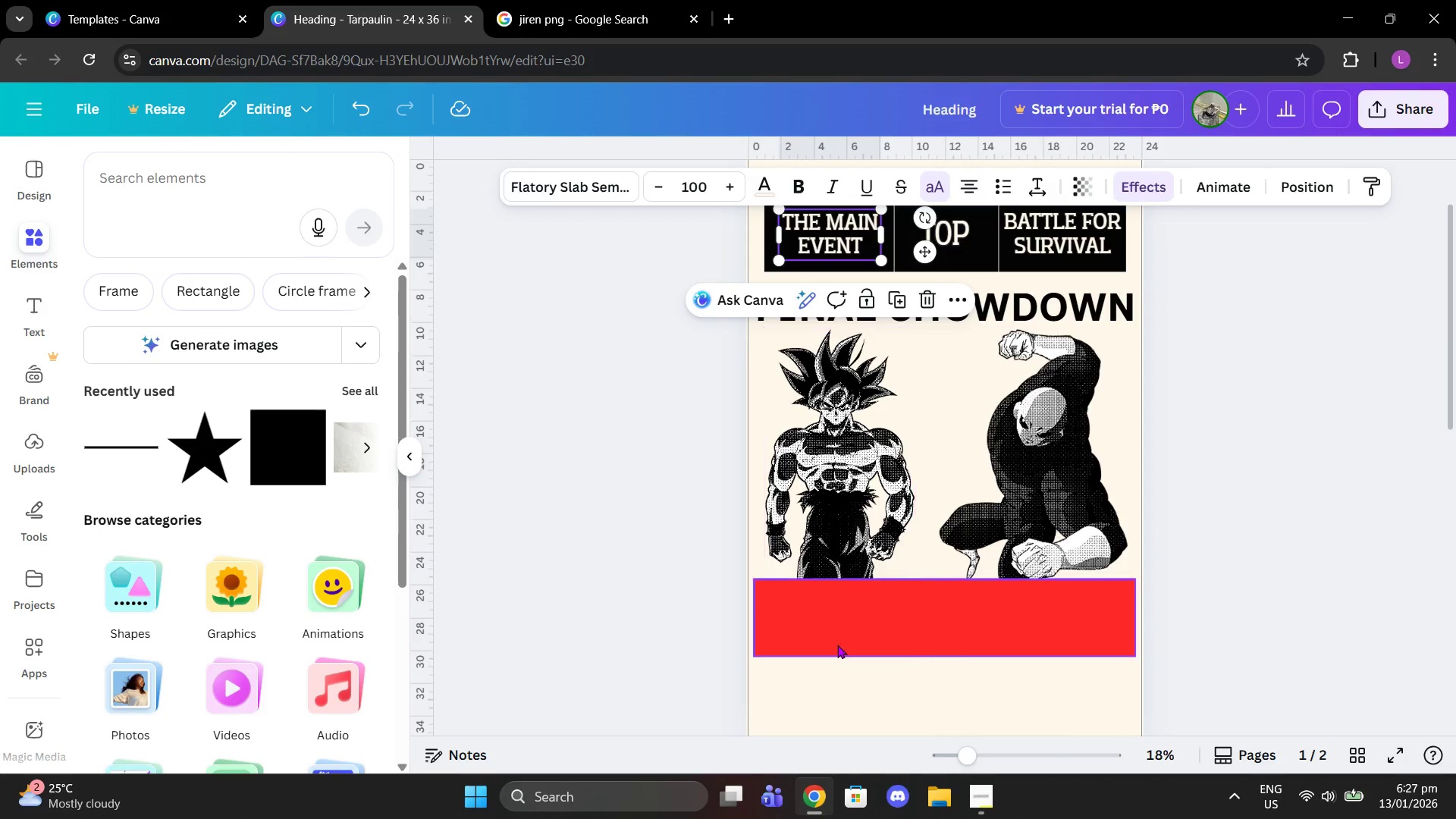 
left_click([837, 647])
 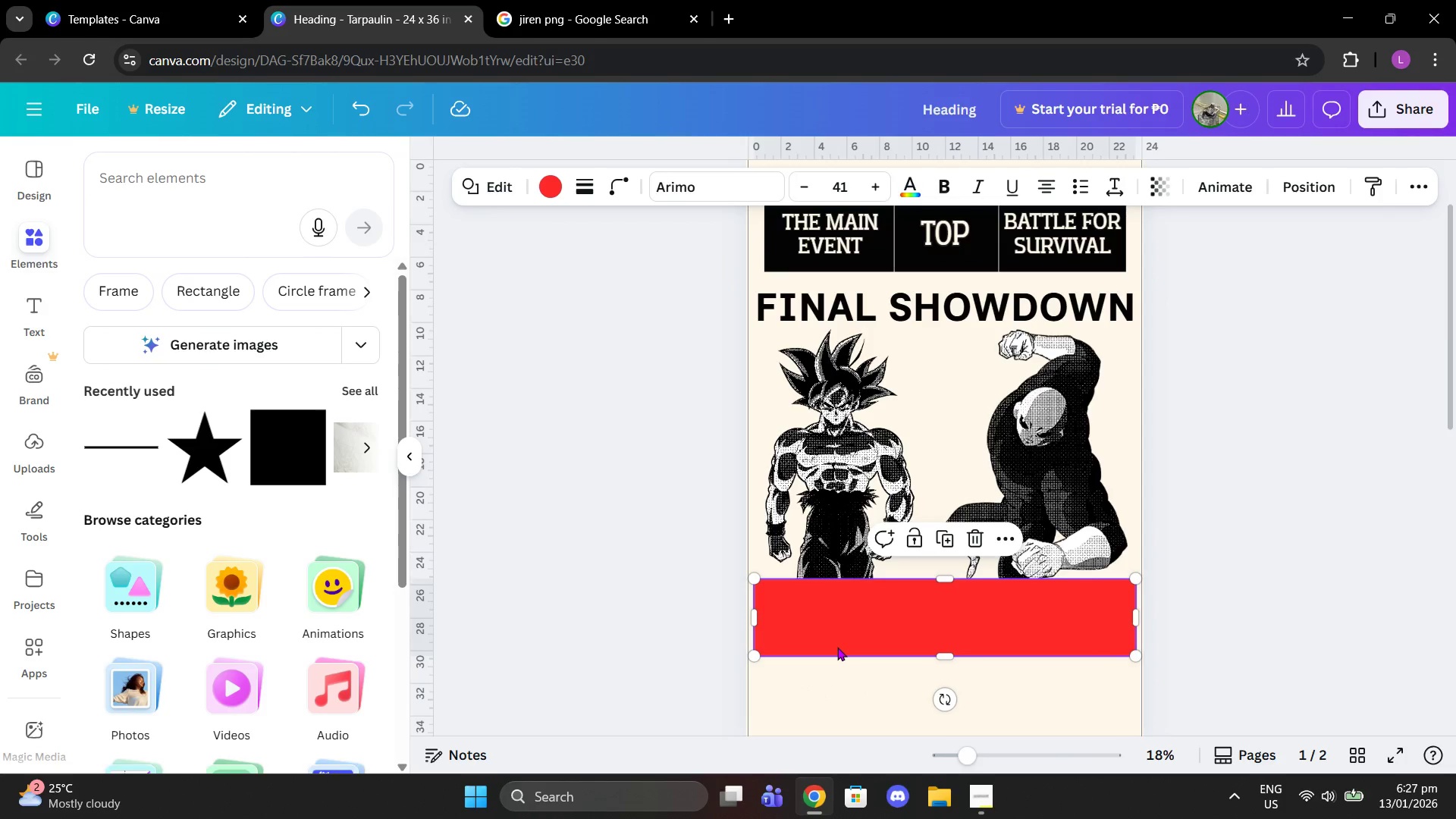 
key(Control+V)
 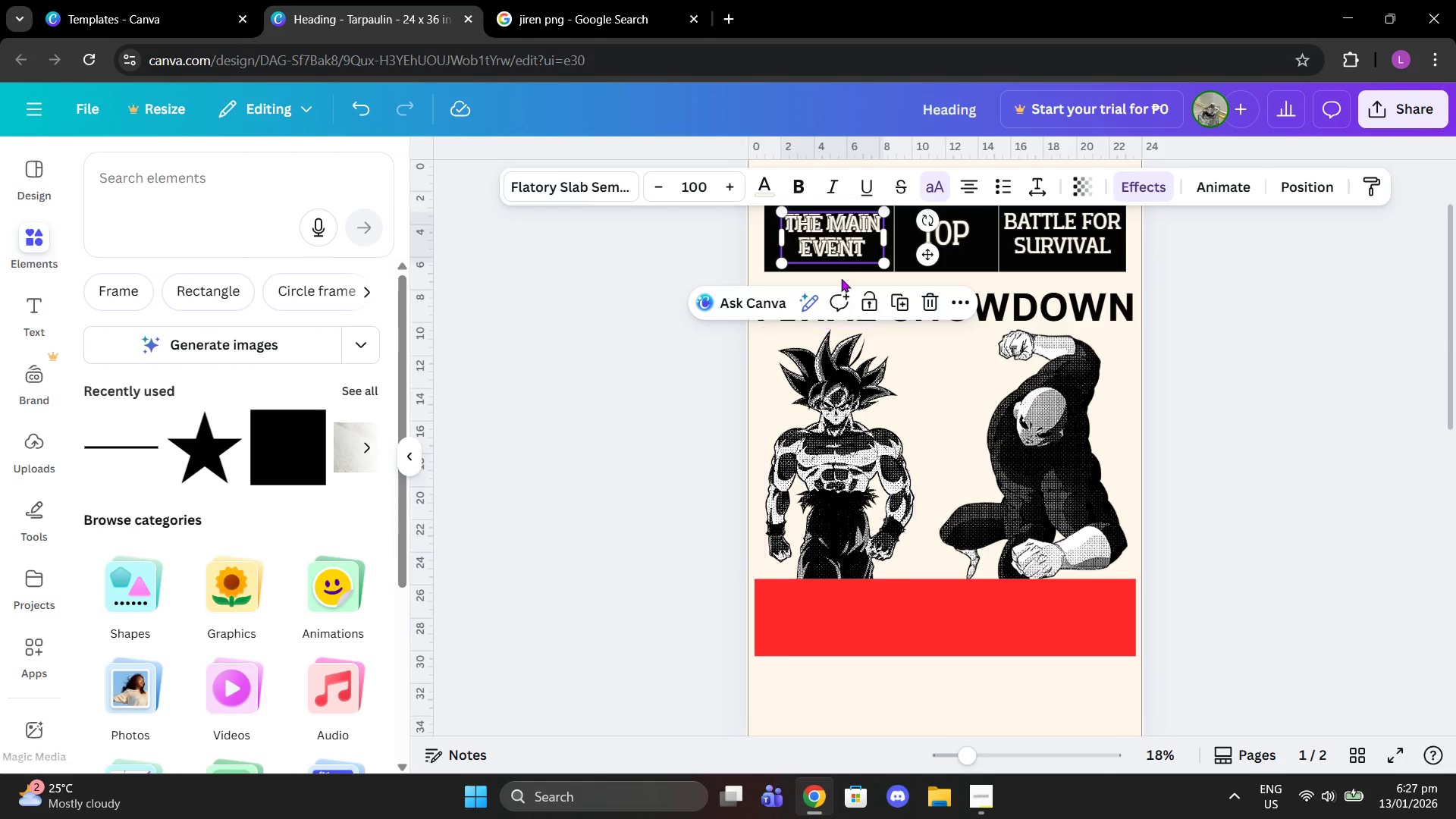 
left_click_drag(start_coordinate=[829, 241], to_coordinate=[820, 621])
 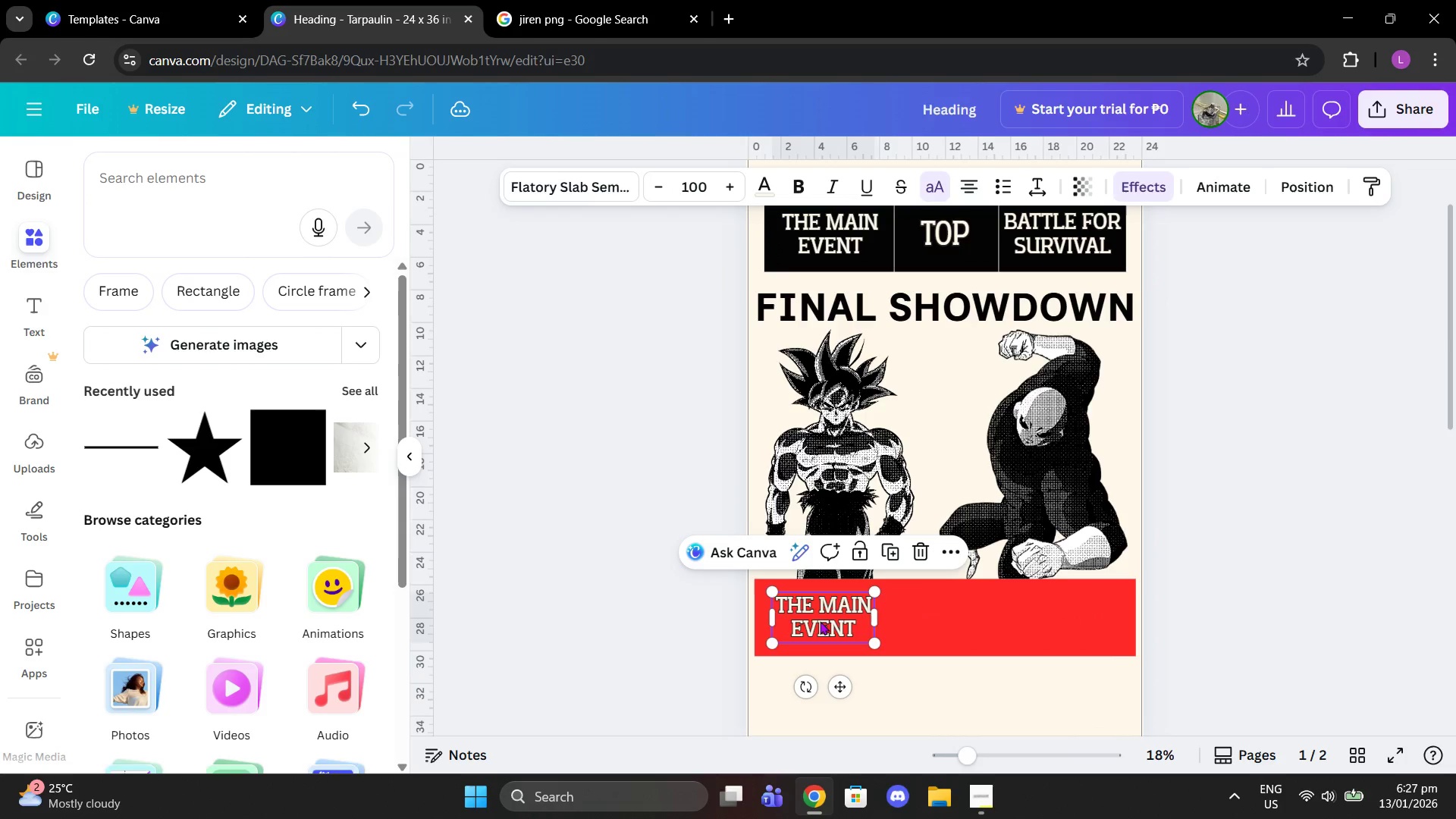 
left_click([820, 621])
 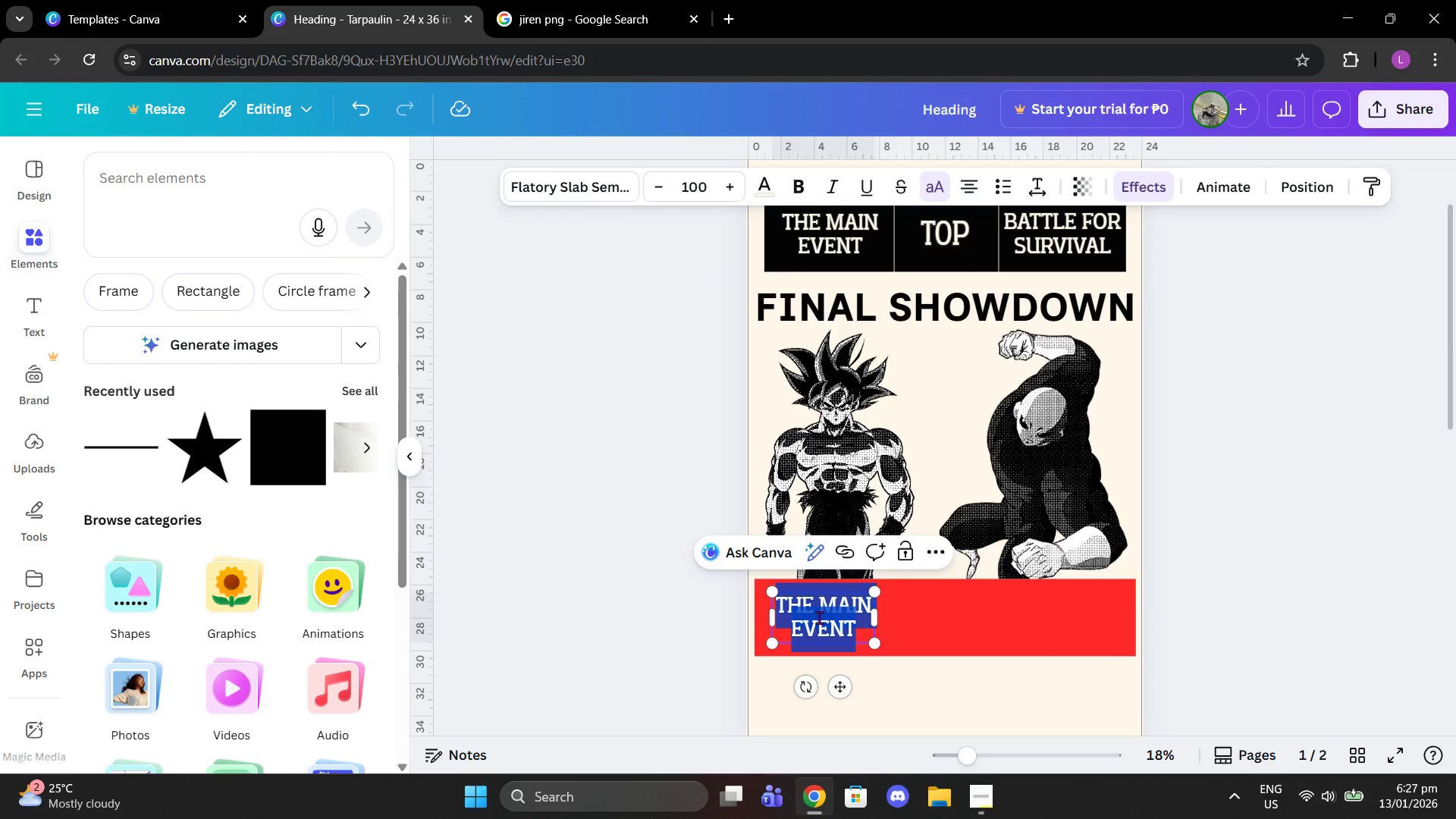 
type(goku)
 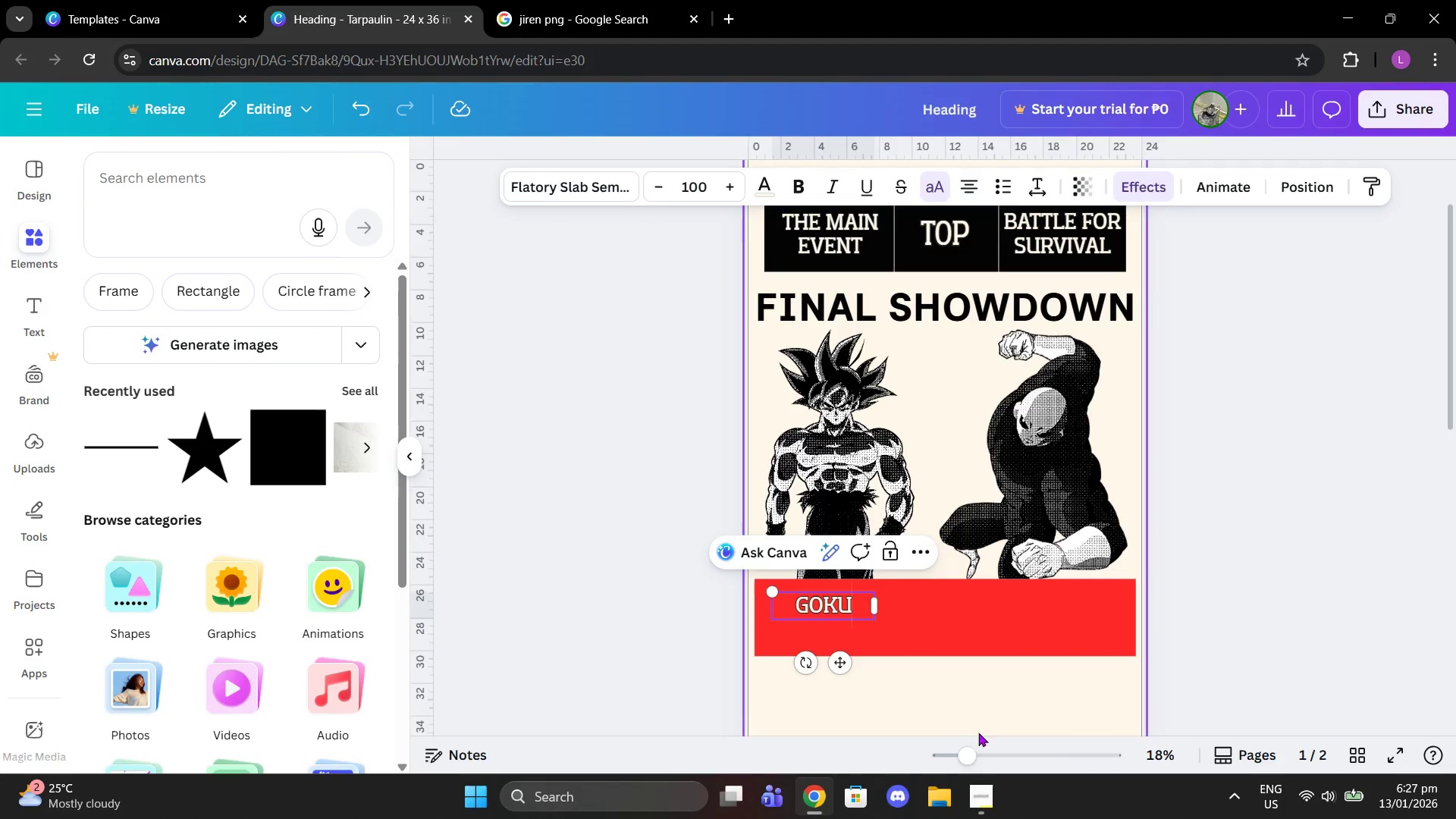 
left_click_drag(start_coordinate=[975, 751], to_coordinate=[1010, 743])
 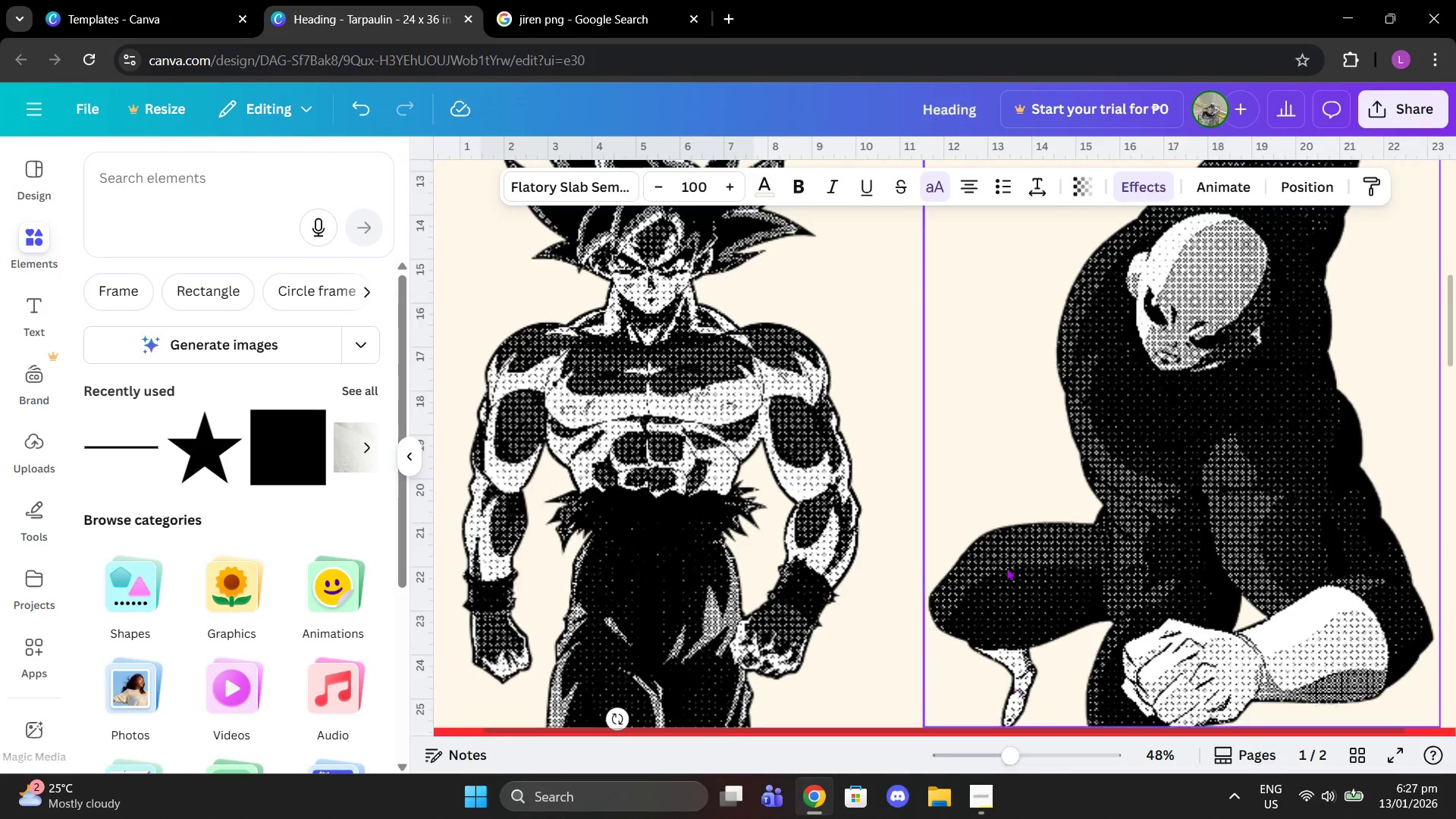 
scroll: coordinate [1000, 560], scroll_direction: down, amount: 2.0
 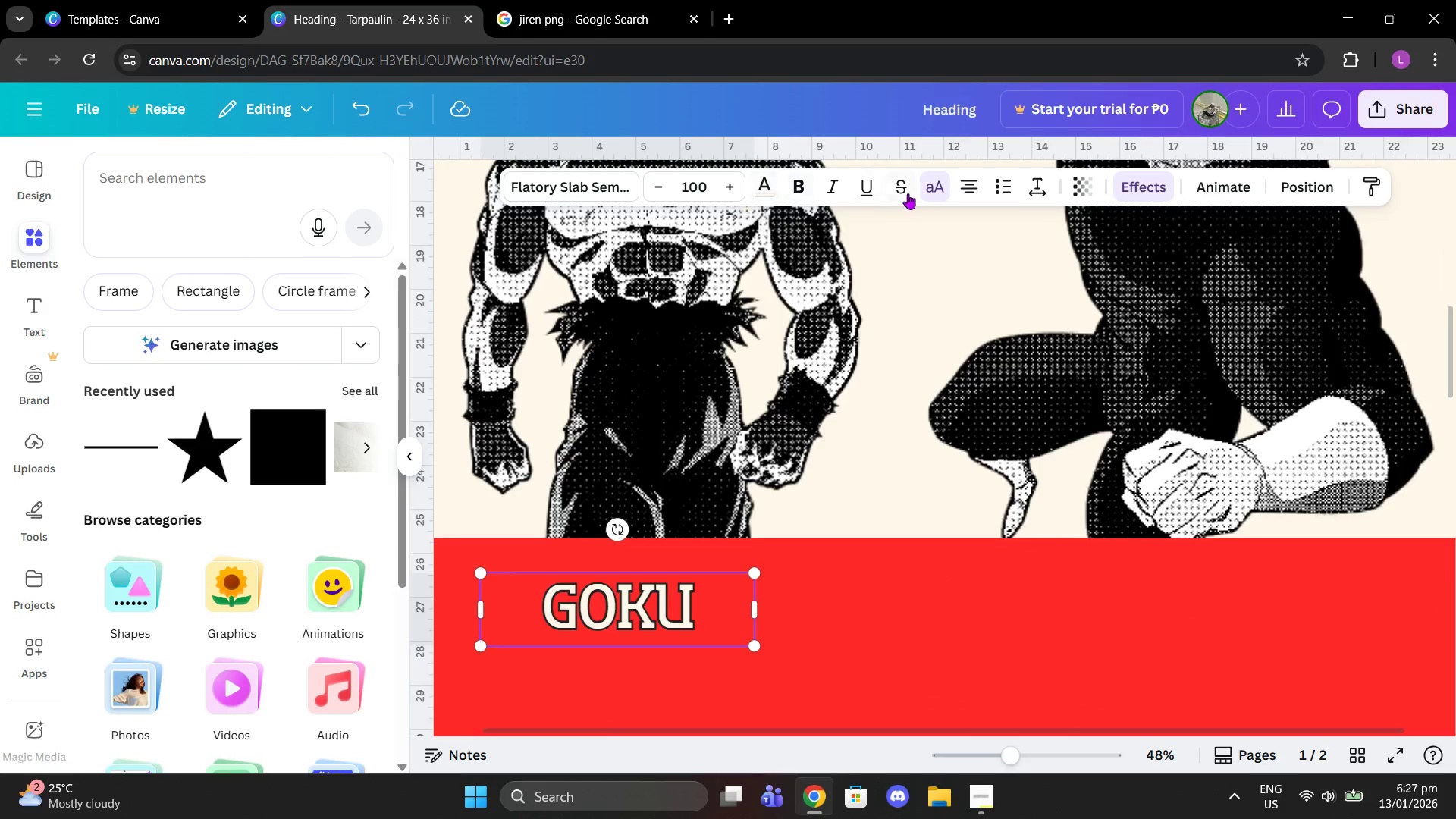 
left_click([1133, 183])
 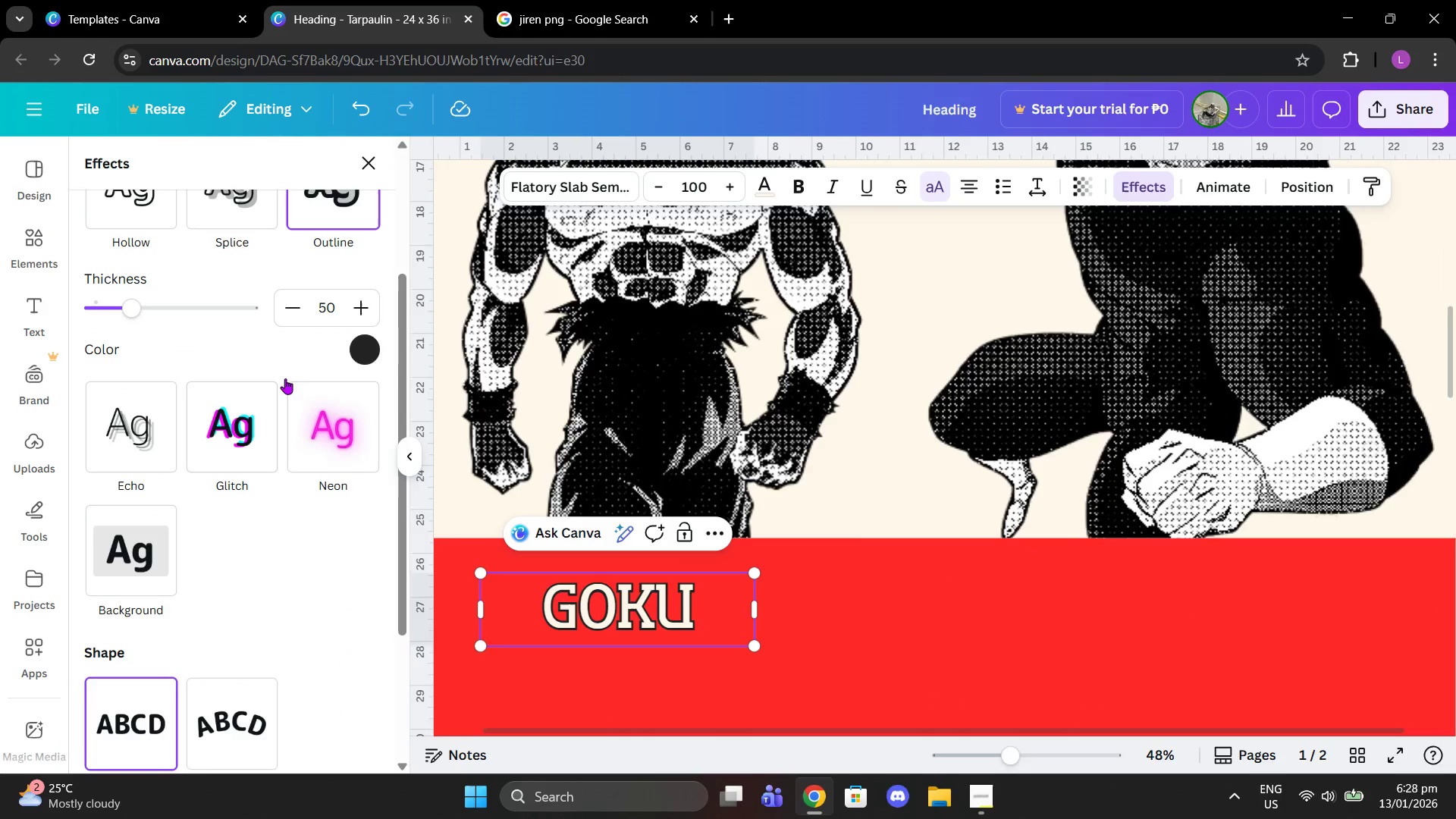 
left_click([373, 342])
 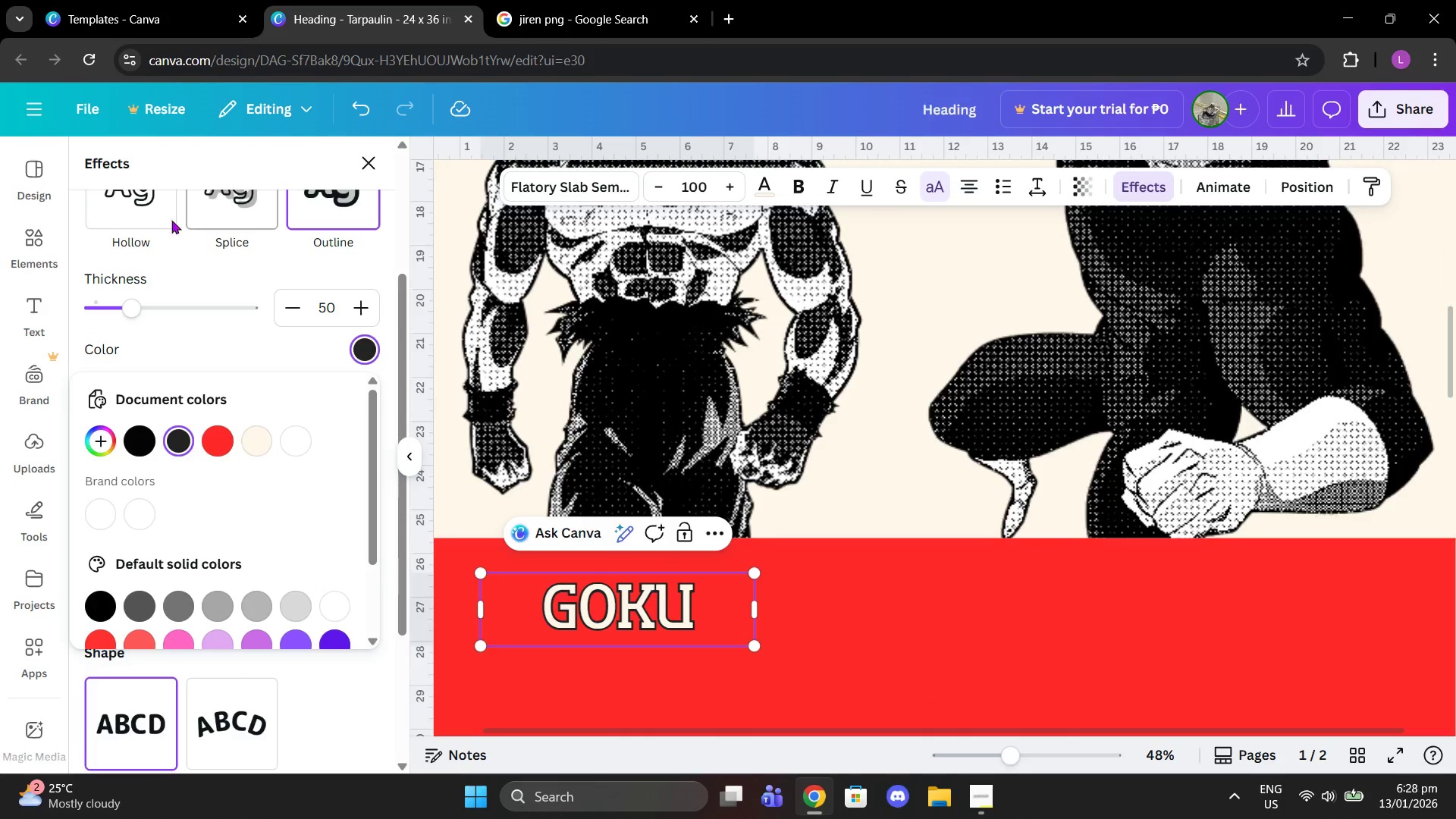 
scroll: coordinate [177, 249], scroll_direction: up, amount: 3.0
 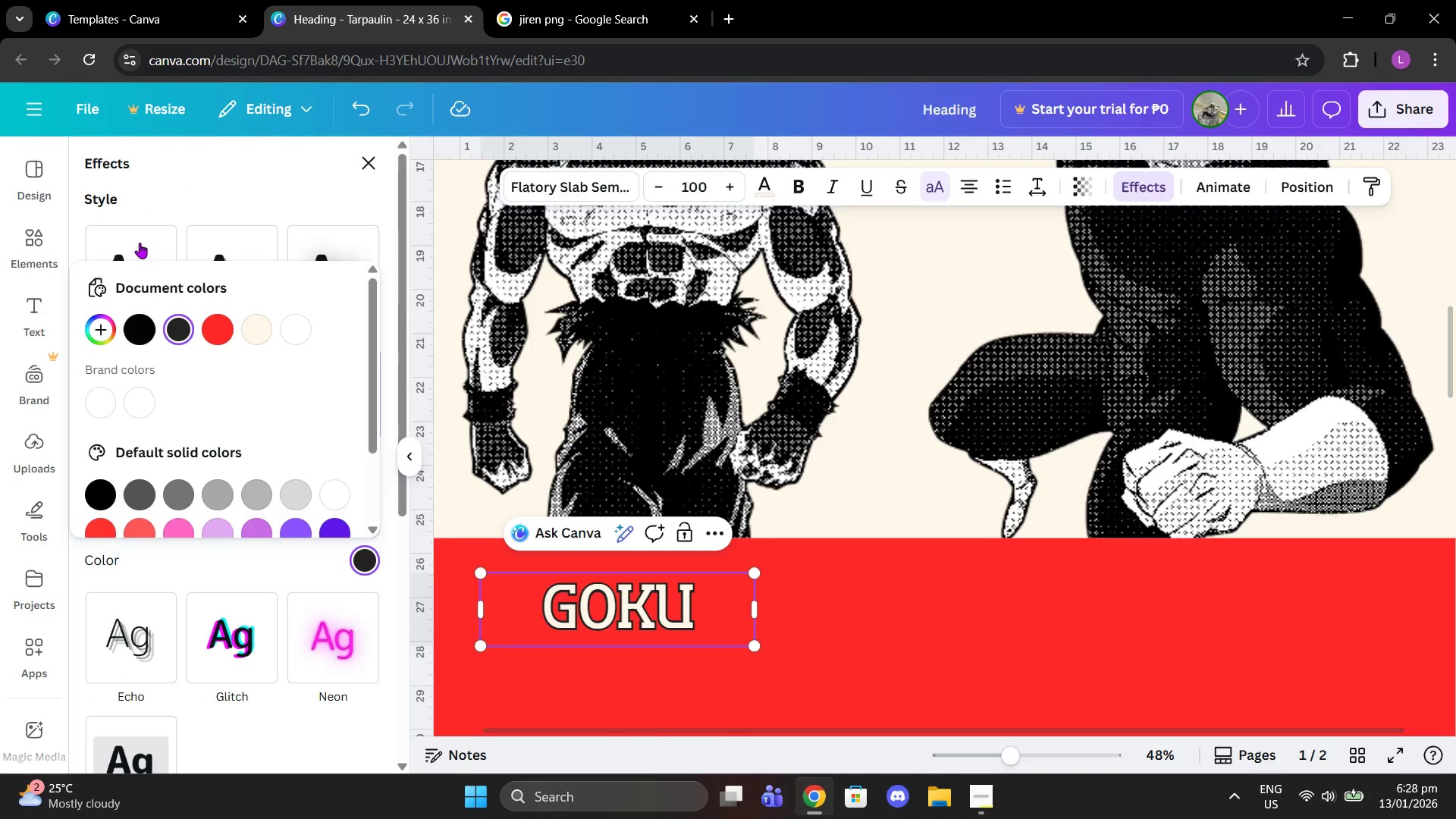 
left_click([140, 237])
 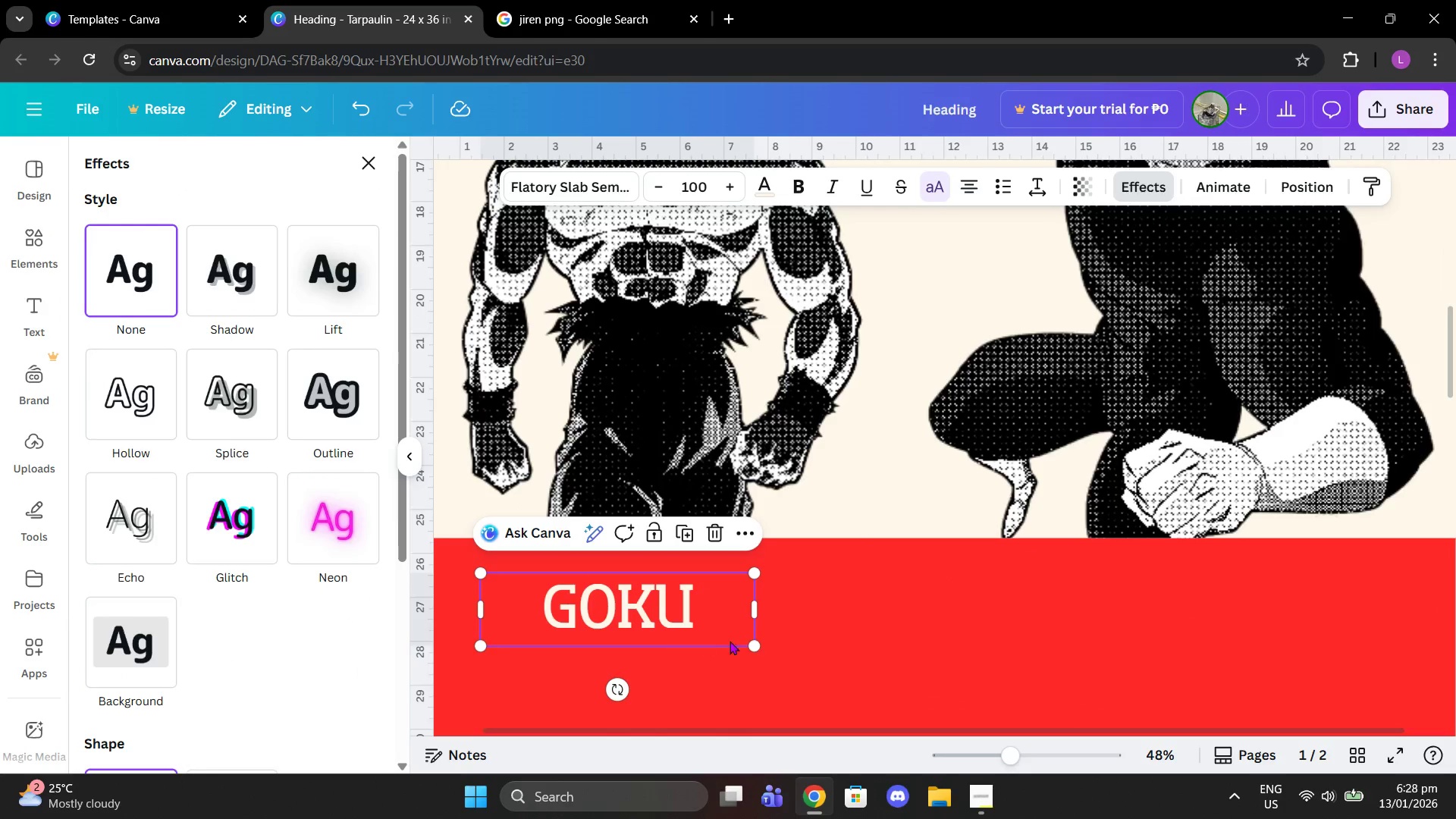 
left_click_drag(start_coordinate=[752, 641], to_coordinate=[817, 691])
 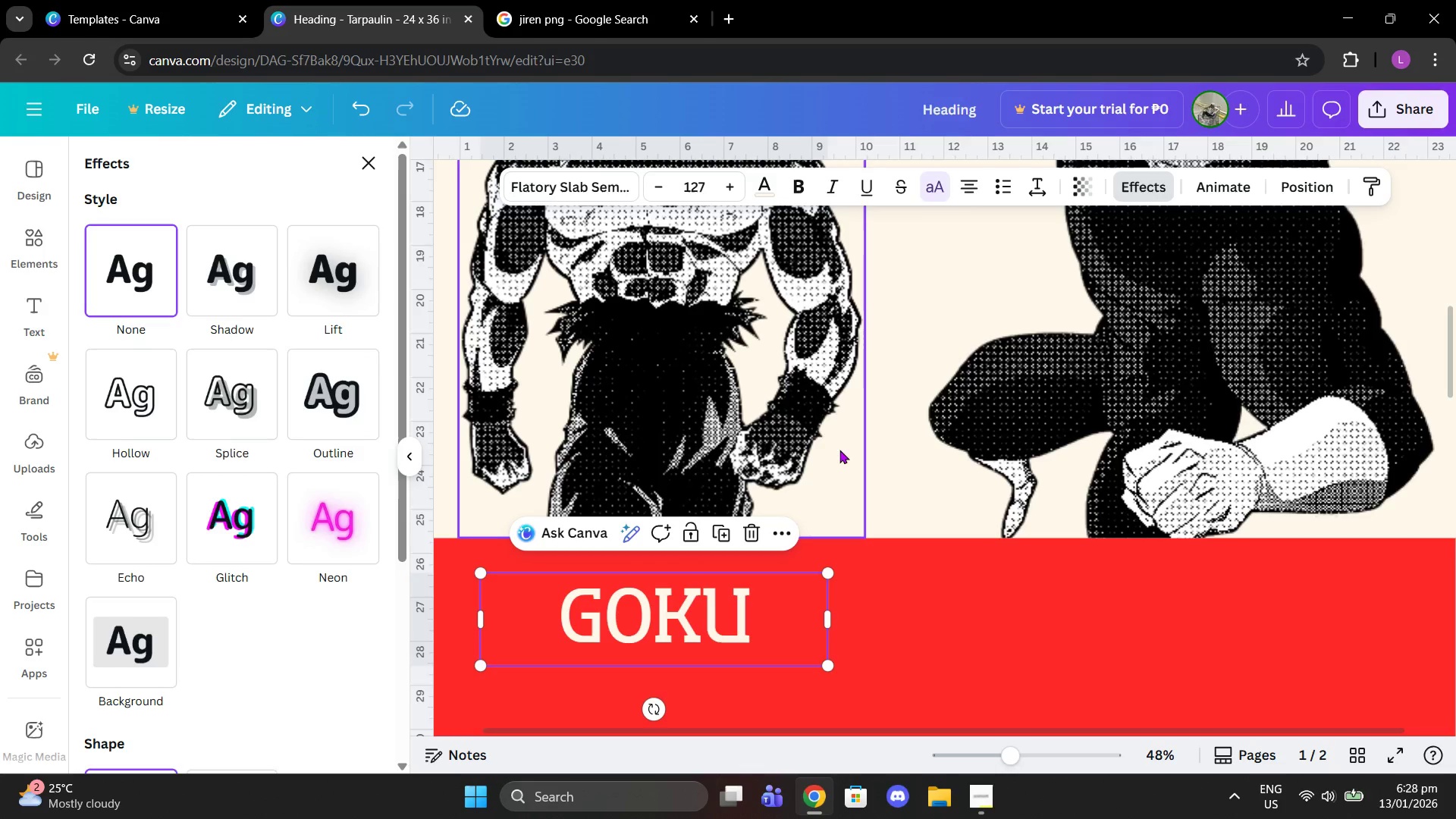 
scroll: coordinate [843, 441], scroll_direction: down, amount: 1.0
 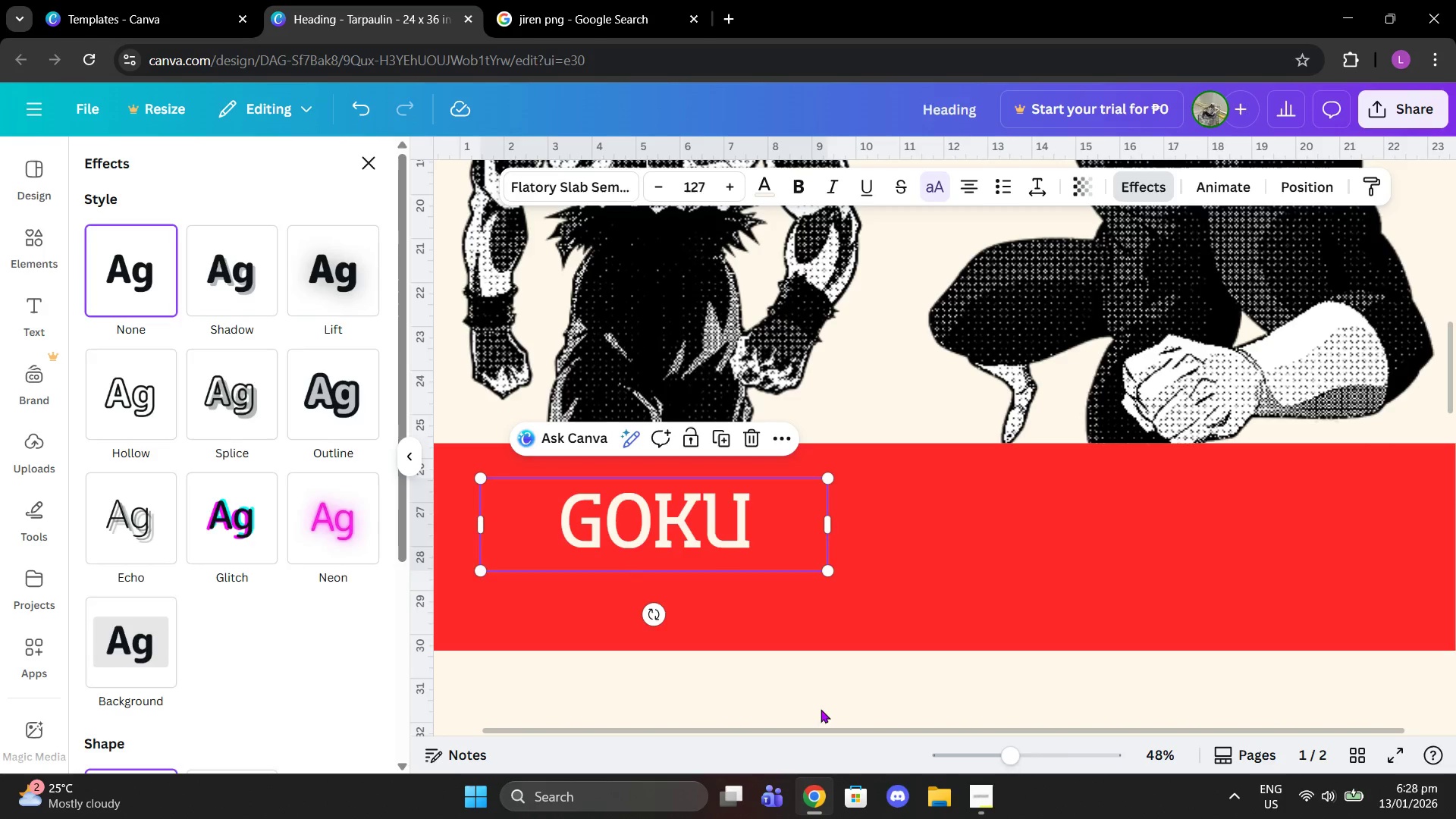 
left_click_drag(start_coordinate=[702, 518], to_coordinate=[684, 540])
 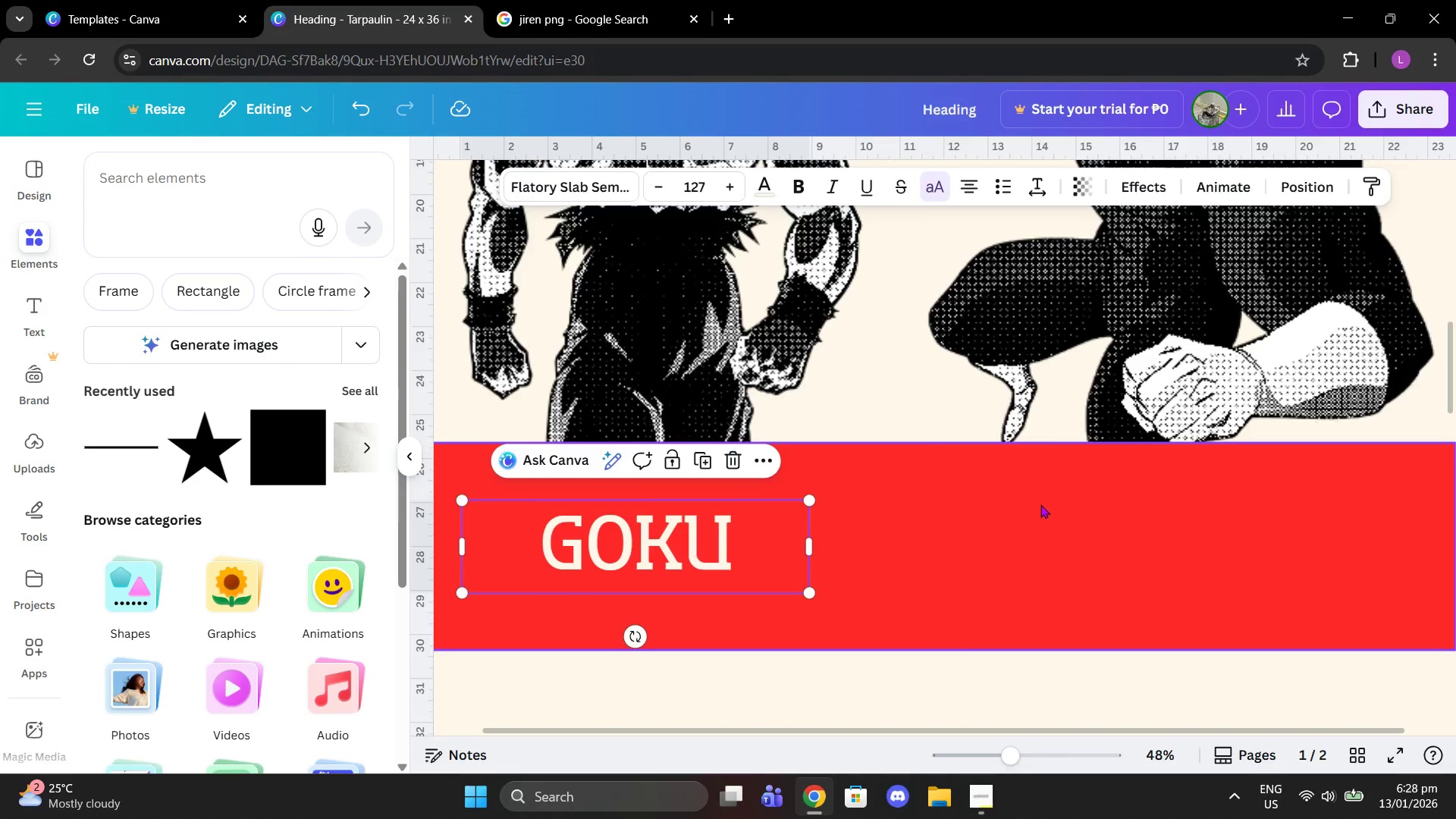 
left_click([1040, 504])
 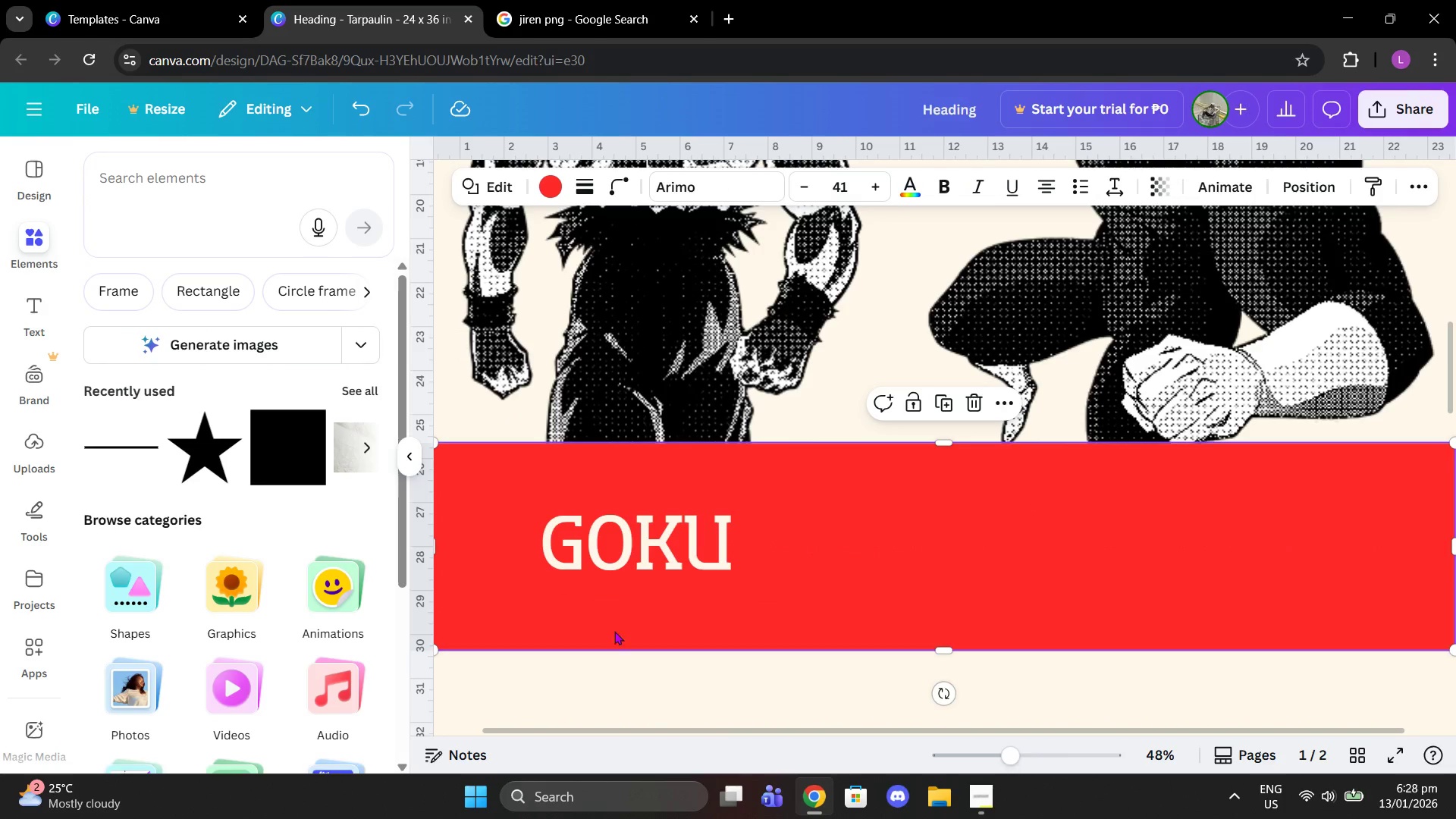 
left_click([633, 570])
 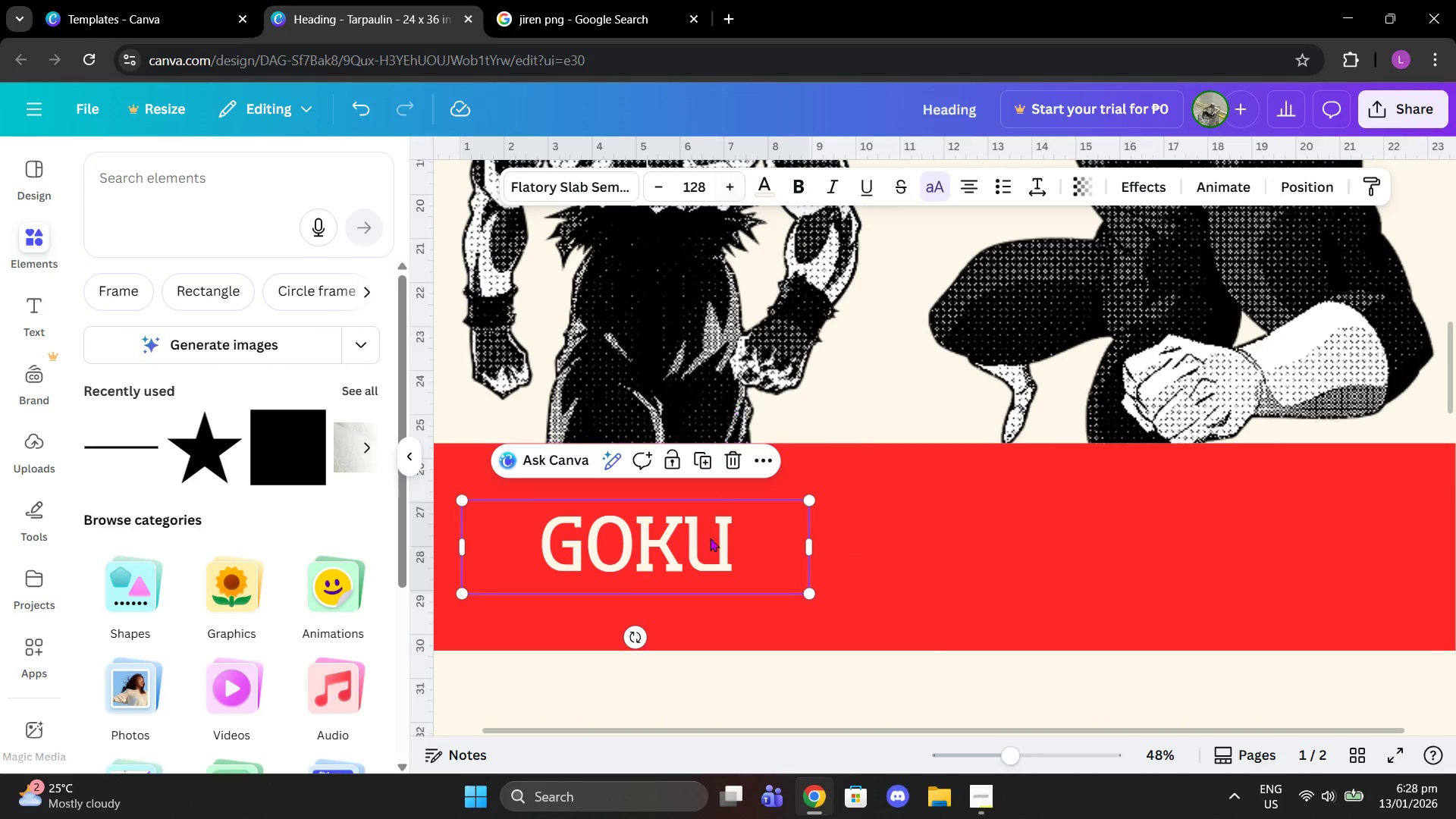 
left_click([699, 554])
 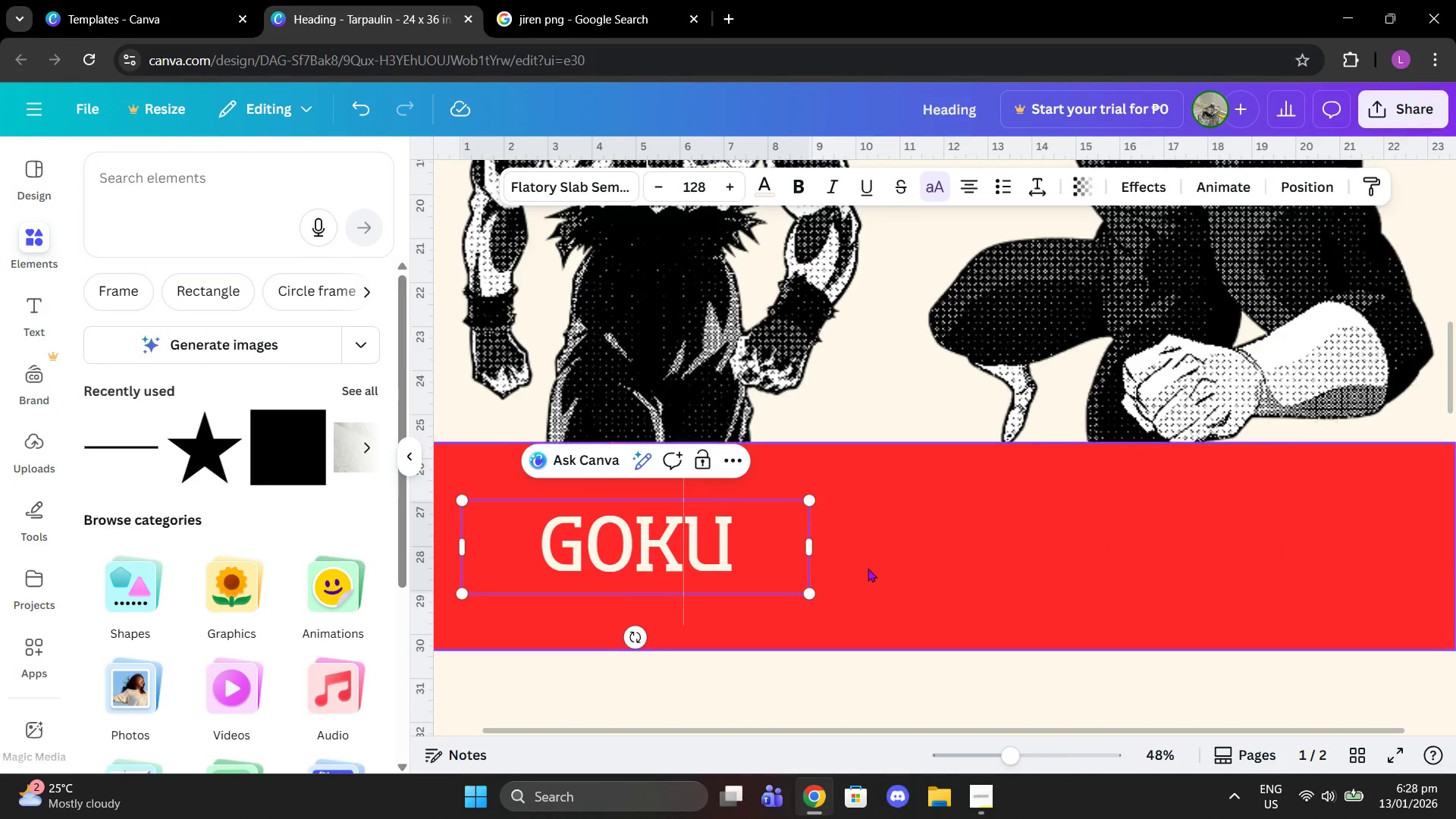 
double_click([709, 546])
 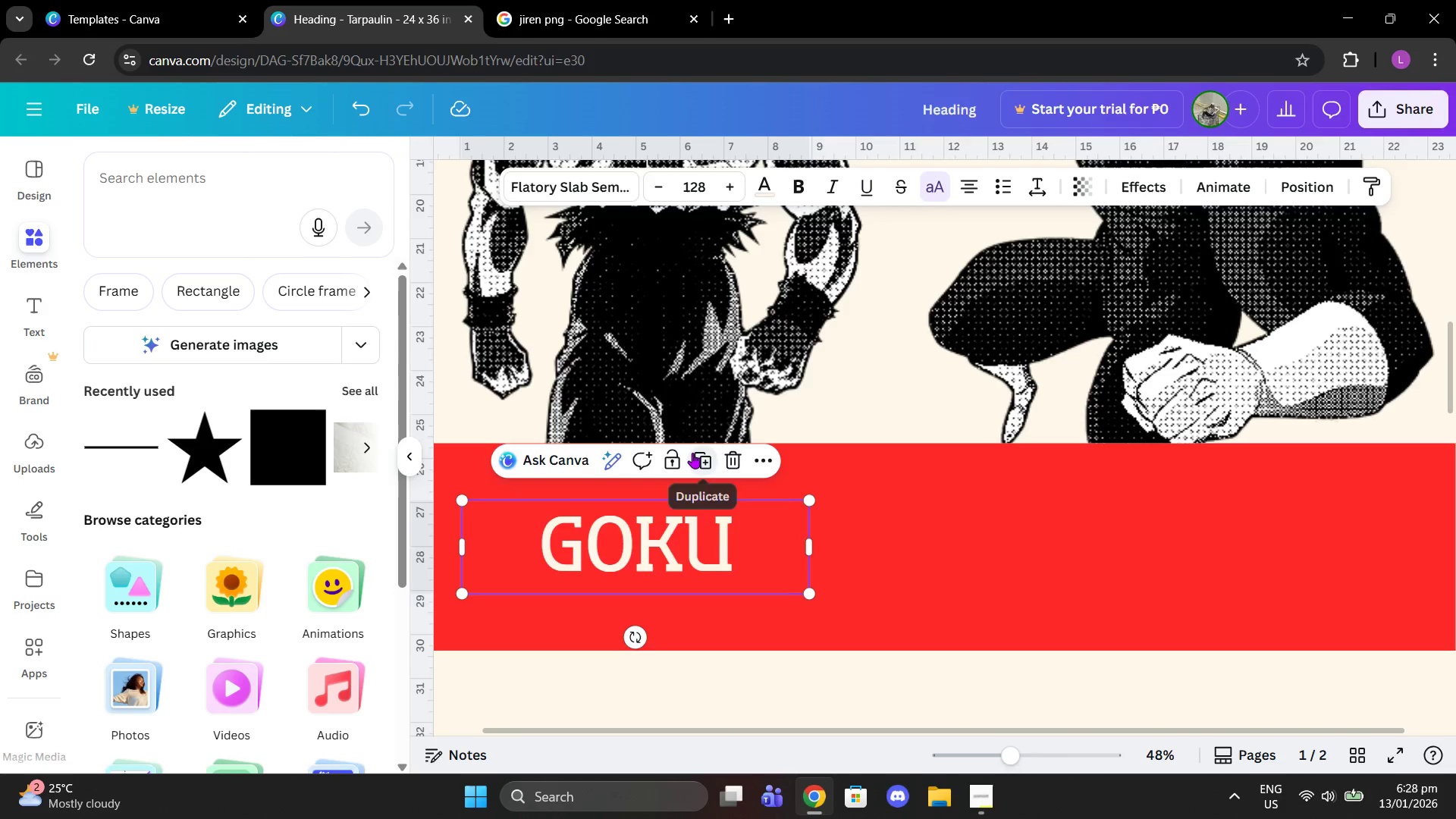 
double_click([718, 580])
 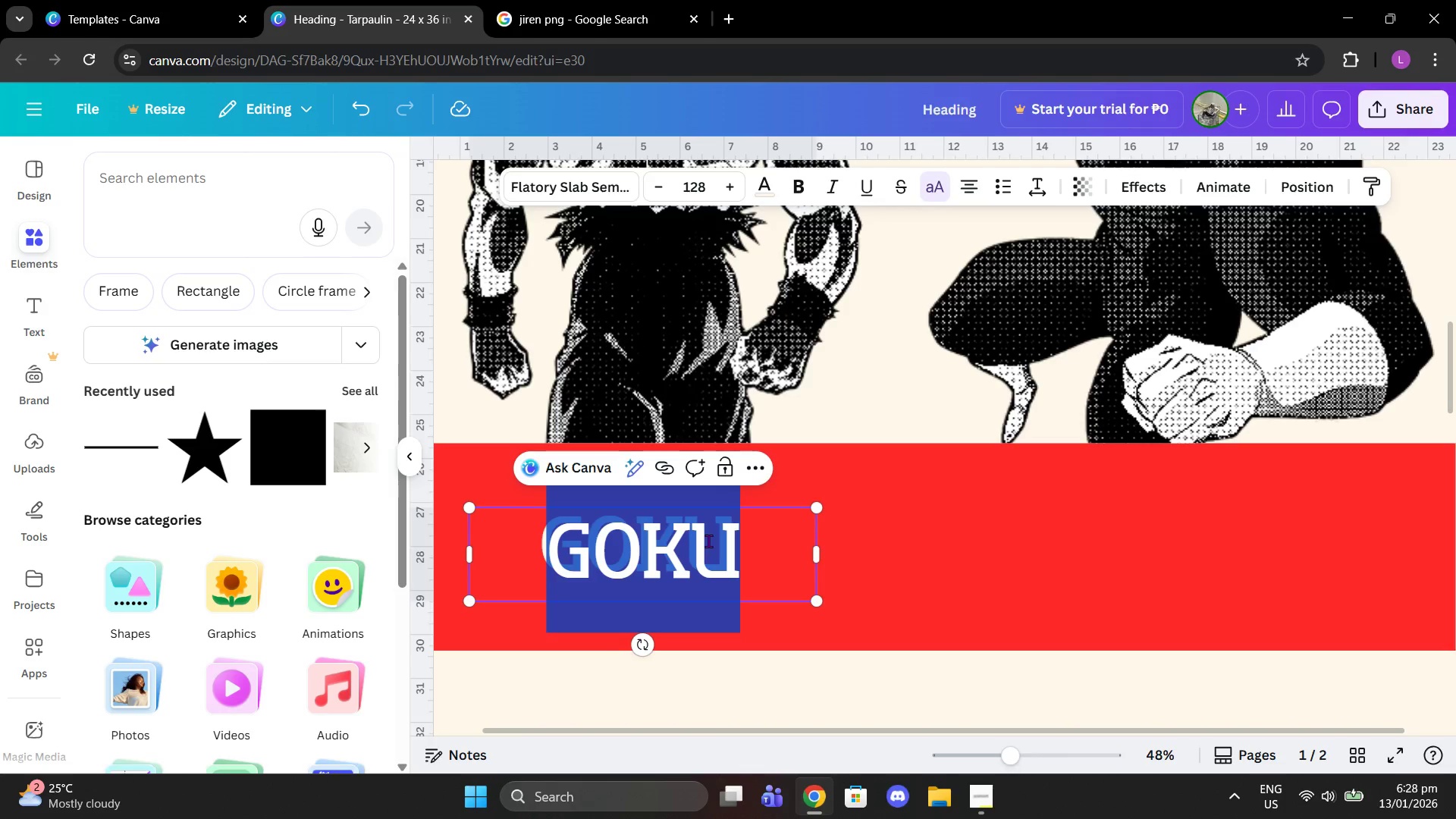 
type(jiren)
 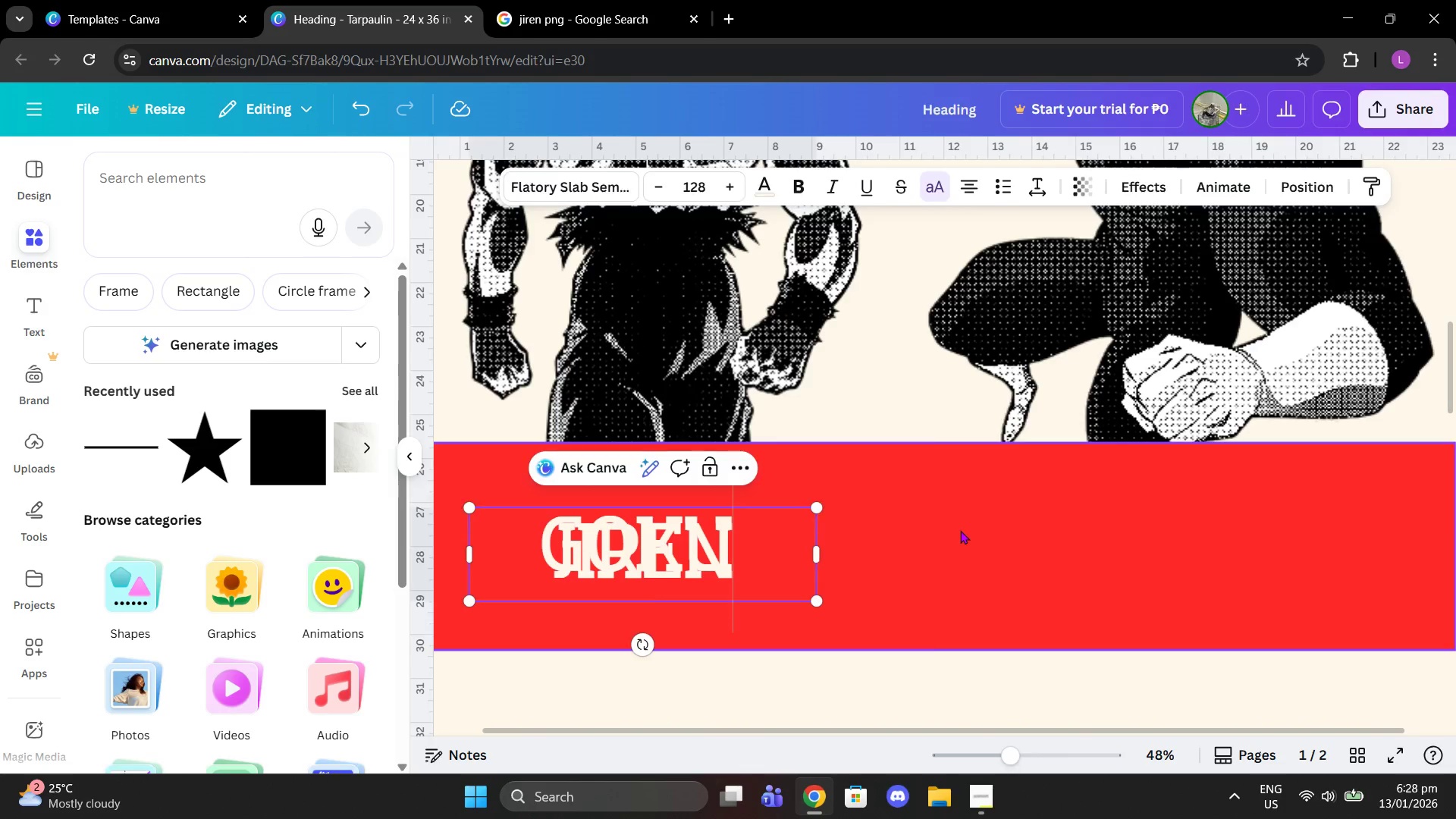 
left_click_drag(start_coordinate=[739, 562], to_coordinate=[1342, 560])
 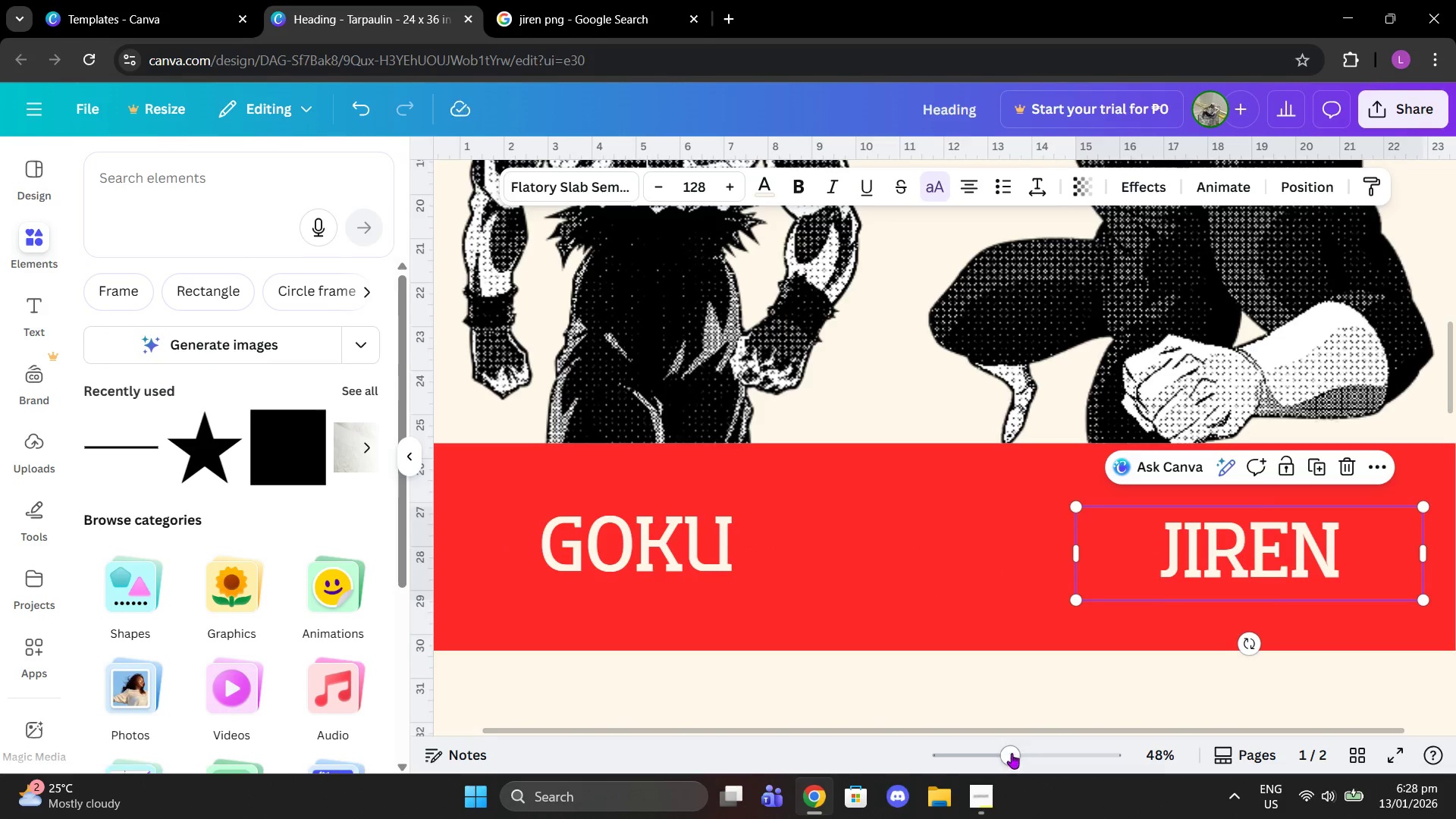 
left_click_drag(start_coordinate=[1008, 758], to_coordinate=[977, 751])
 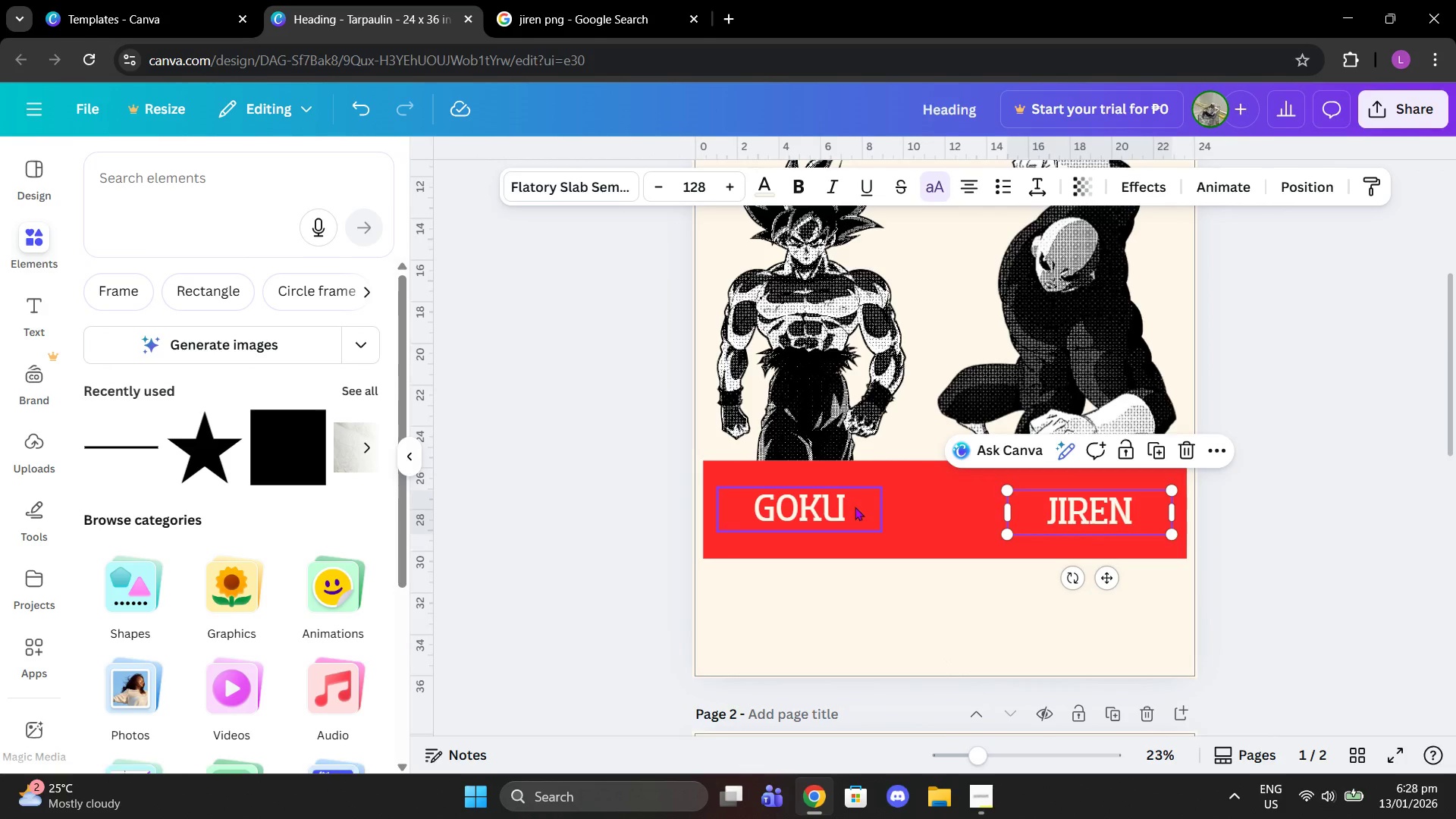 
left_click_drag(start_coordinate=[825, 512], to_coordinate=[833, 513])
 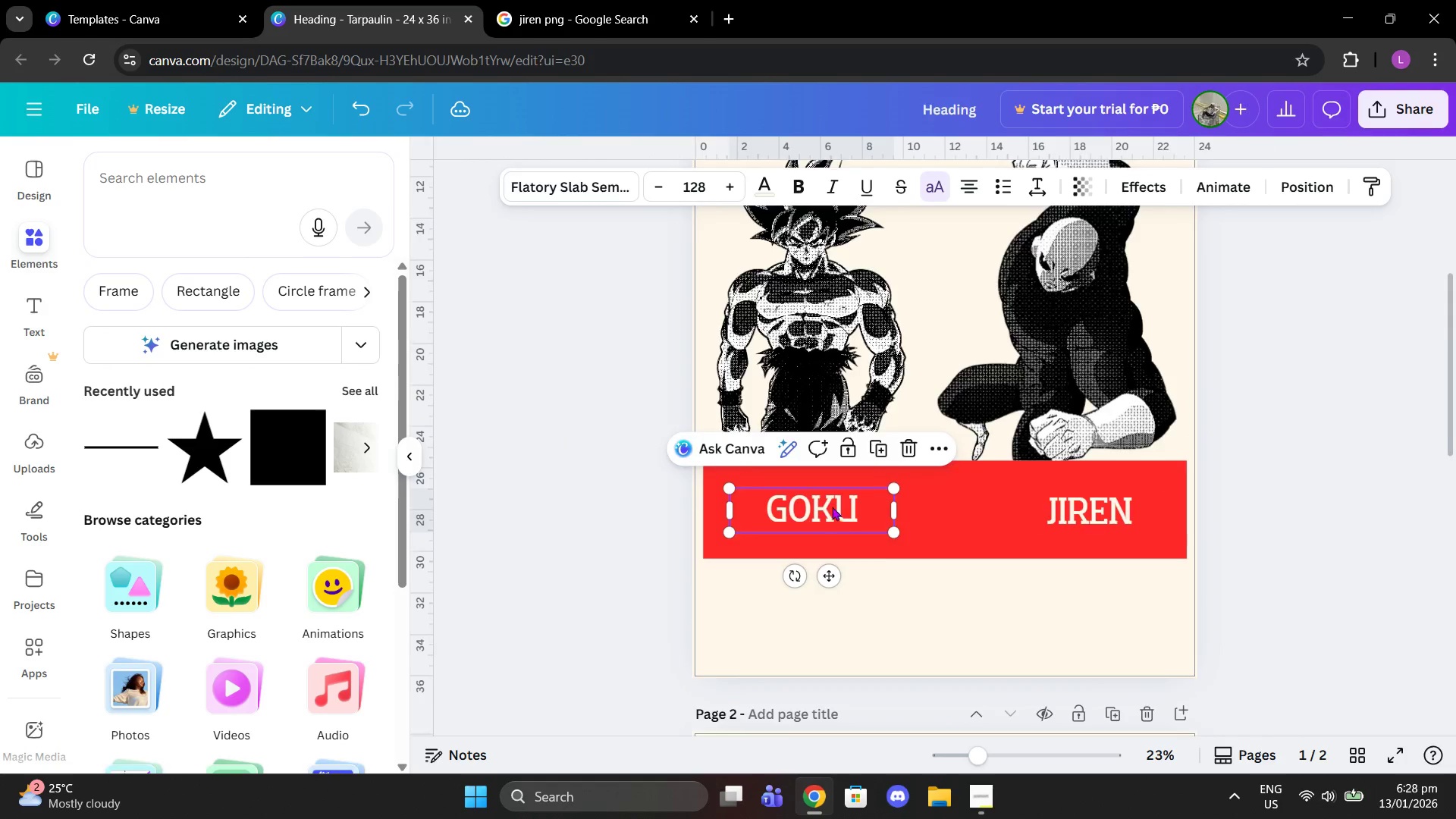 
scroll: coordinate [833, 509], scroll_direction: up, amount: 1.0
 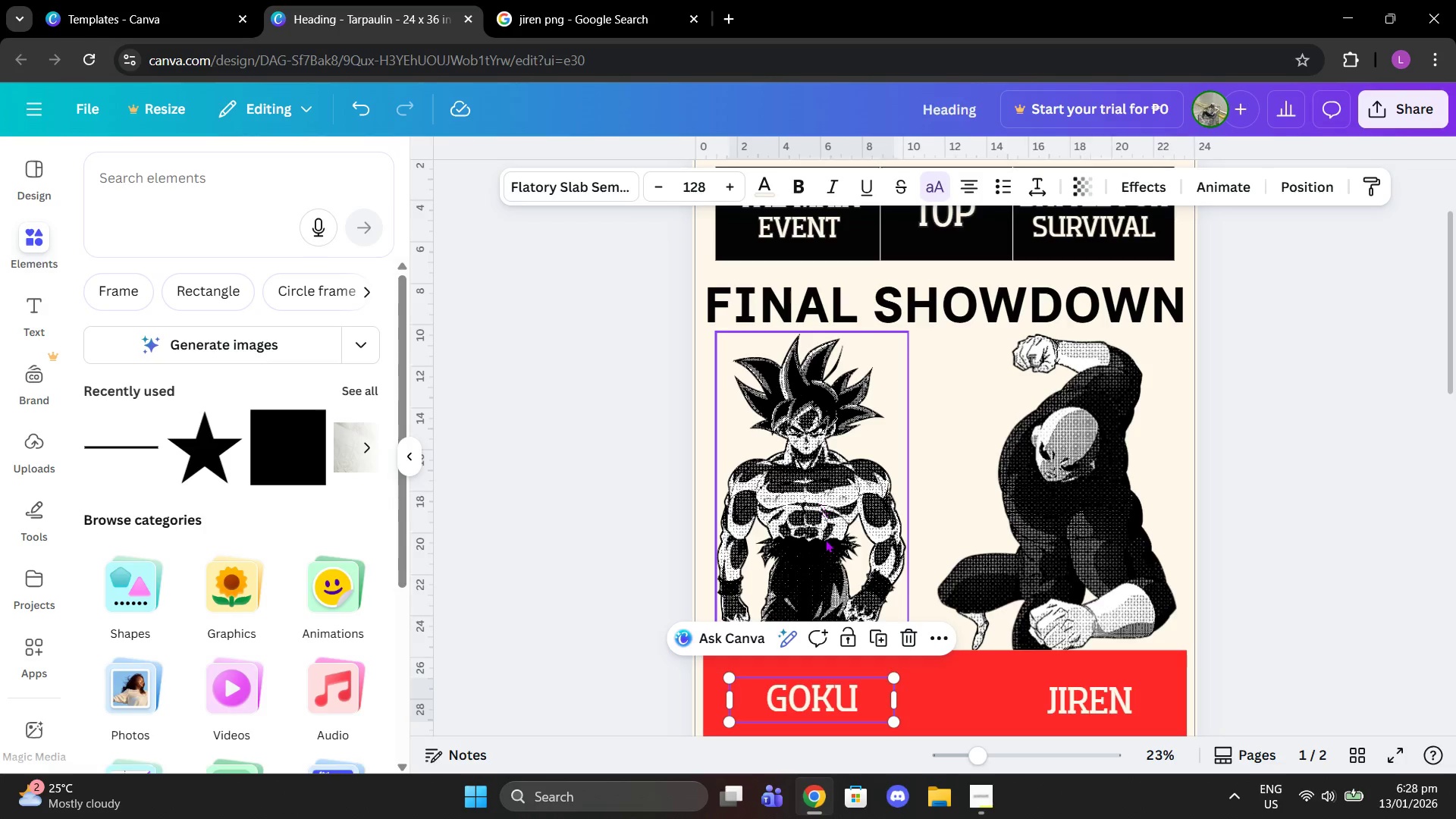 
scroll: coordinate [825, 544], scroll_direction: down, amount: 1.0
 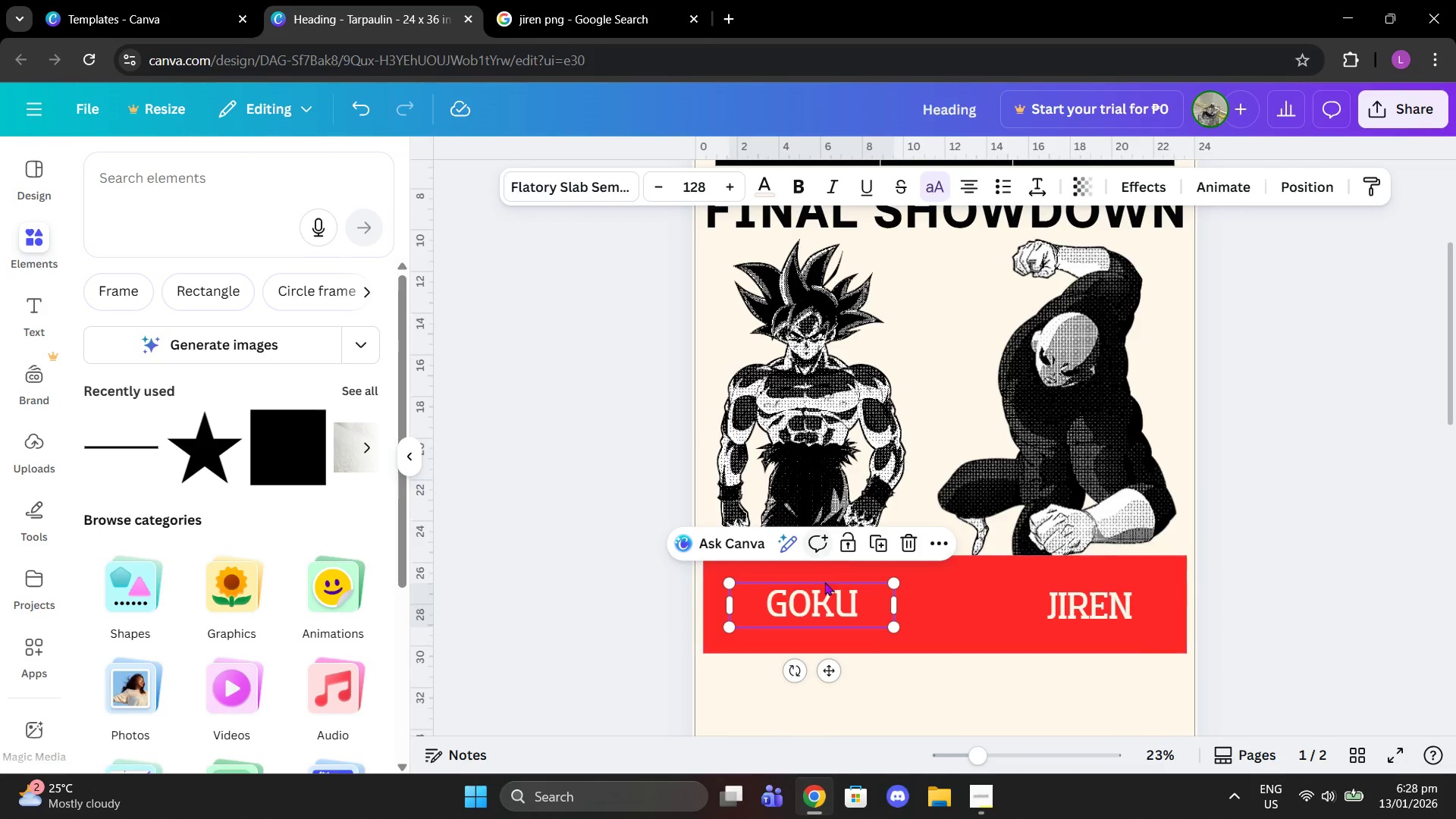 
left_click_drag(start_coordinate=[830, 606], to_coordinate=[822, 606])
 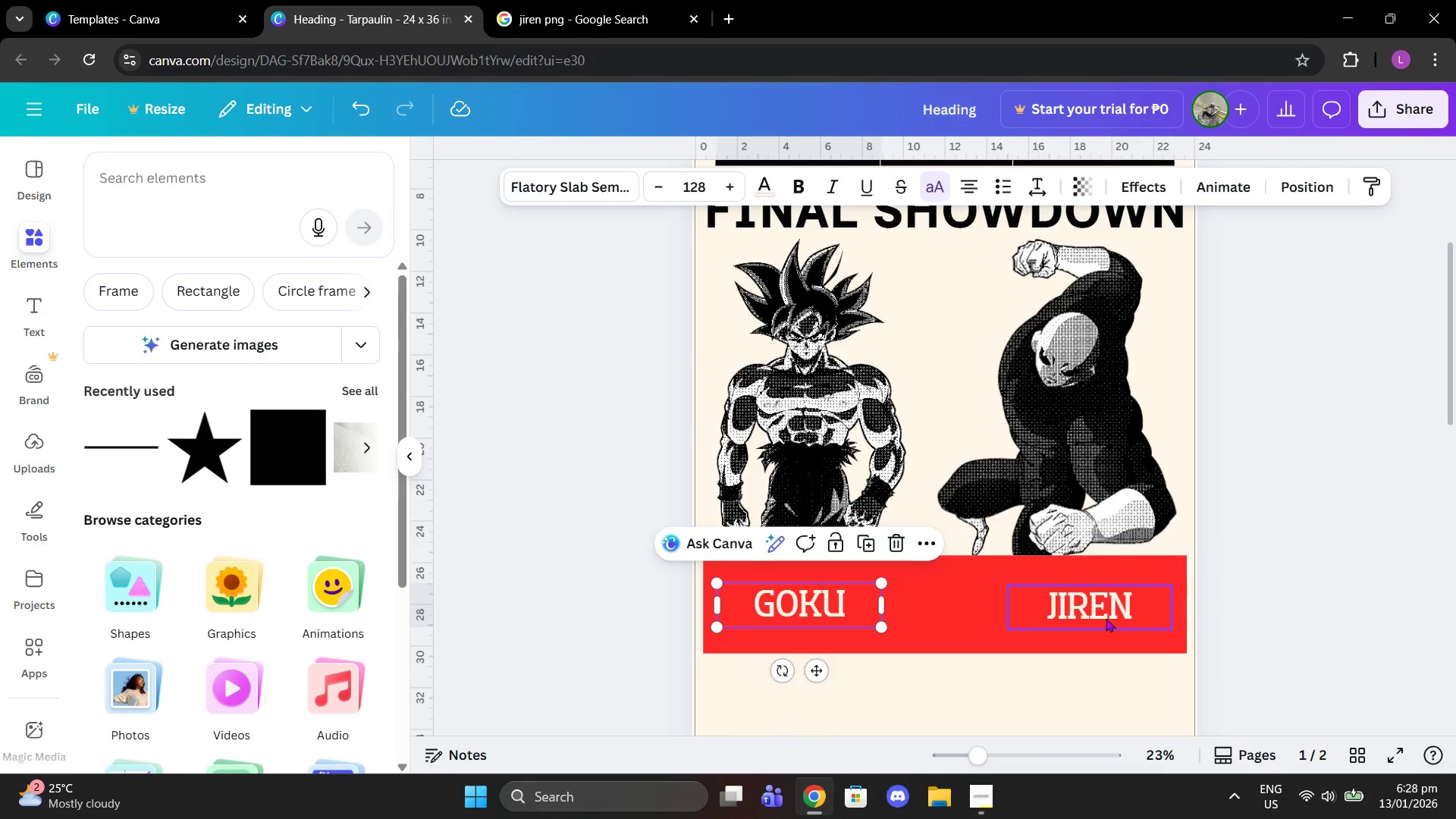 
left_click_drag(start_coordinate=[1106, 618], to_coordinate=[1110, 613])
 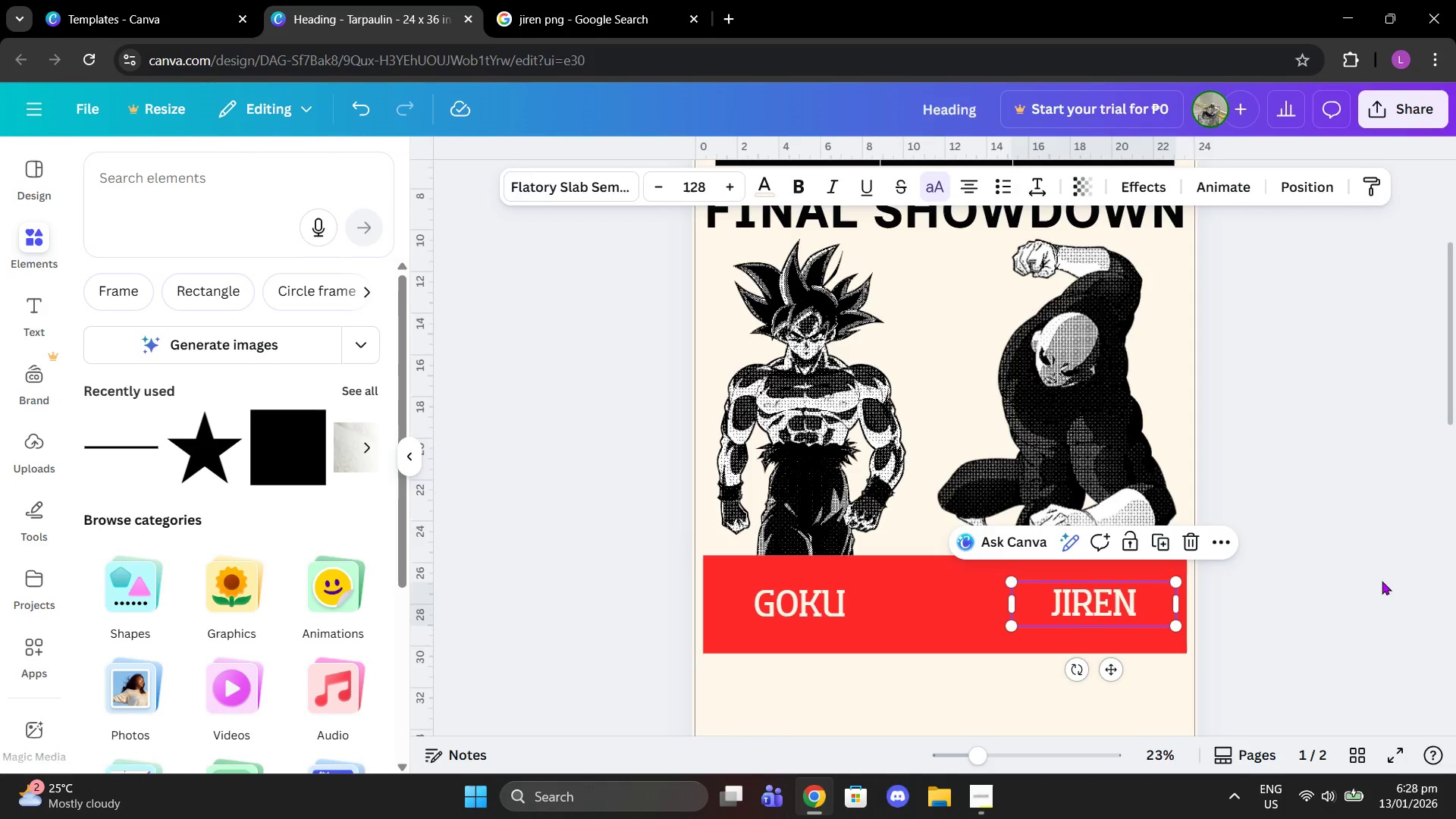 
left_click([1382, 581])
 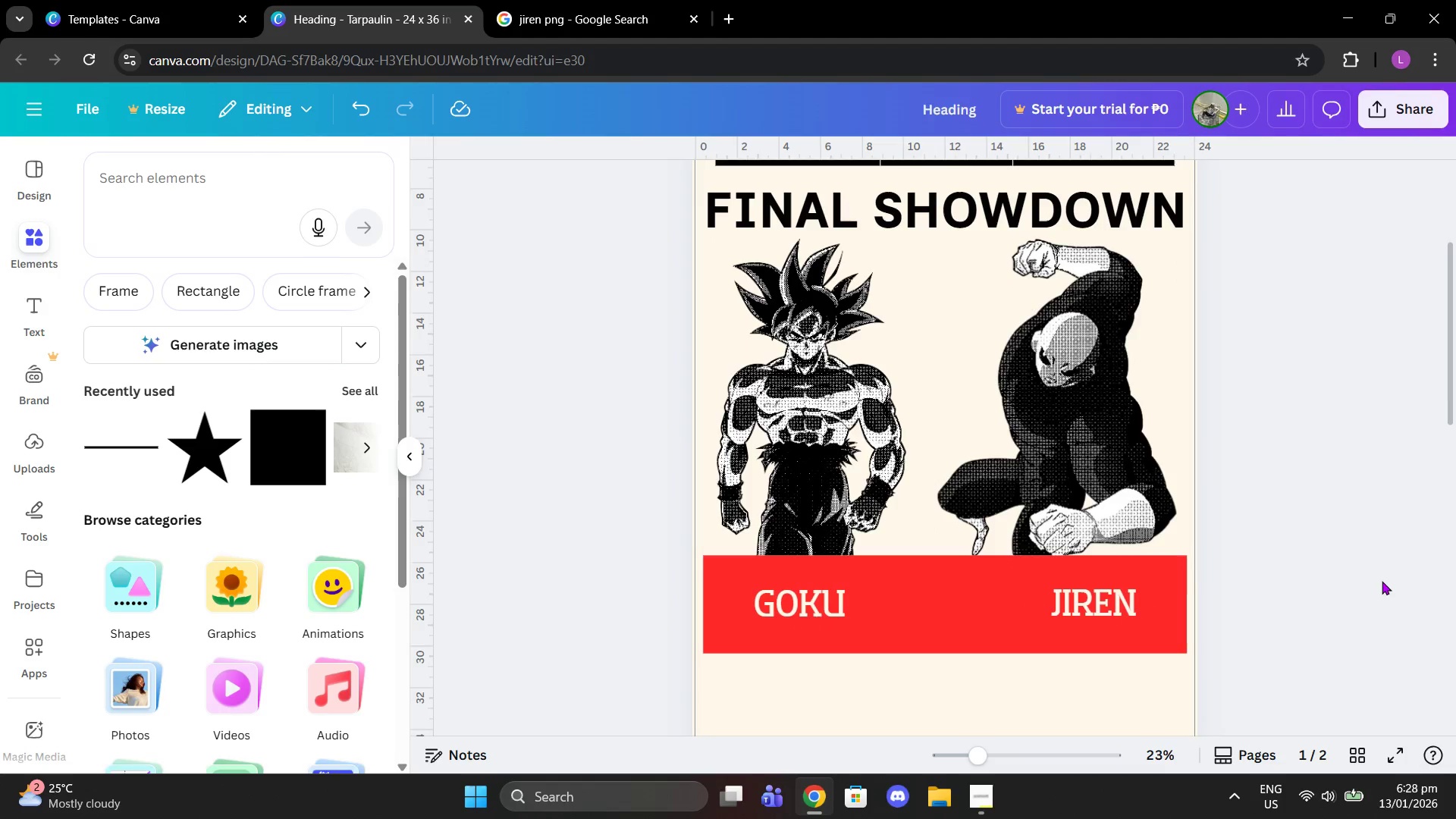 
scroll: coordinate [1382, 581], scroll_direction: down, amount: 2.0
 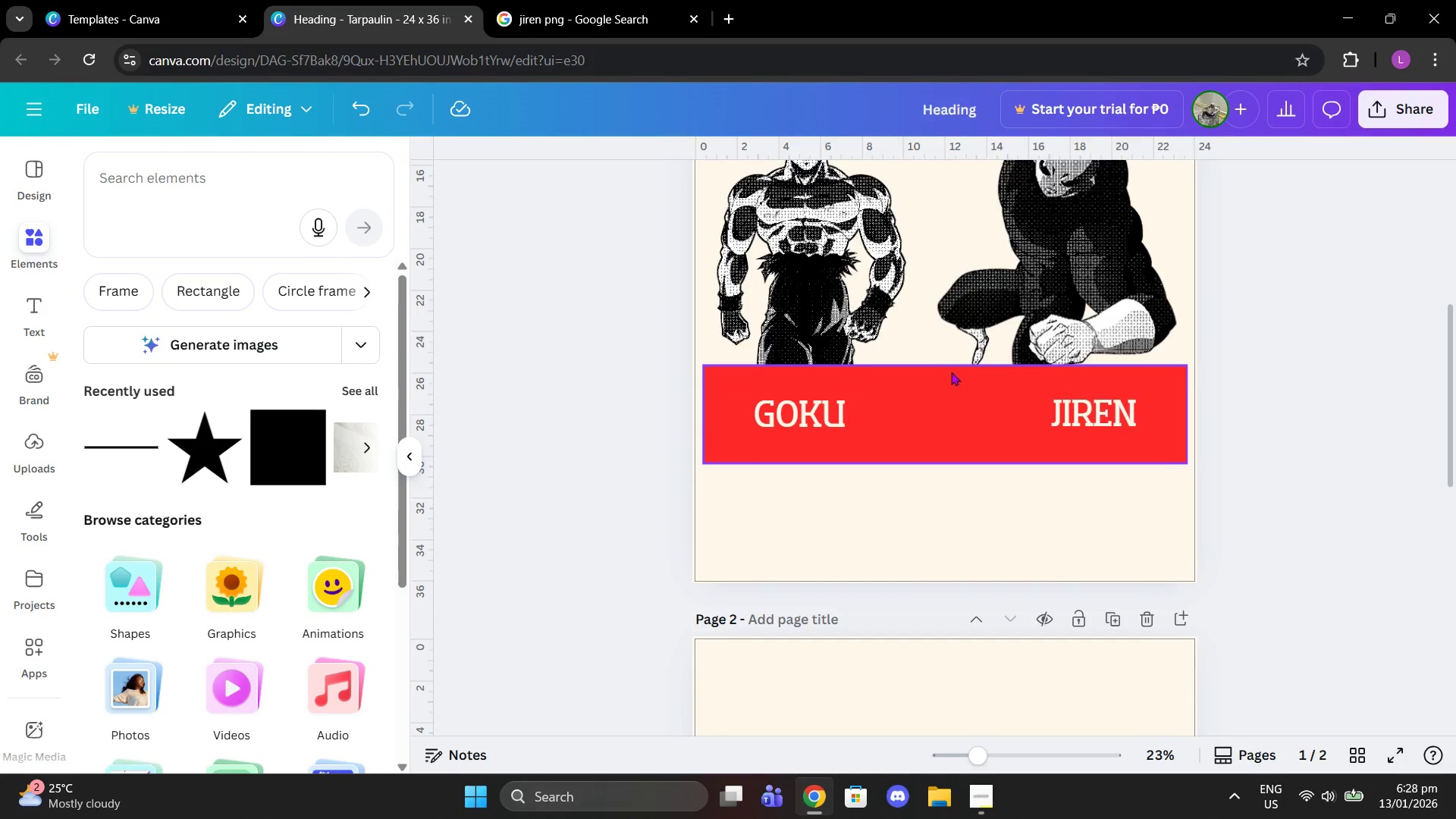 
scroll: coordinate [963, 337], scroll_direction: up, amount: 2.0
 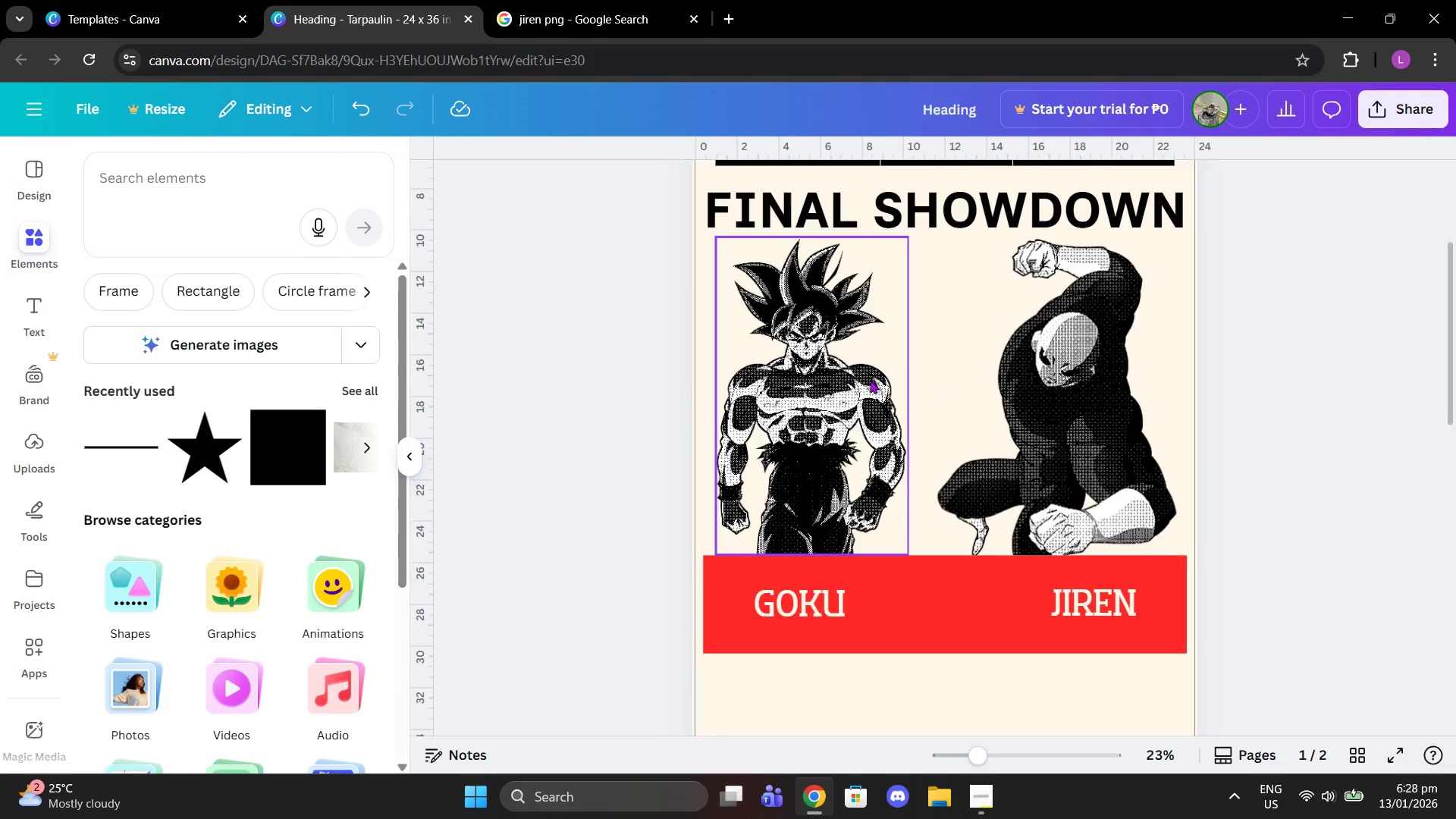 
left_click_drag(start_coordinate=[869, 382], to_coordinate=[880, 378])
 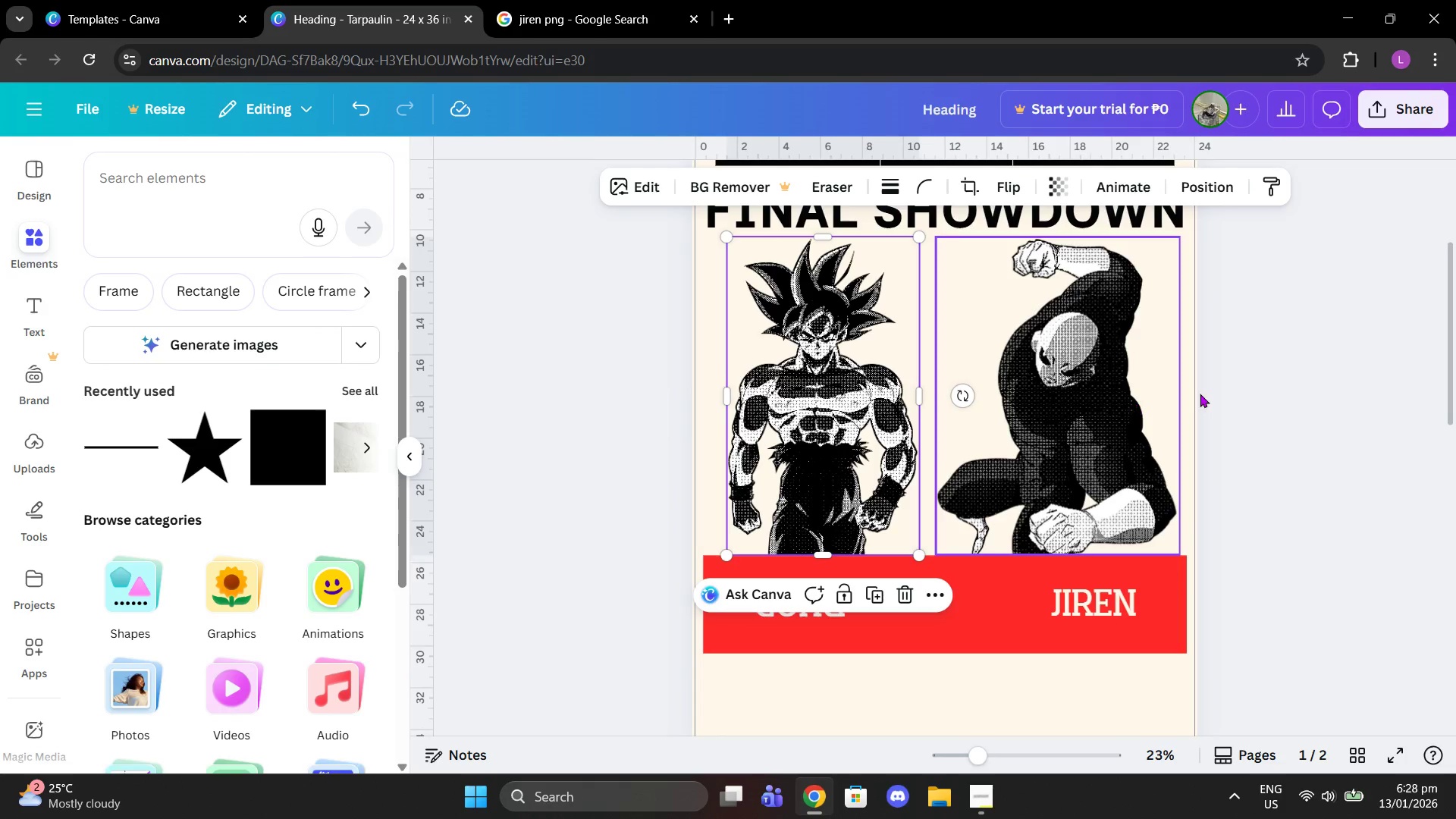 
left_click([1222, 394])
 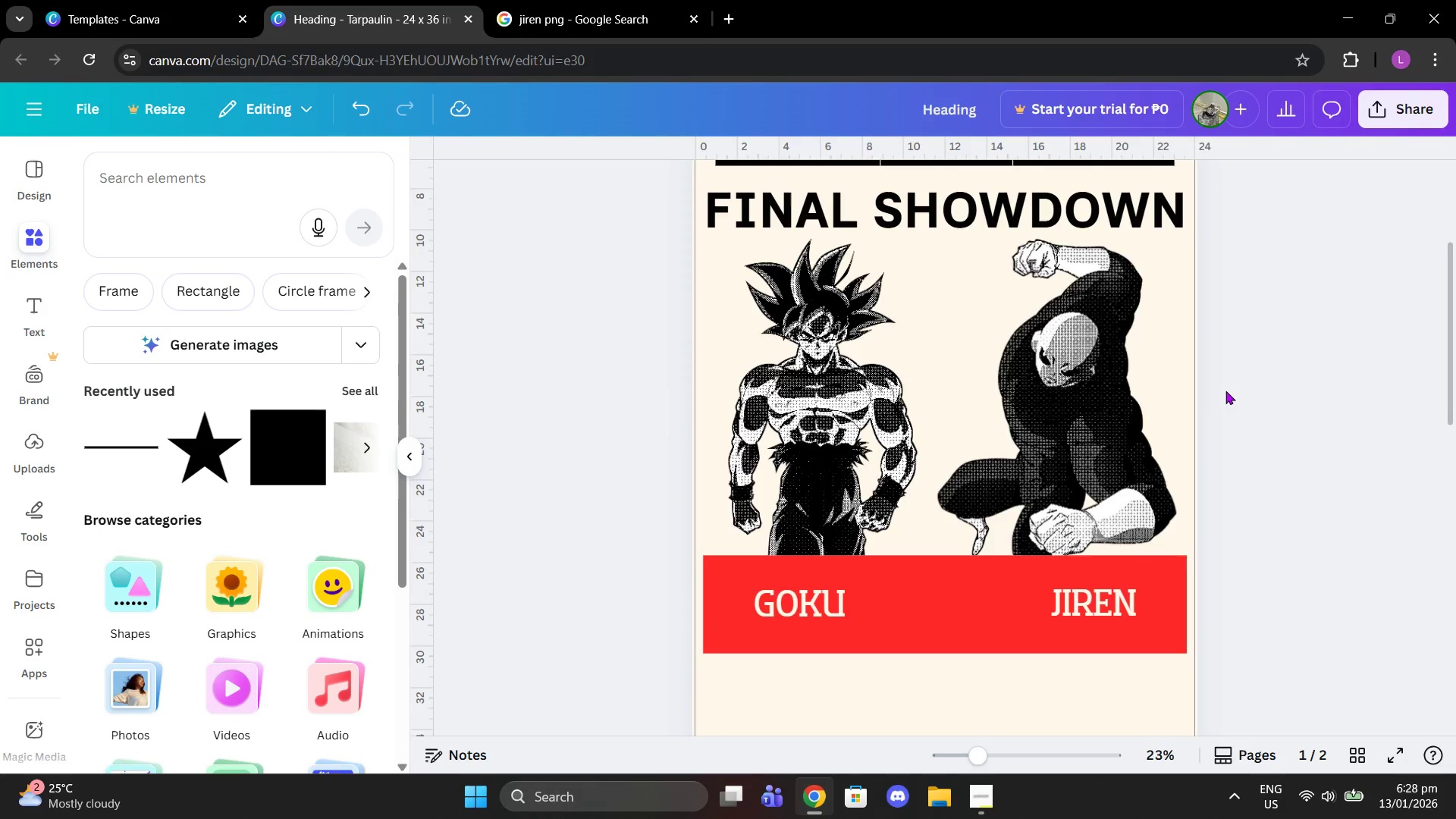 
scroll: coordinate [1226, 391], scroll_direction: down, amount: 2.0
 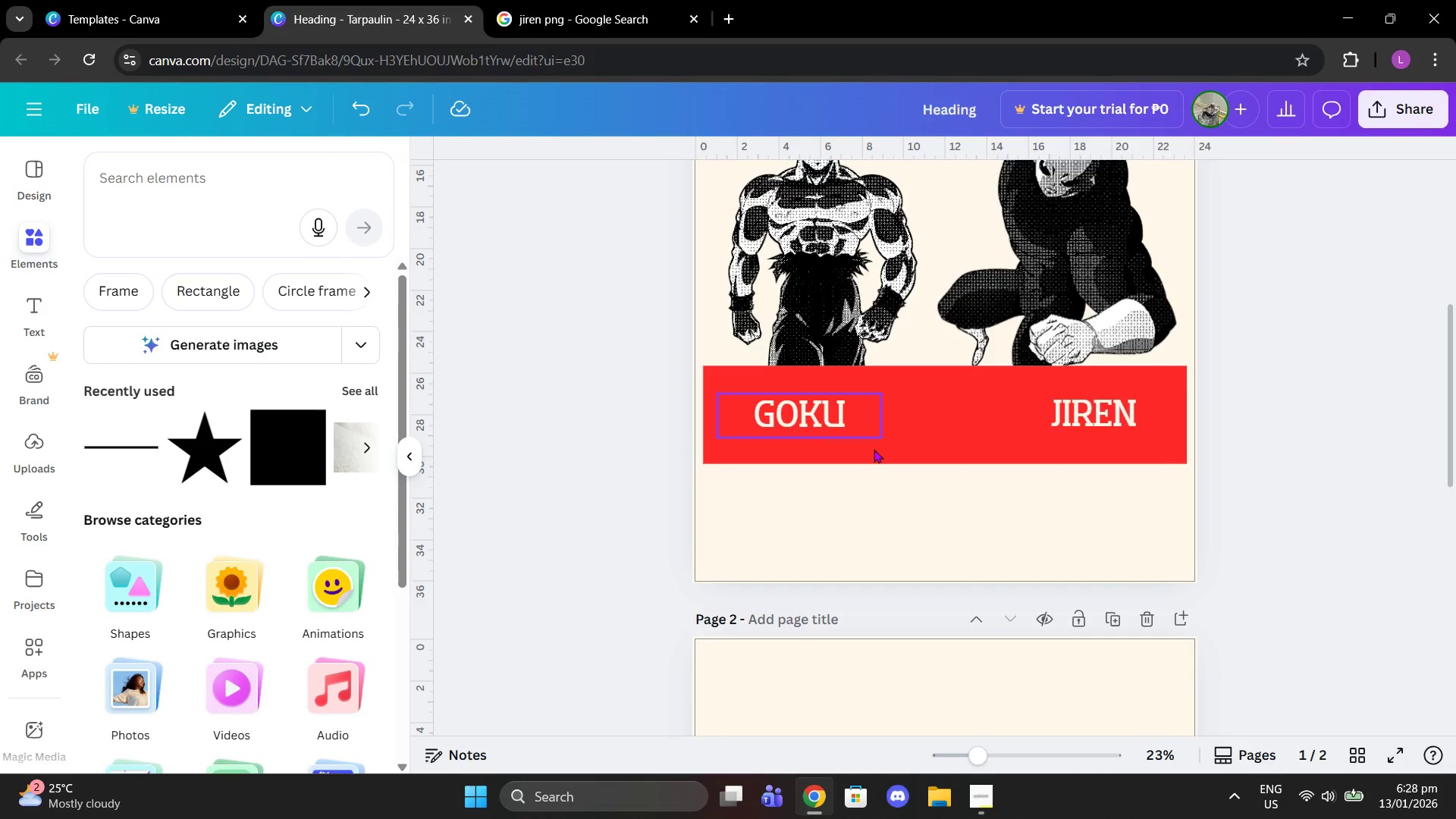 
left_click([909, 457])
 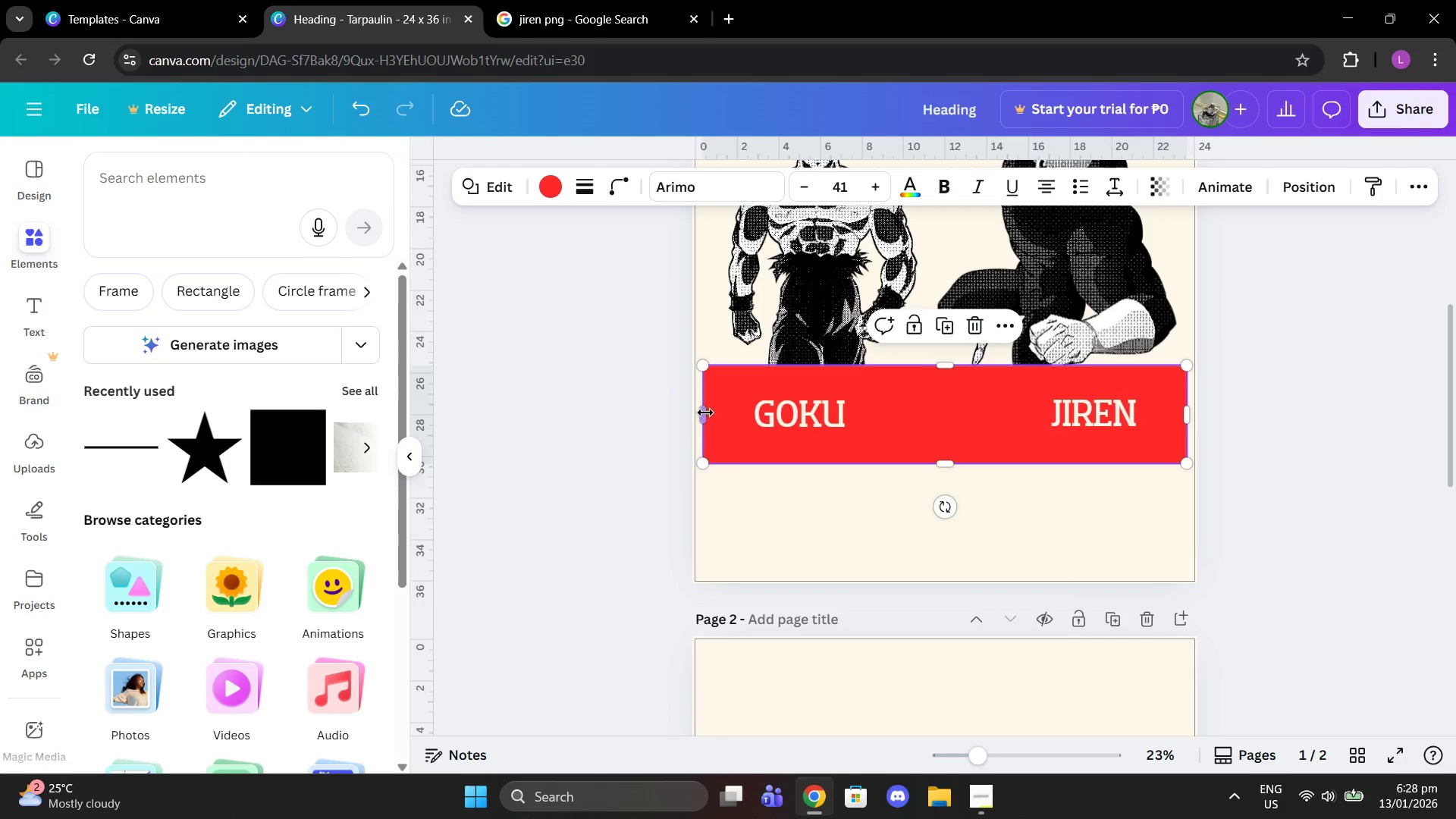 
left_click_drag(start_coordinate=[705, 413], to_coordinate=[697, 412])
 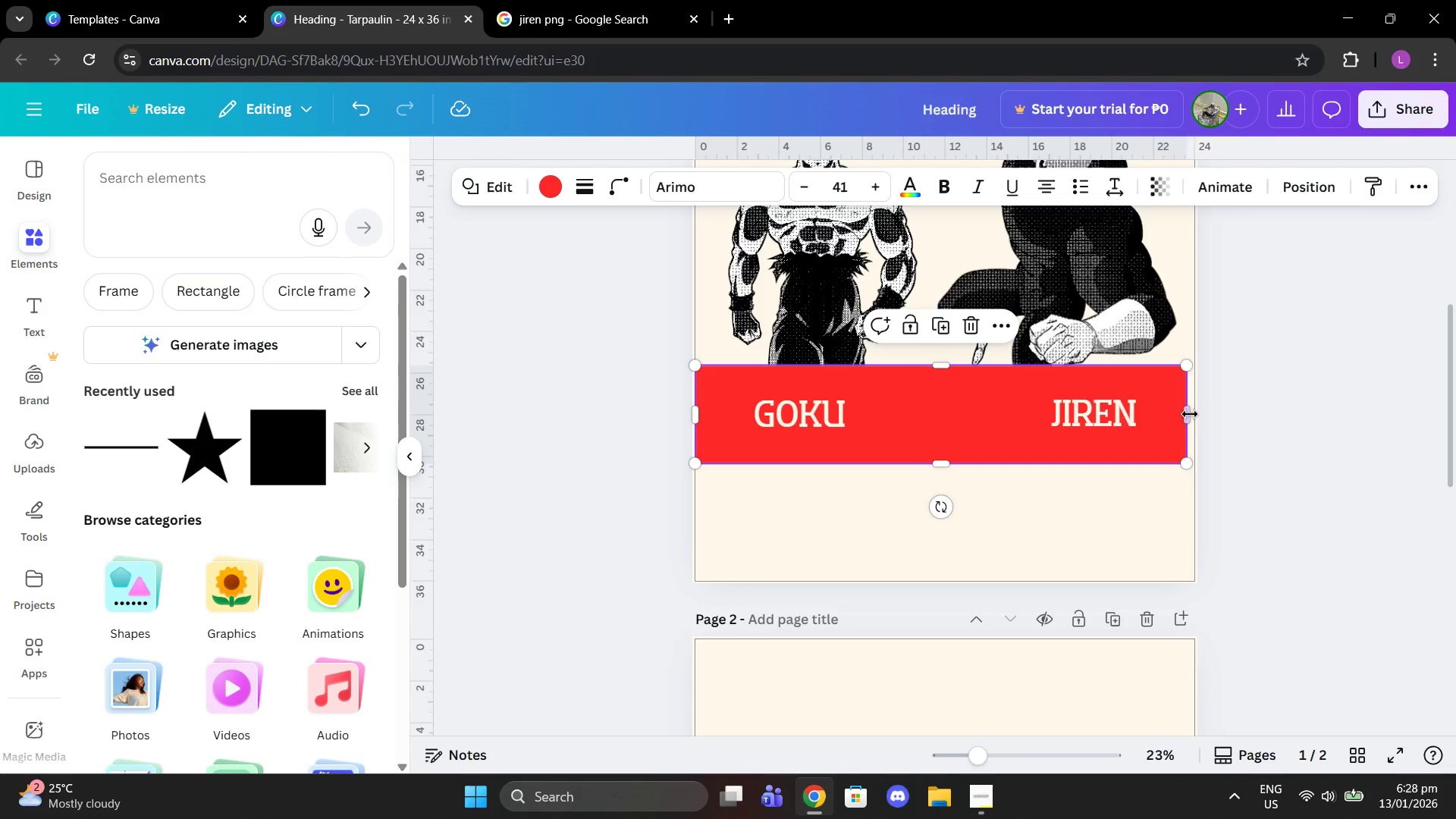 
left_click_drag(start_coordinate=[1187, 413], to_coordinate=[1196, 413])
 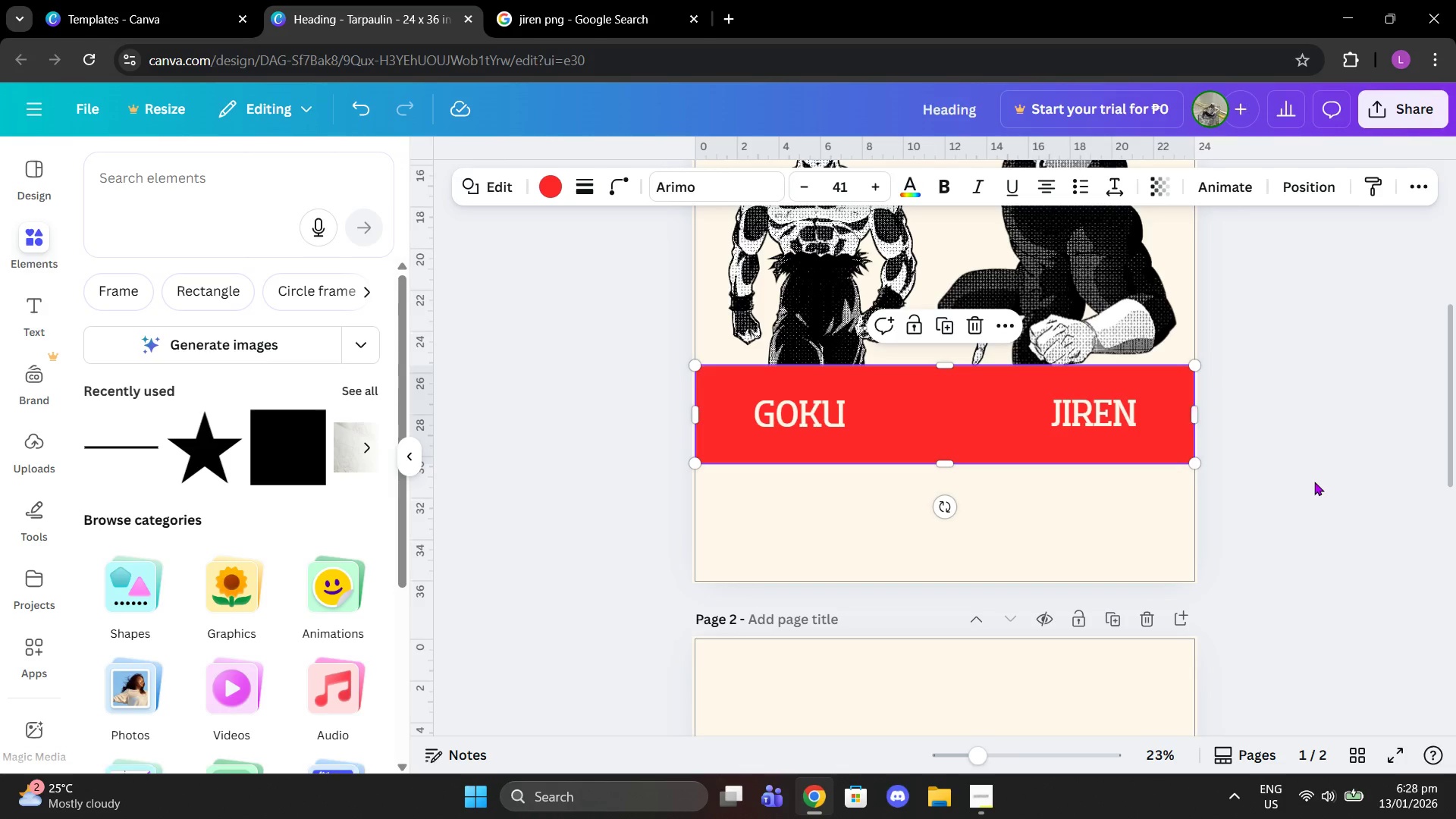 
left_click([1314, 482])
 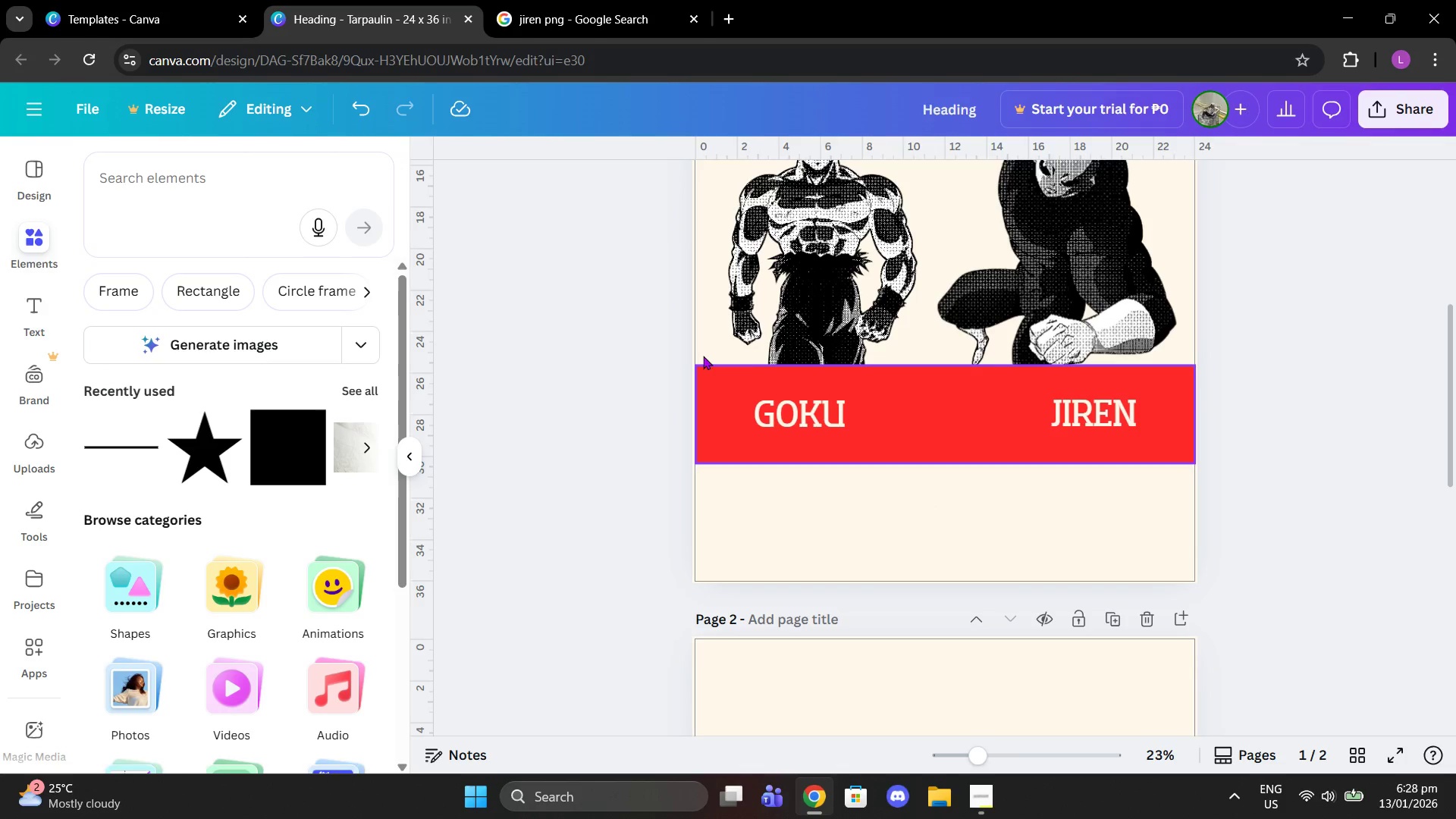 
left_click([146, 428])
 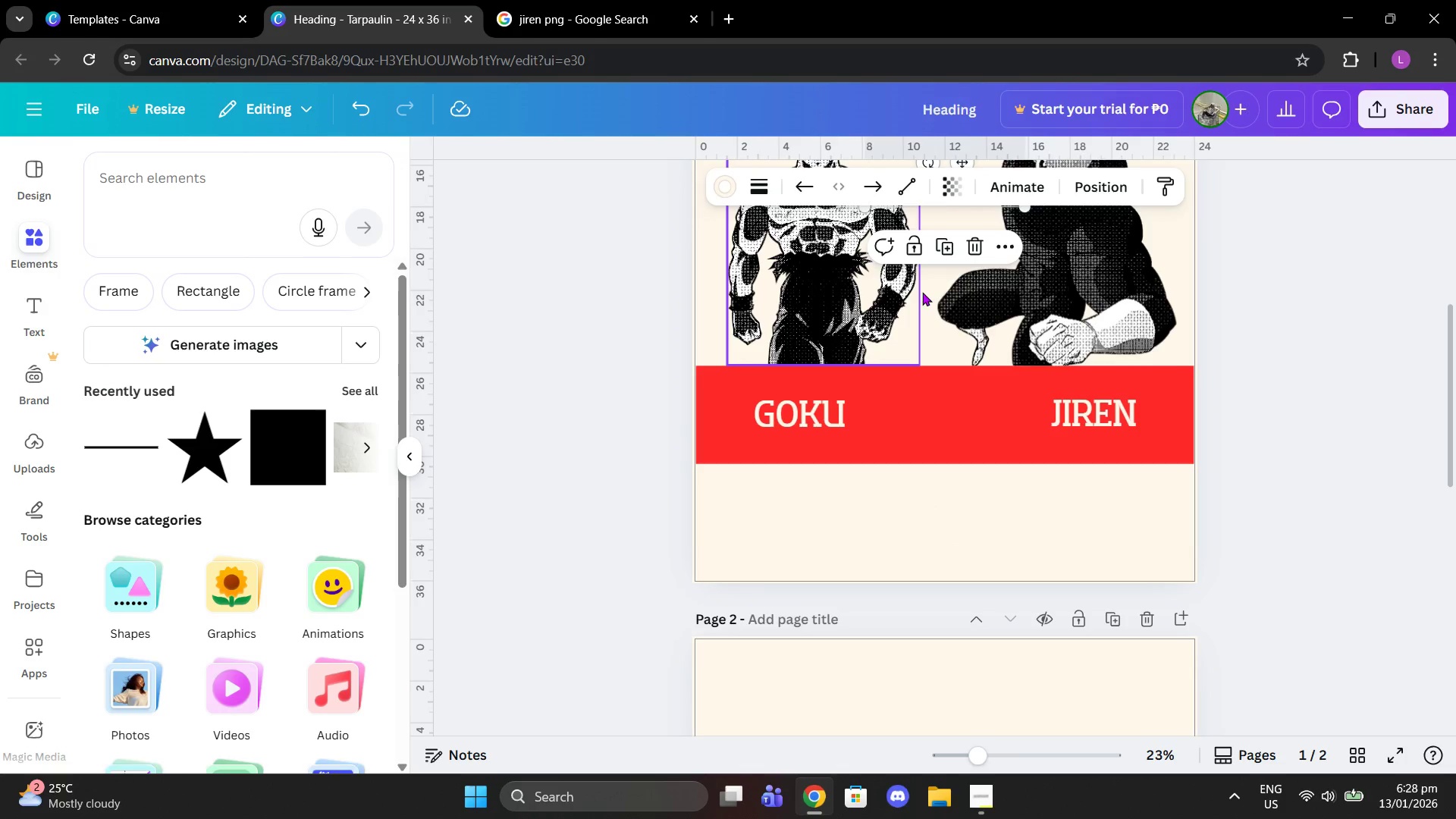 
scroll: coordinate [1027, 313], scroll_direction: up, amount: 2.0
 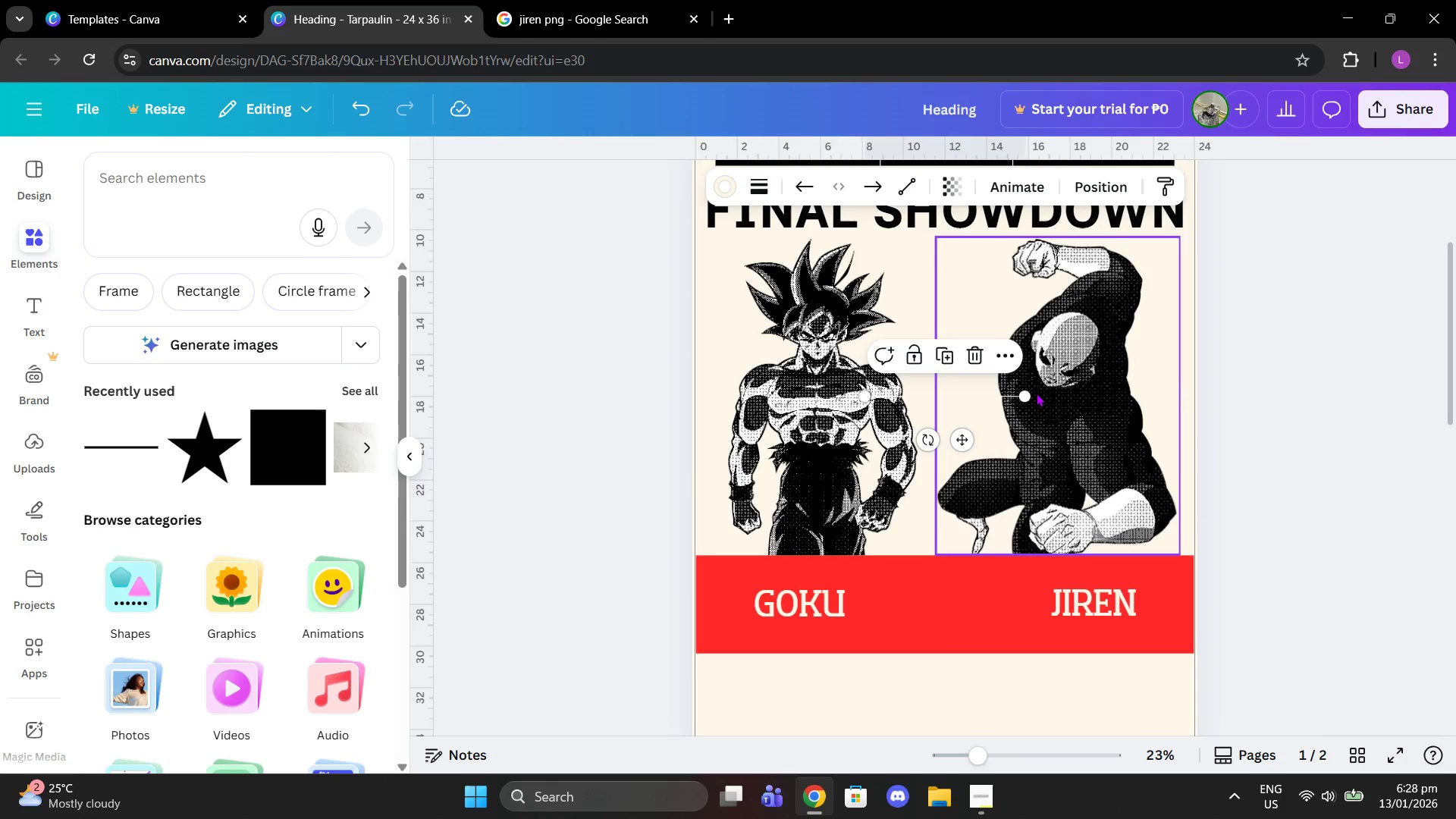 
left_click_drag(start_coordinate=[1025, 393], to_coordinate=[940, 550])
 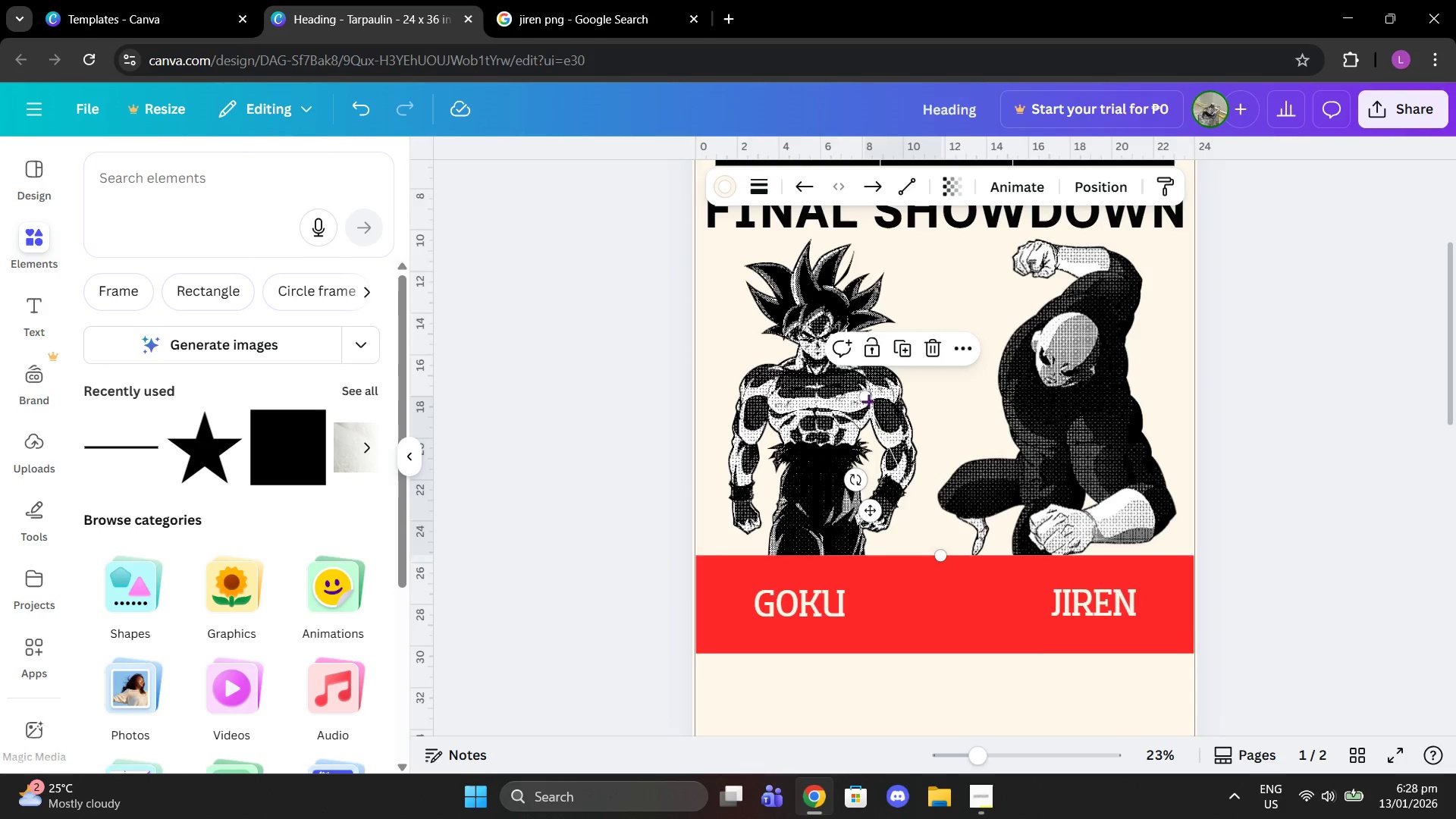 
left_click_drag(start_coordinate=[866, 392], to_coordinate=[943, 651])
 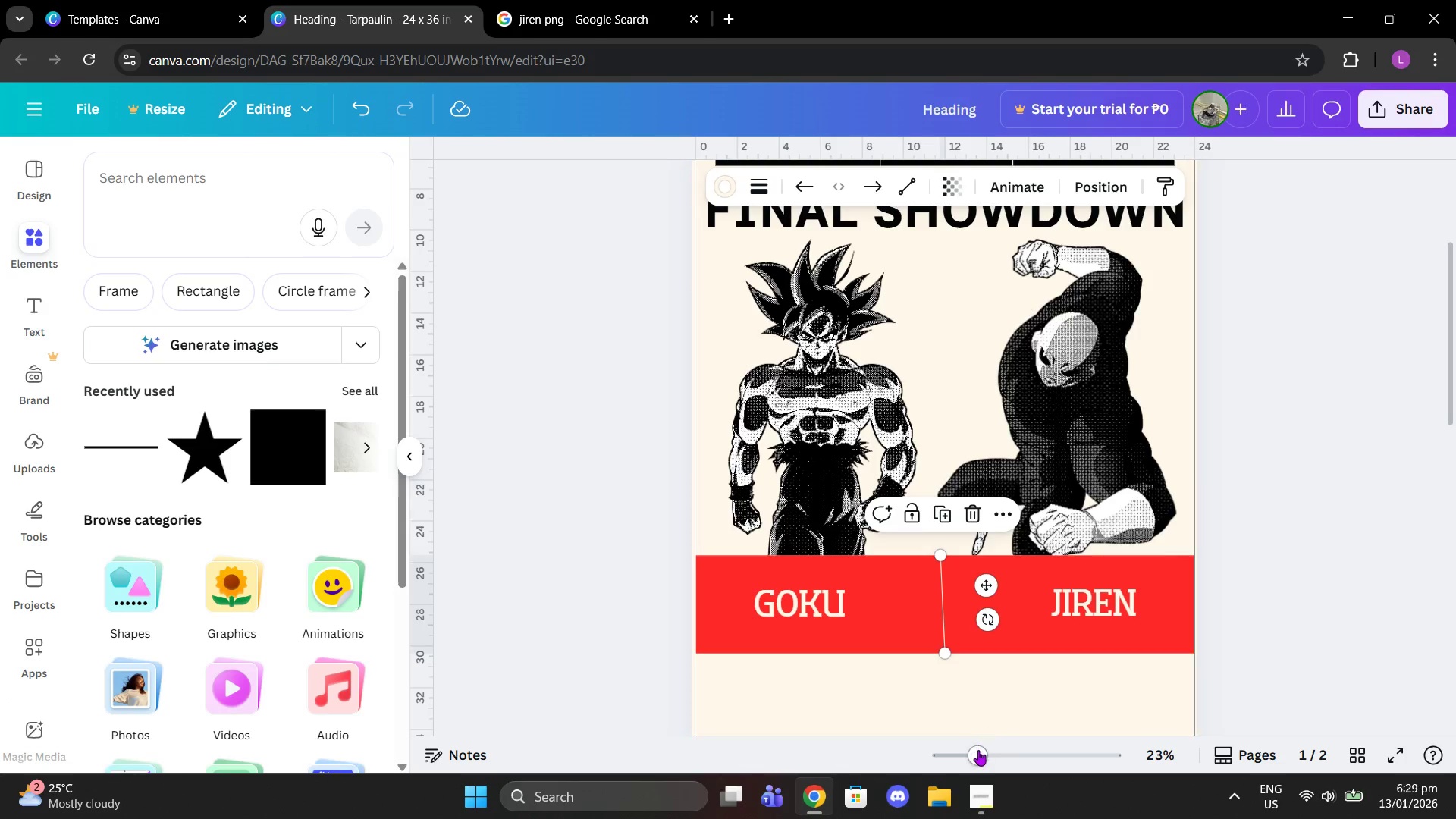 
left_click_drag(start_coordinate=[979, 754], to_coordinate=[1001, 758])
 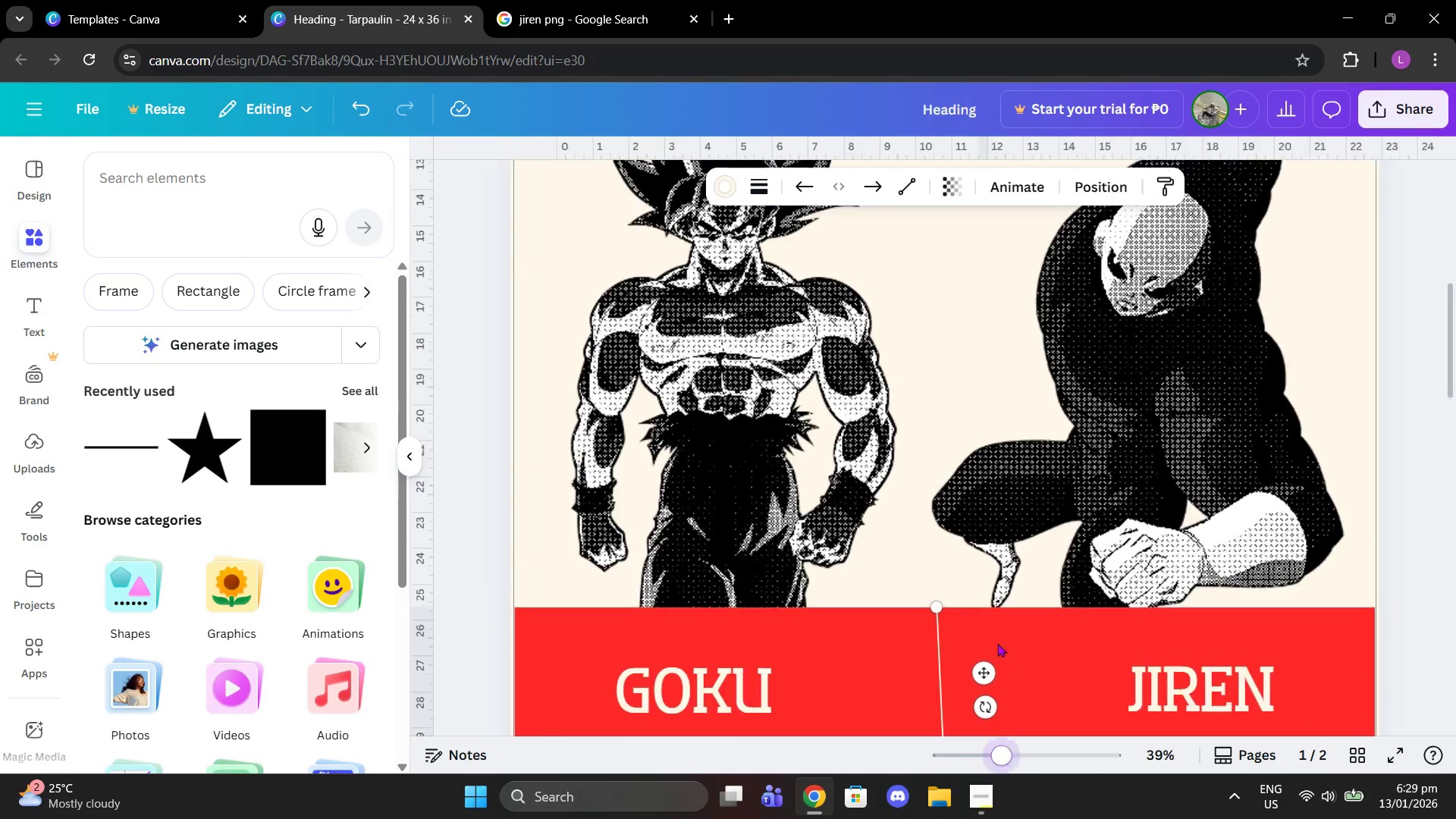 
scroll: coordinate [998, 562], scroll_direction: down, amount: 3.0
 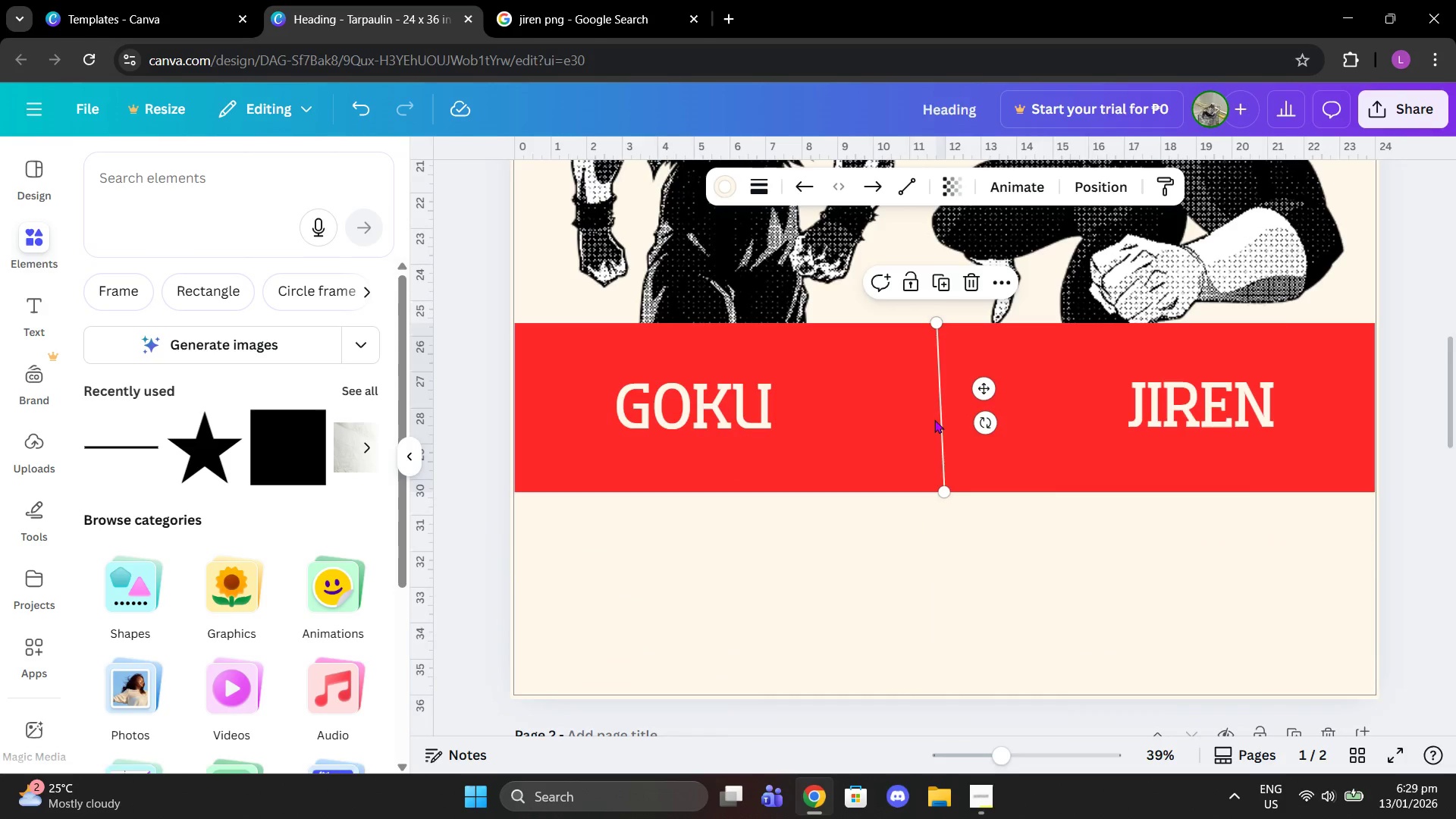 
left_click([932, 413])
 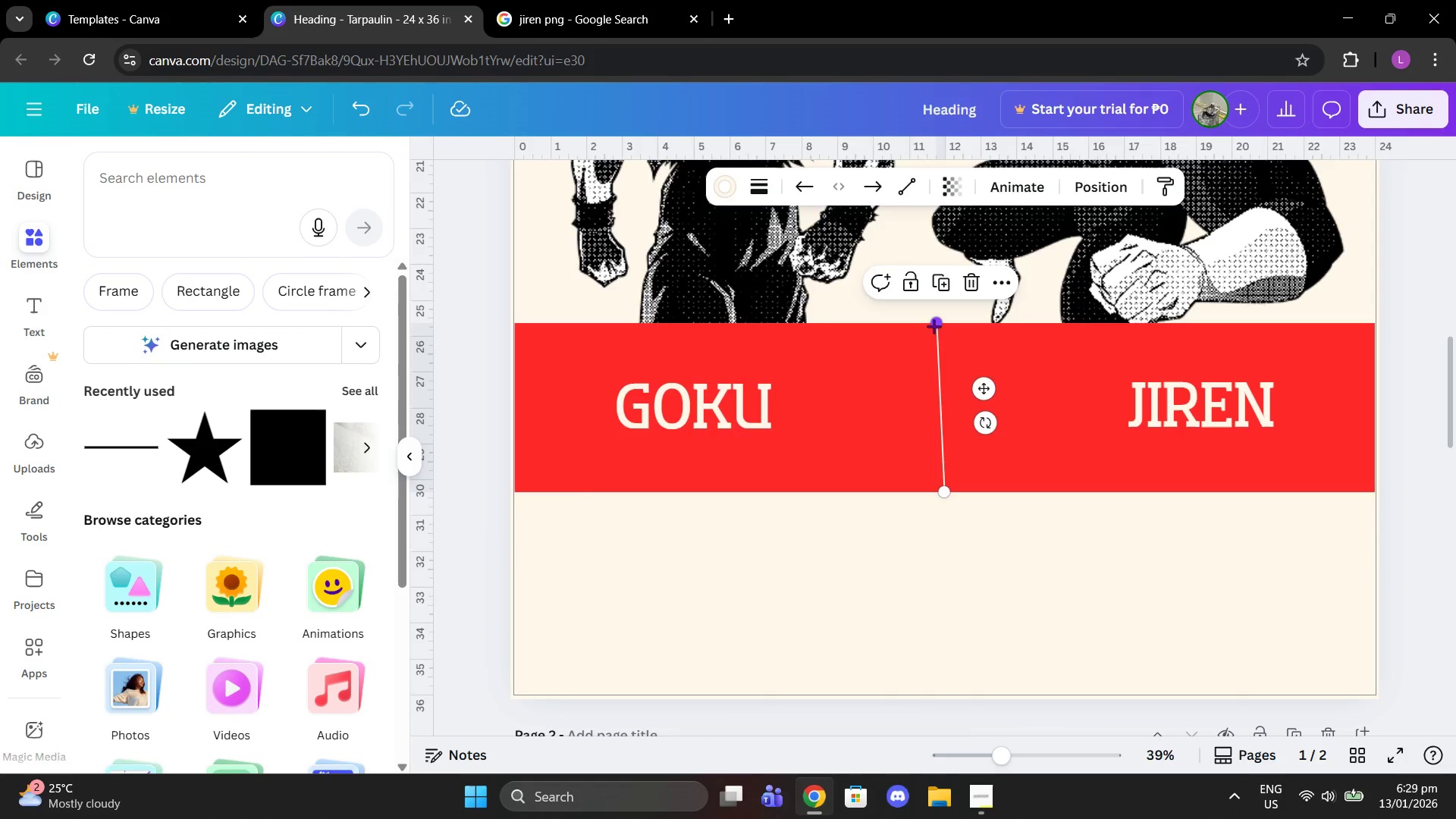 
left_click_drag(start_coordinate=[934, 326], to_coordinate=[943, 323])
 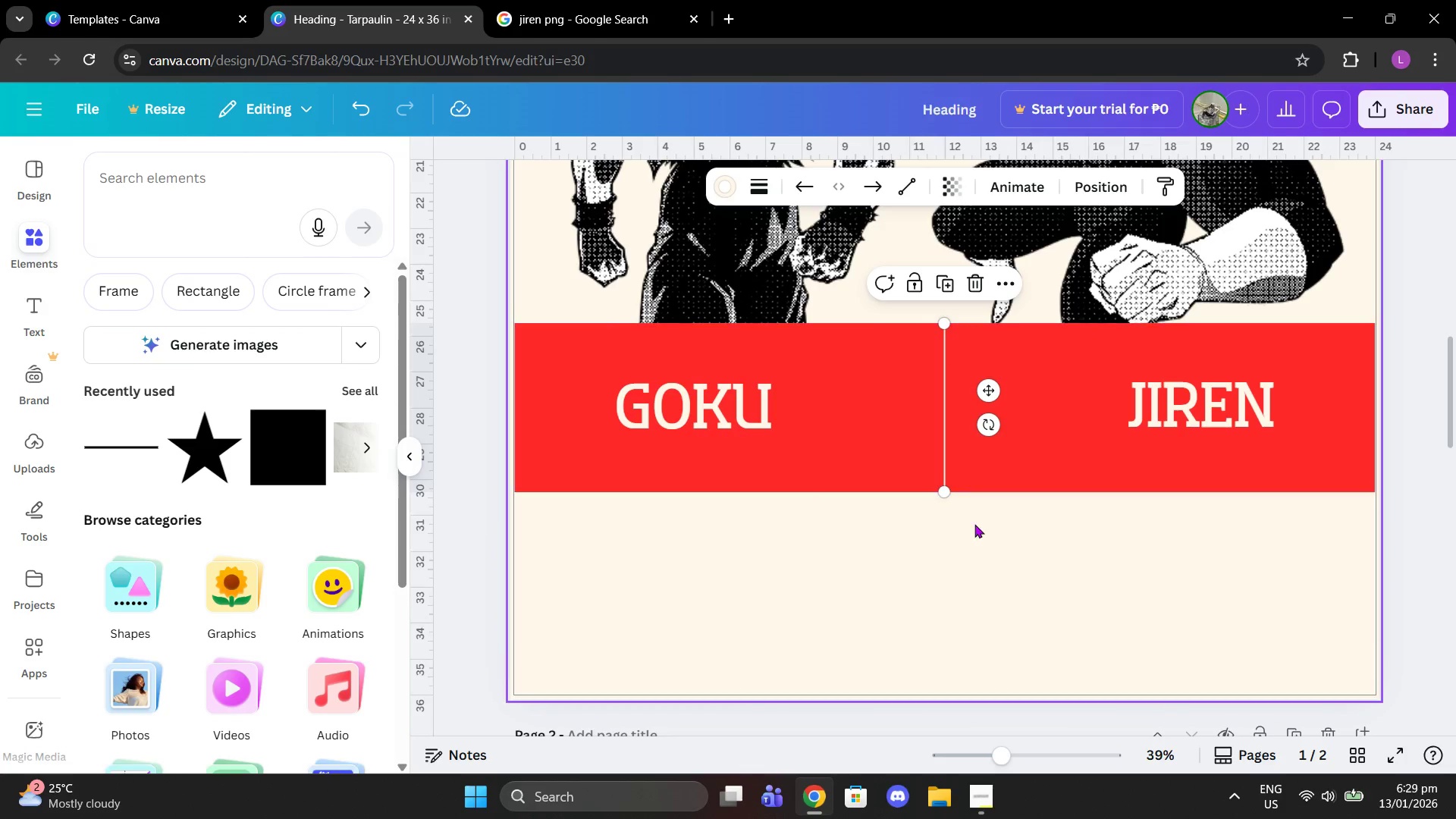 
left_click([976, 525])
 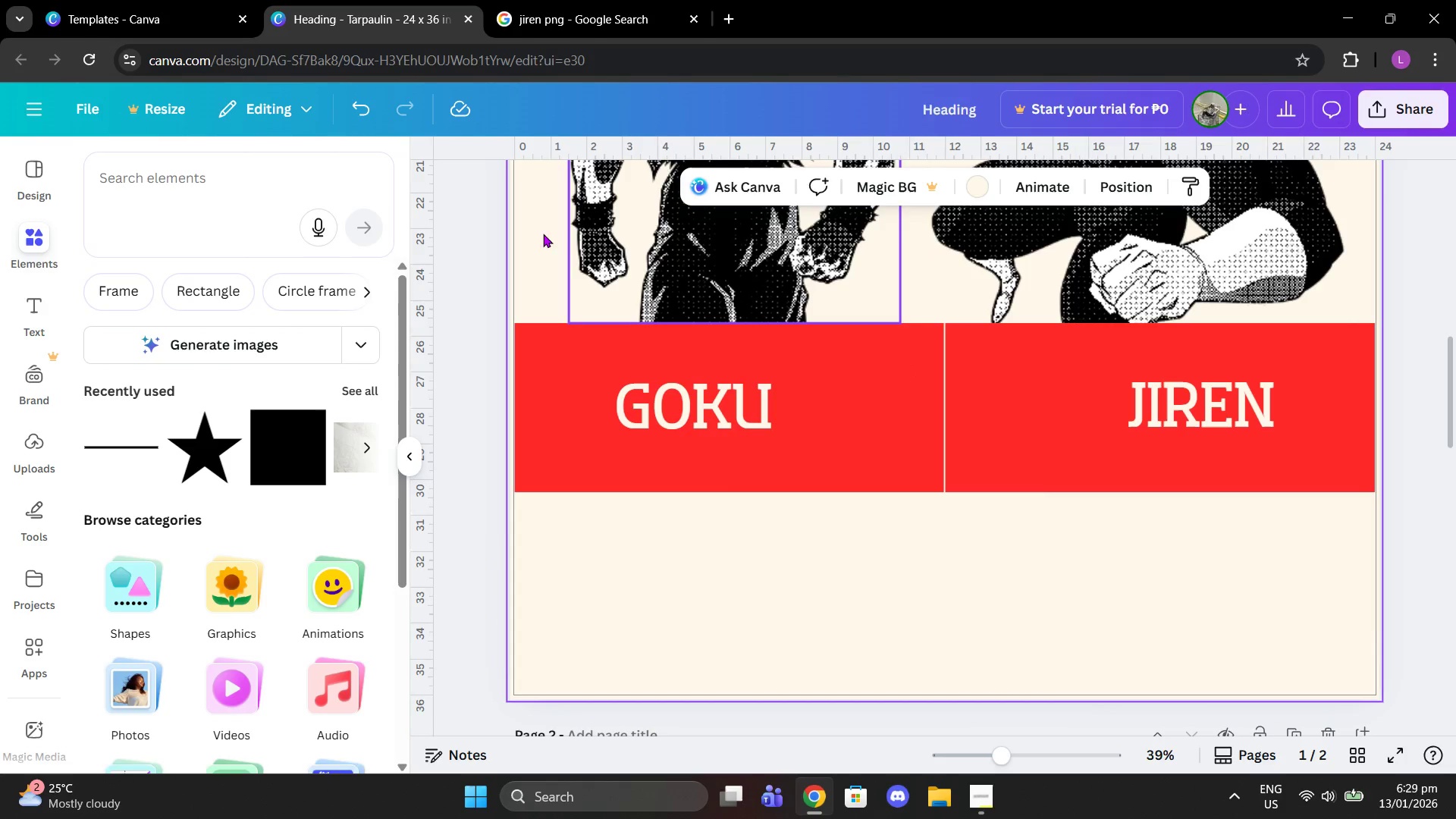 
left_click([274, 159])
 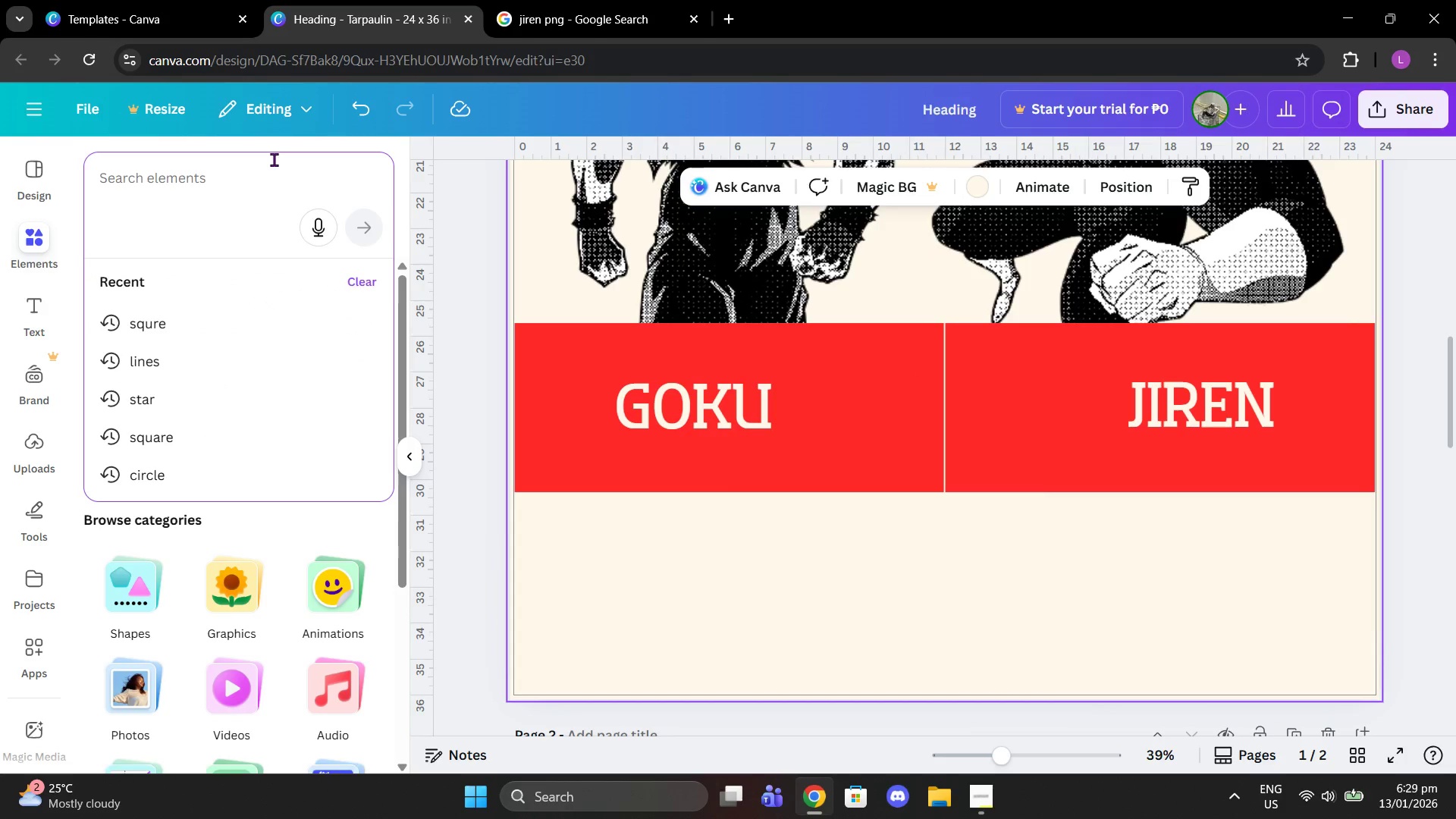 
type(circle)
 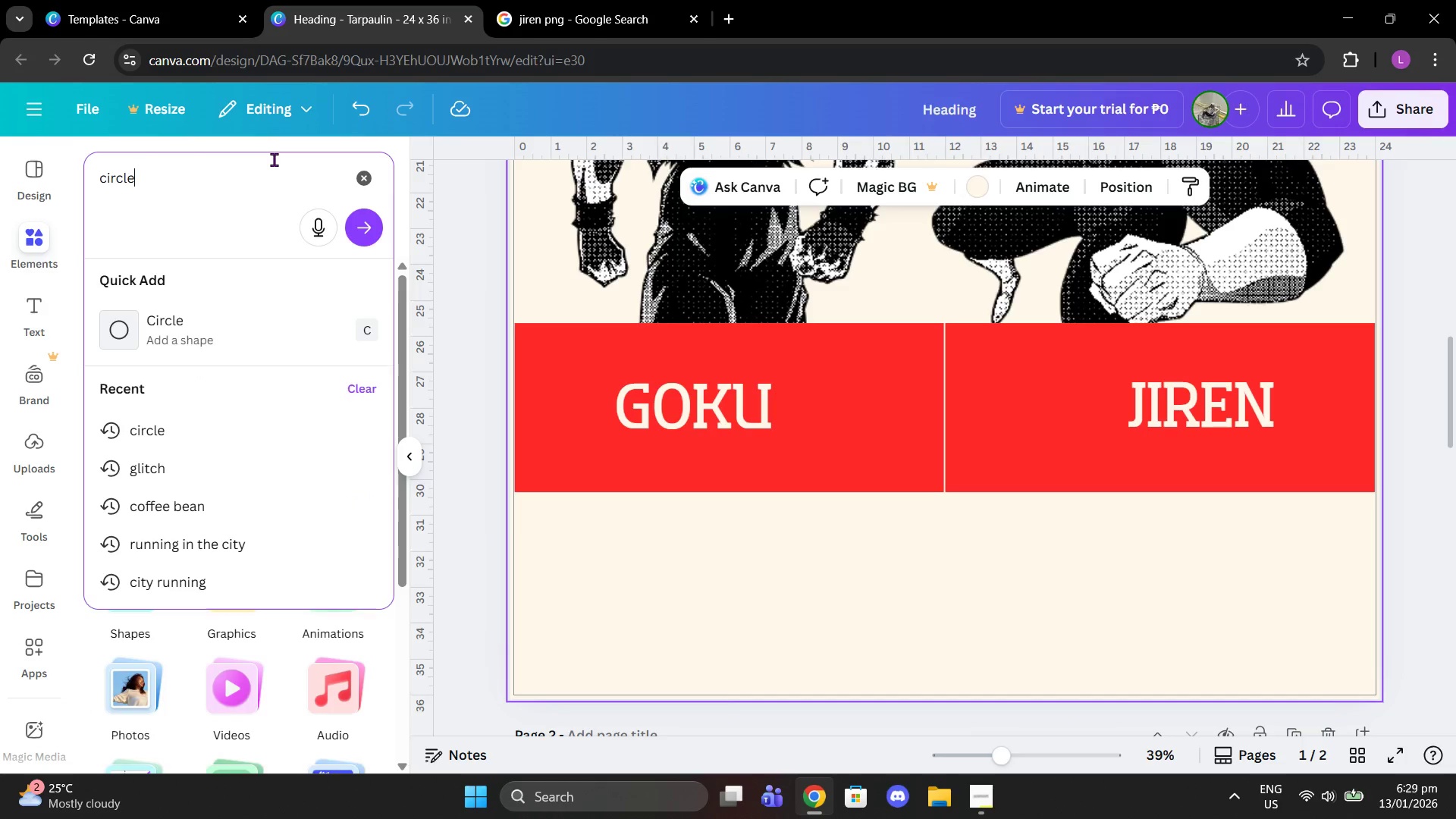 
key(Enter)
 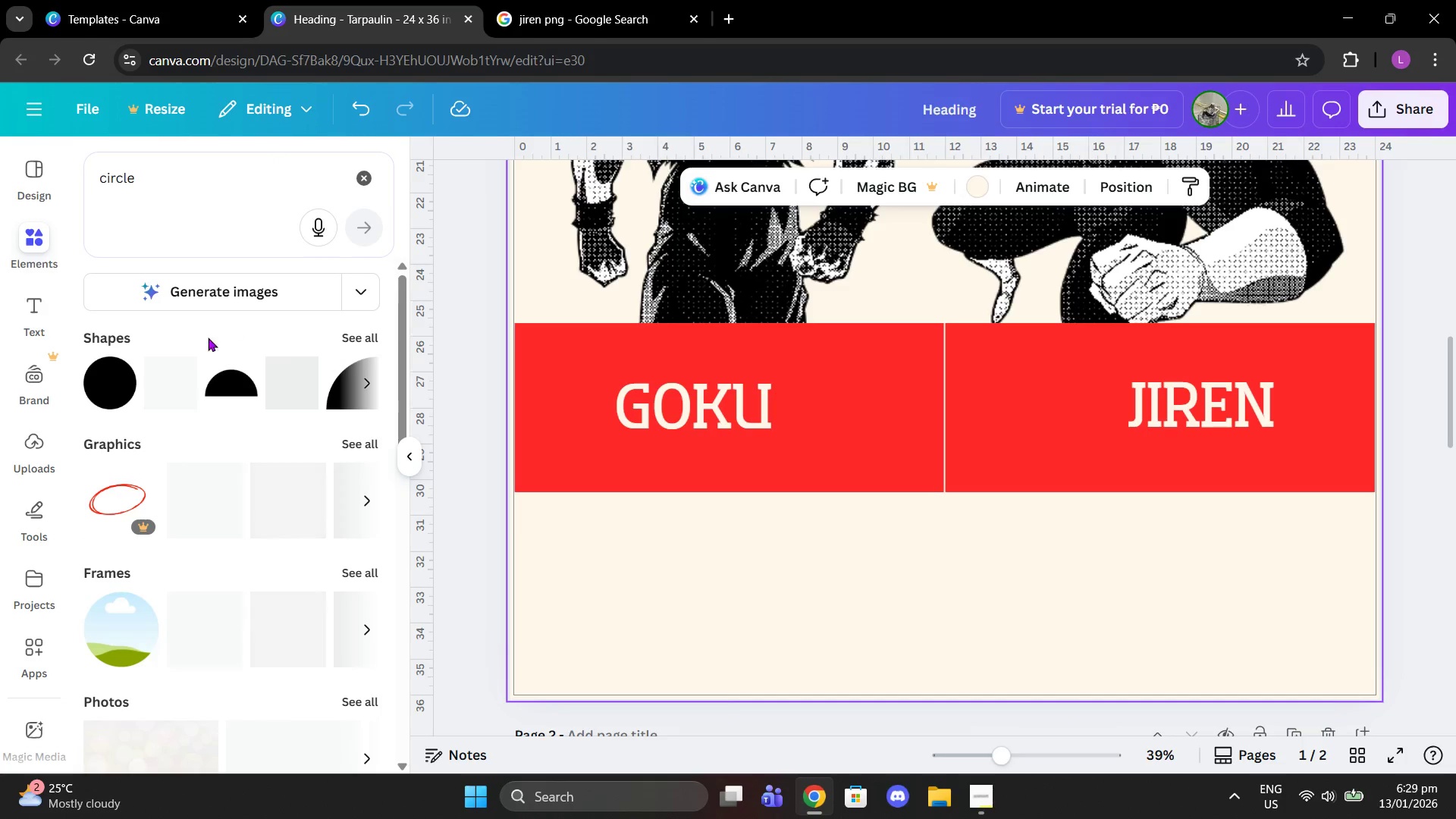 
left_click([112, 382])
 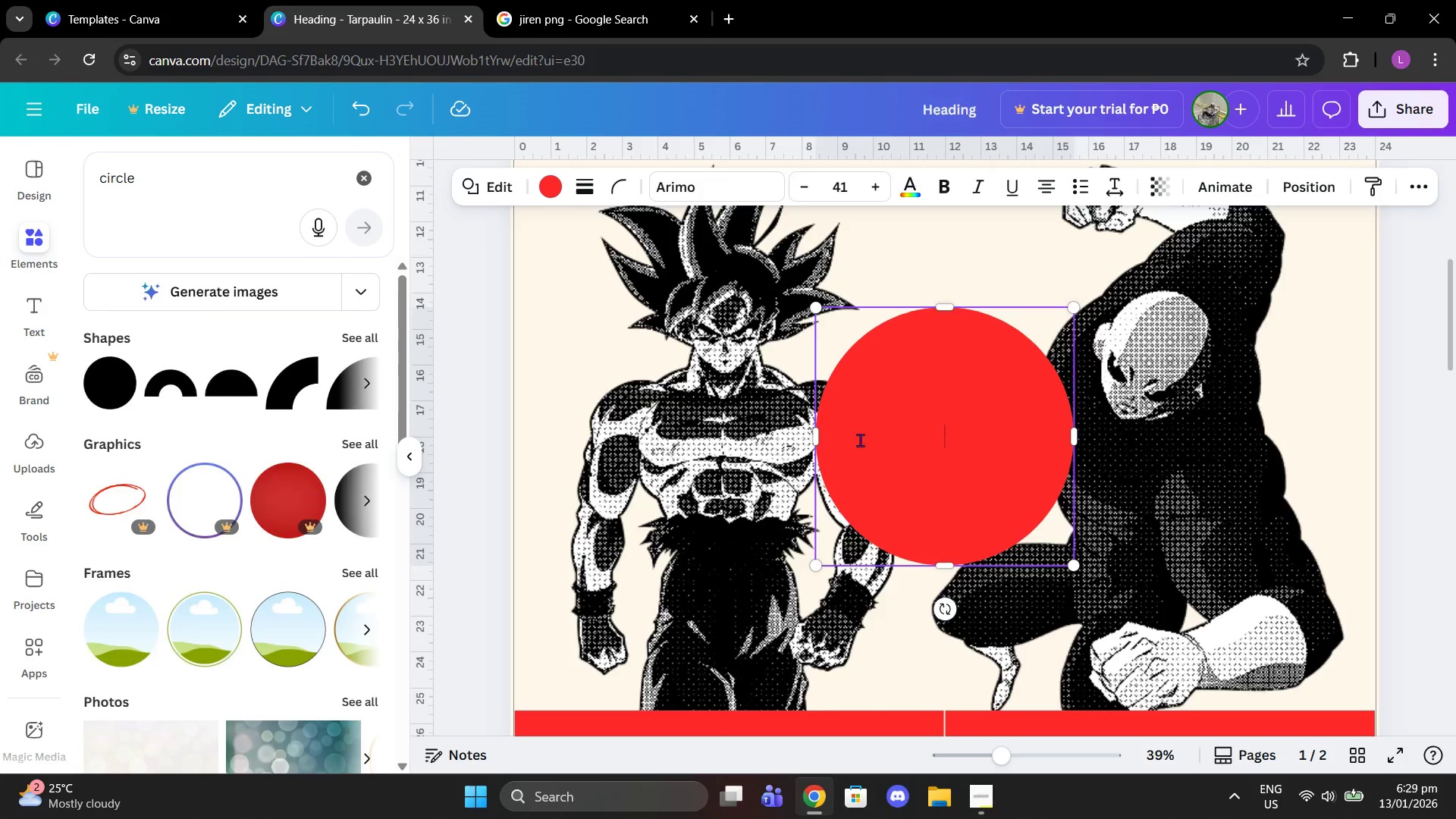 
left_click_drag(start_coordinate=[949, 377], to_coordinate=[944, 441])
 